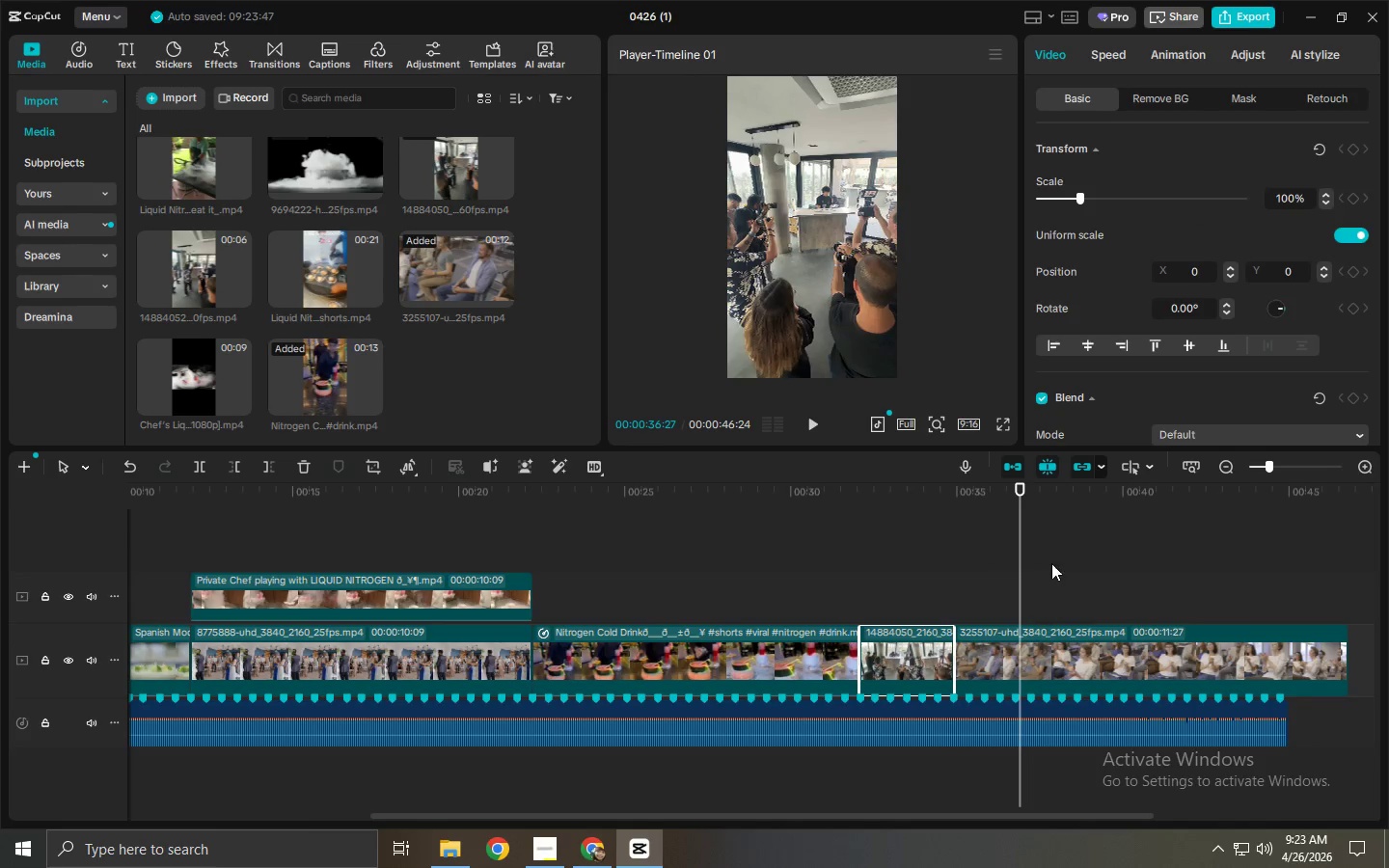 
key(Space)
 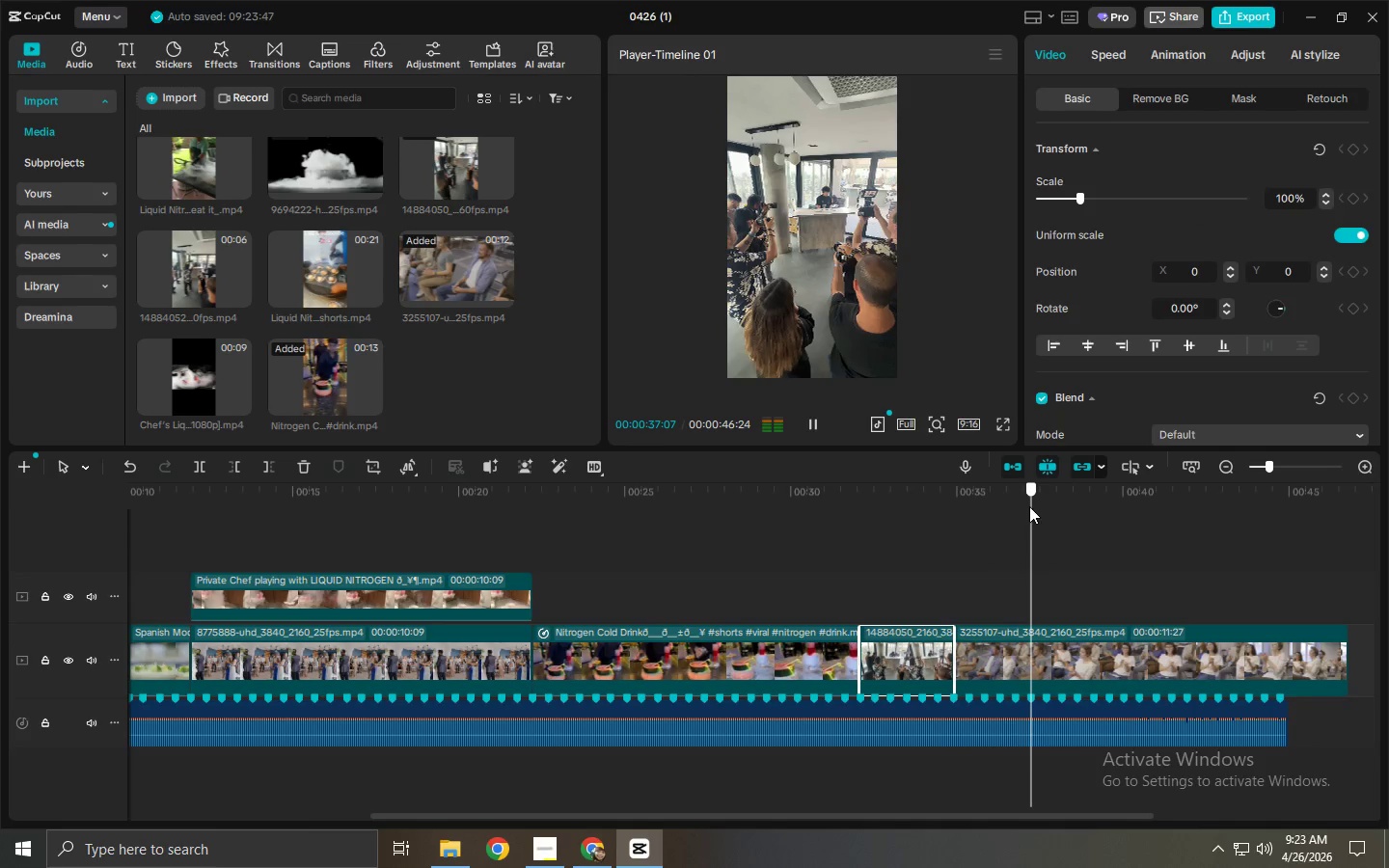 
key(Space)
 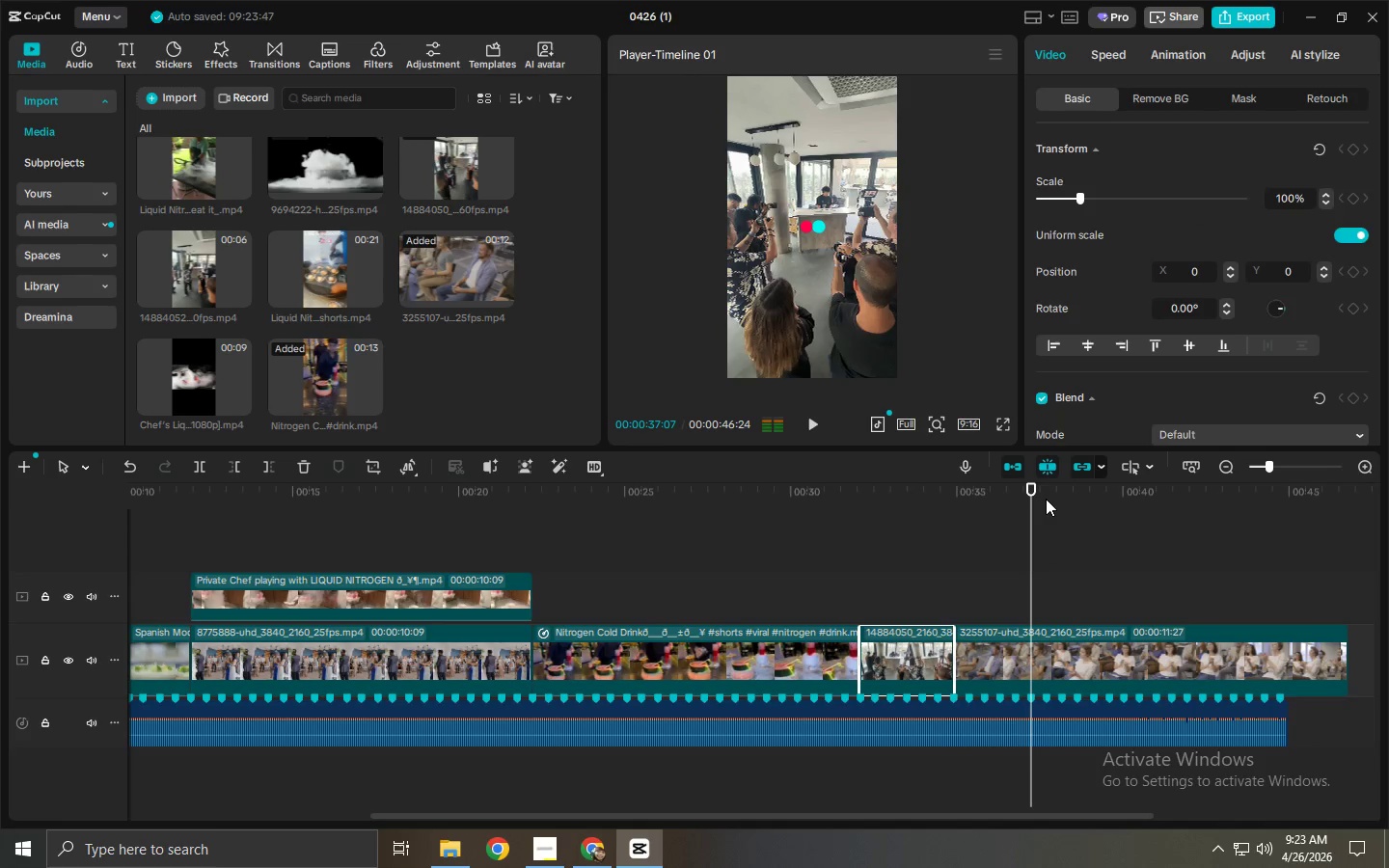 
key(Space)
 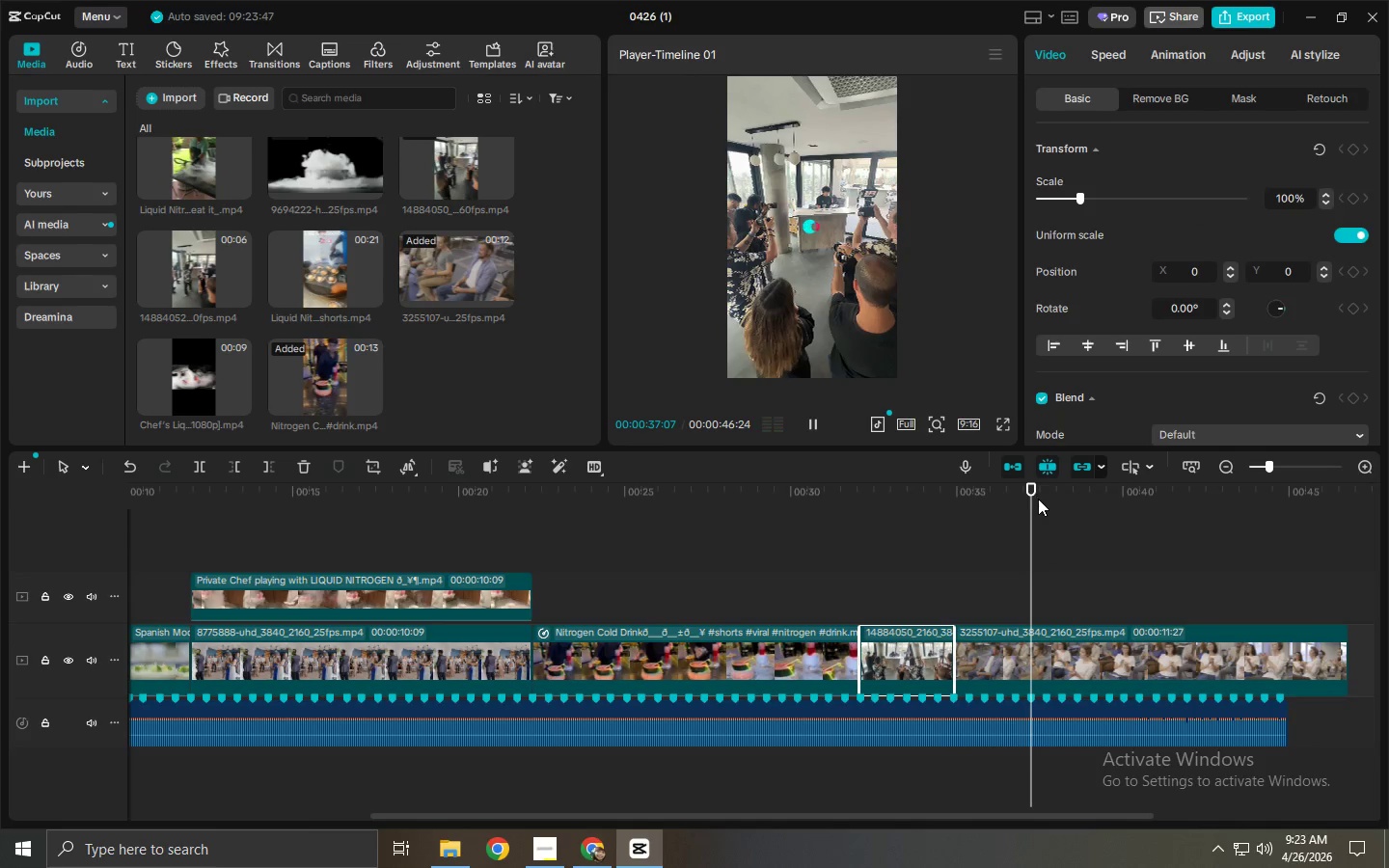 
left_click_drag(start_coordinate=[1034, 498], to_coordinate=[1054, 500])
 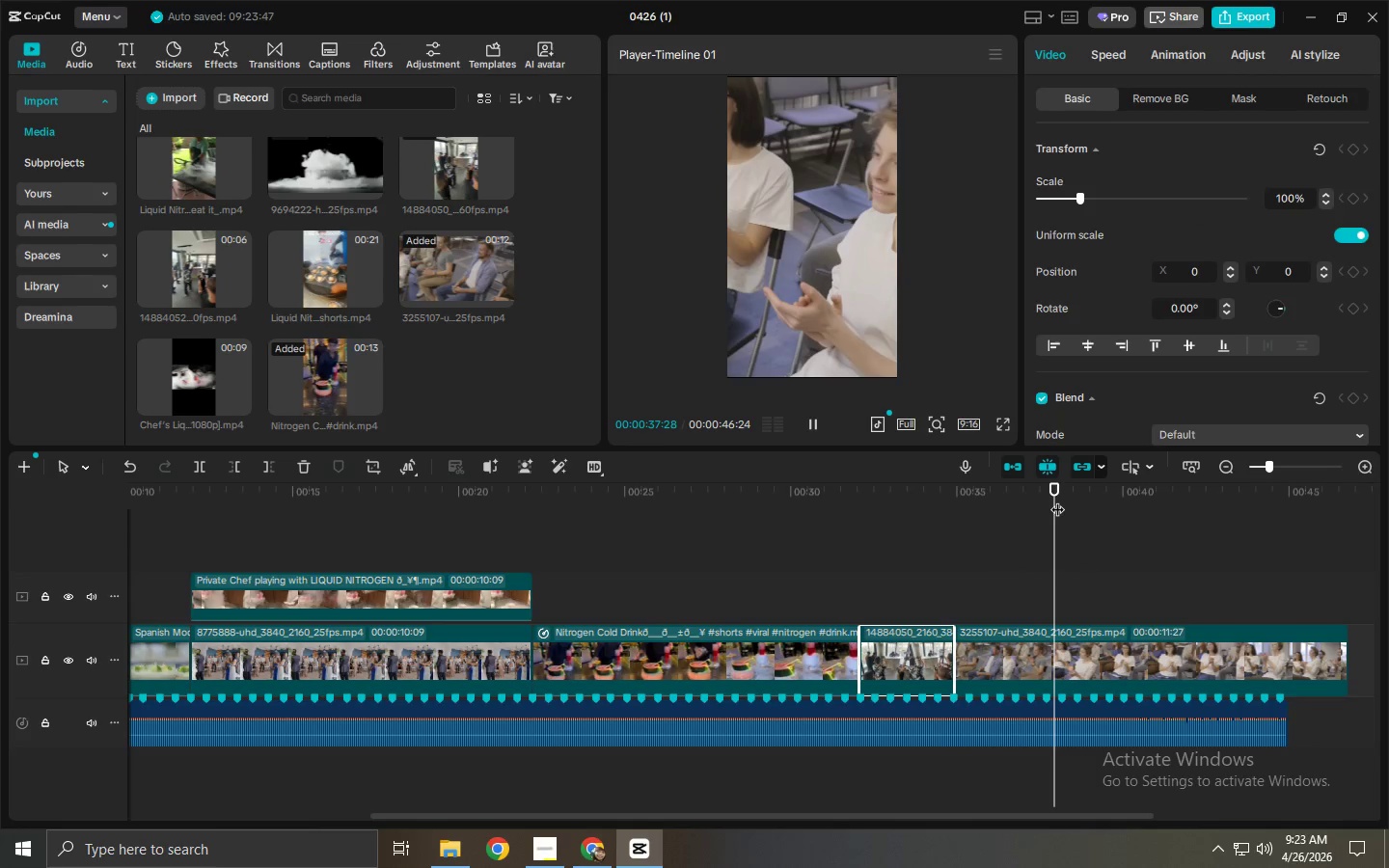 
left_click_drag(start_coordinate=[1057, 500], to_coordinate=[1064, 501])
 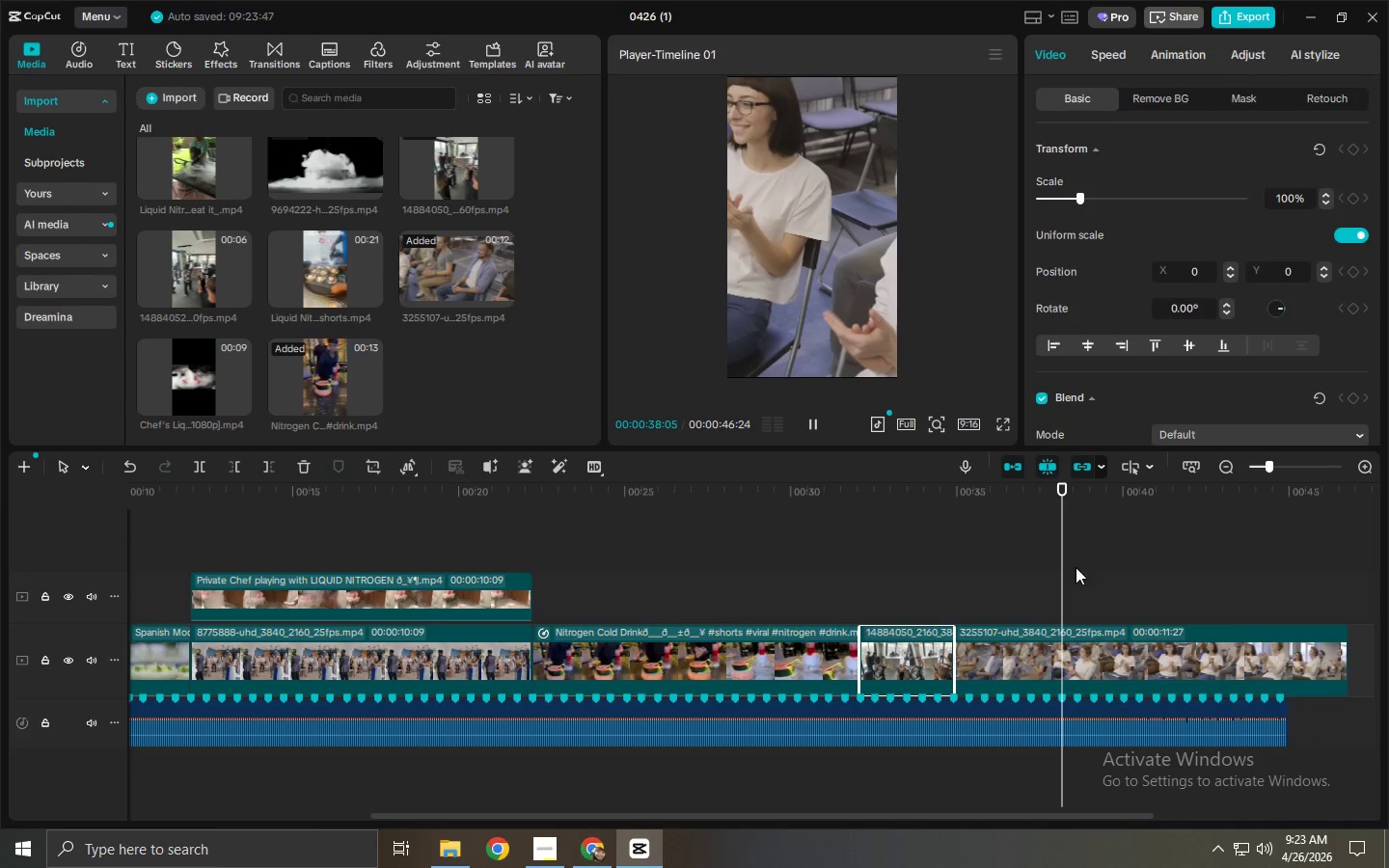 
key(Control+ControlLeft)
 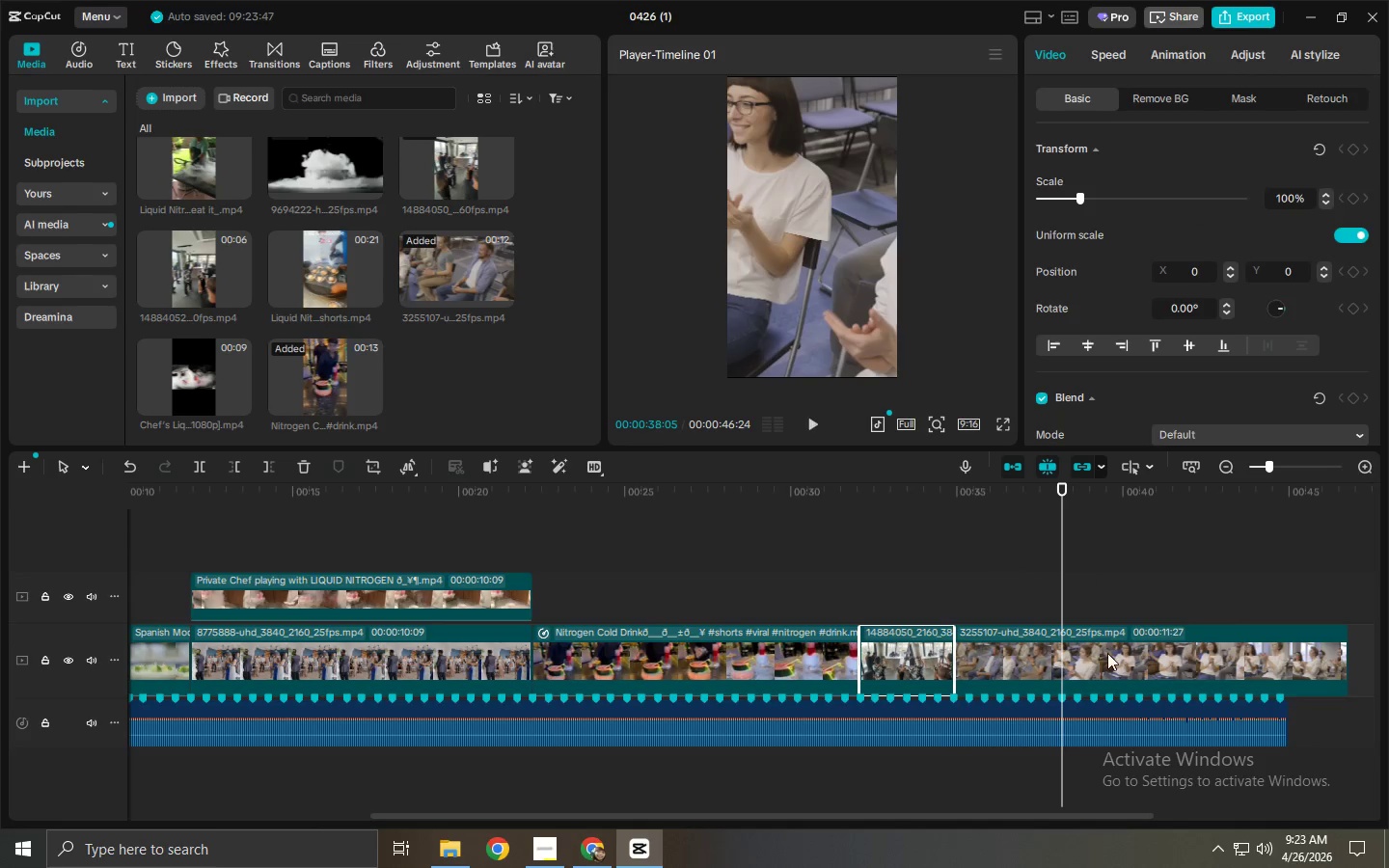 
key(Control+B)
 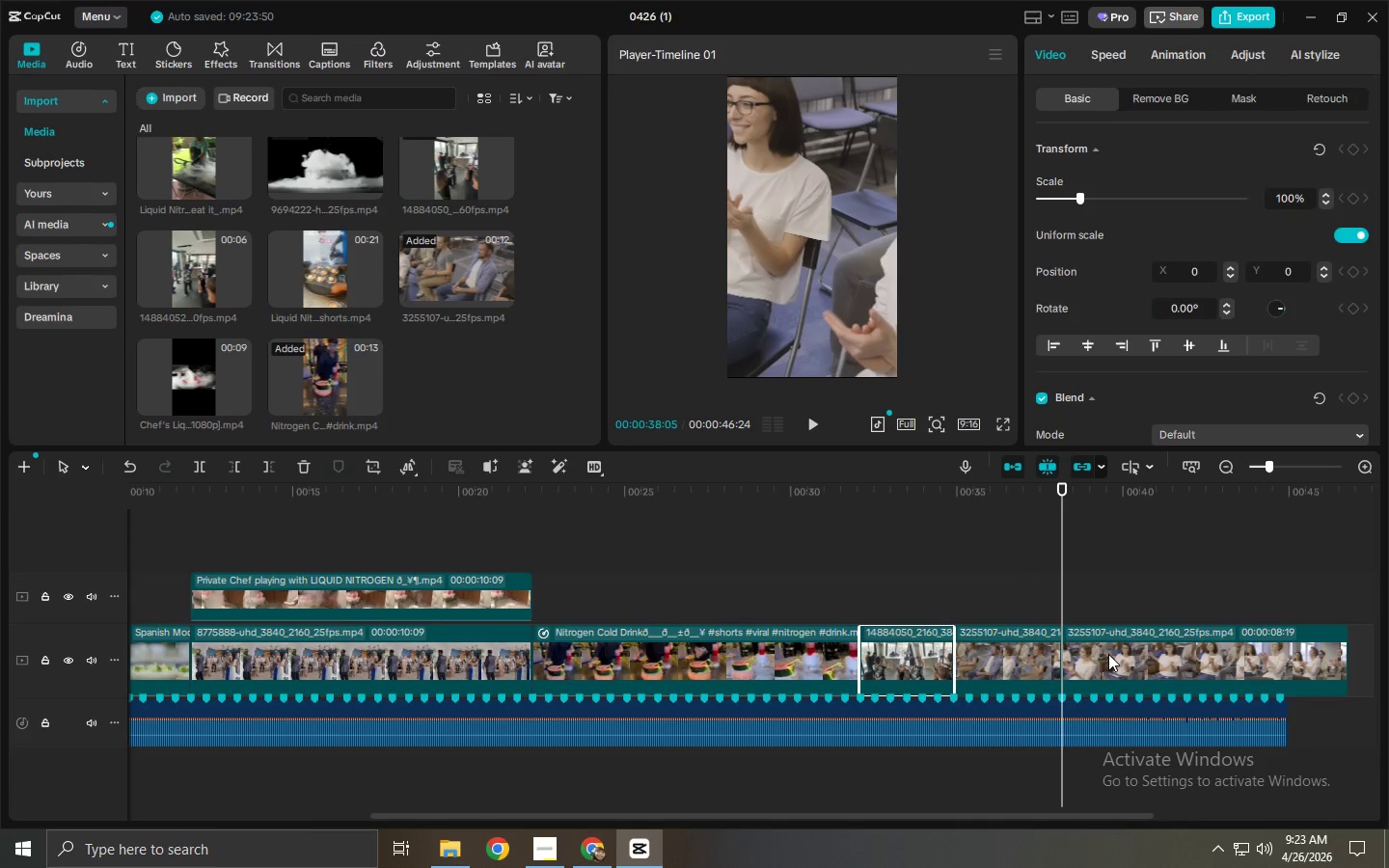 
left_click([1108, 654])
 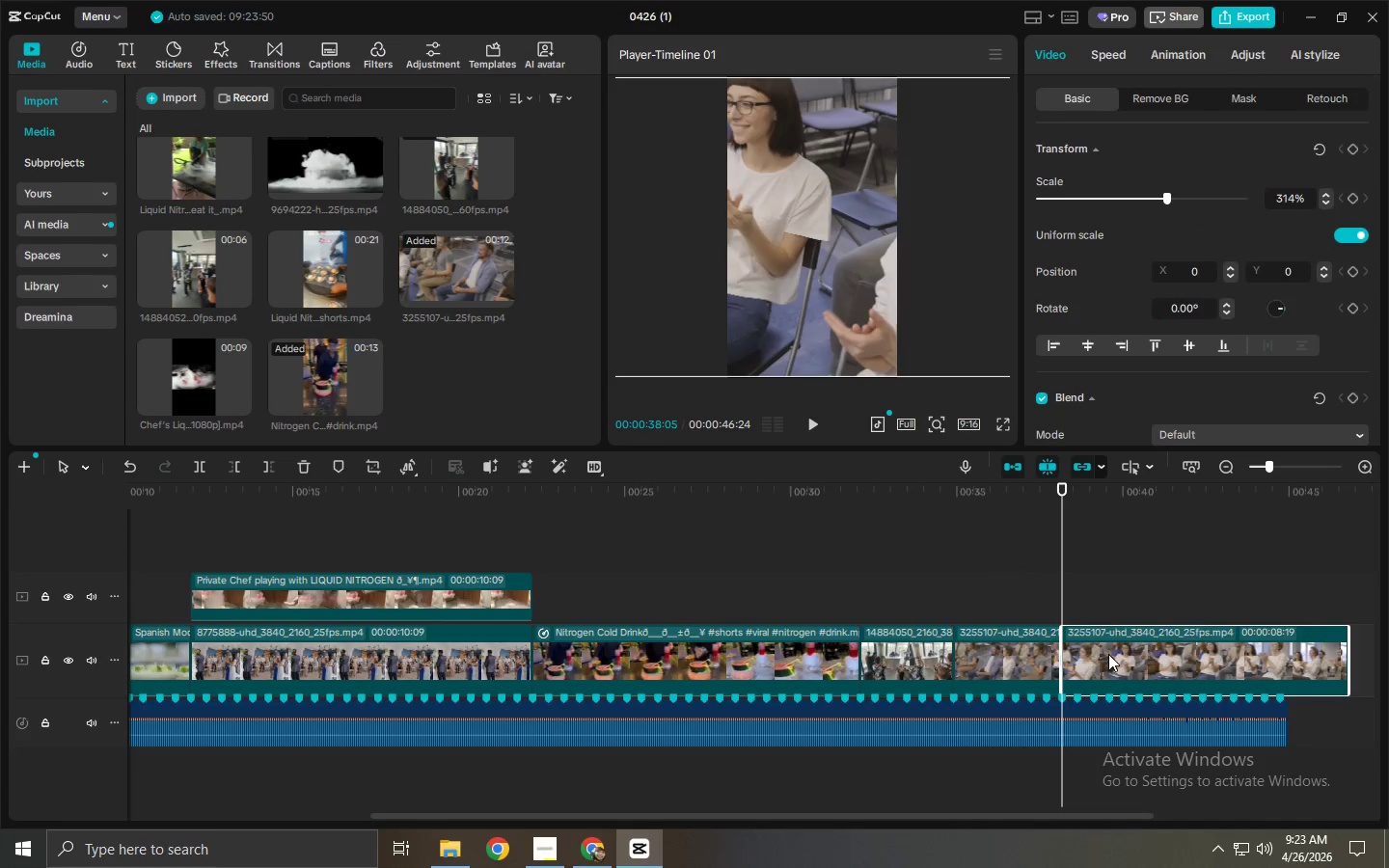 
key(Delete)
 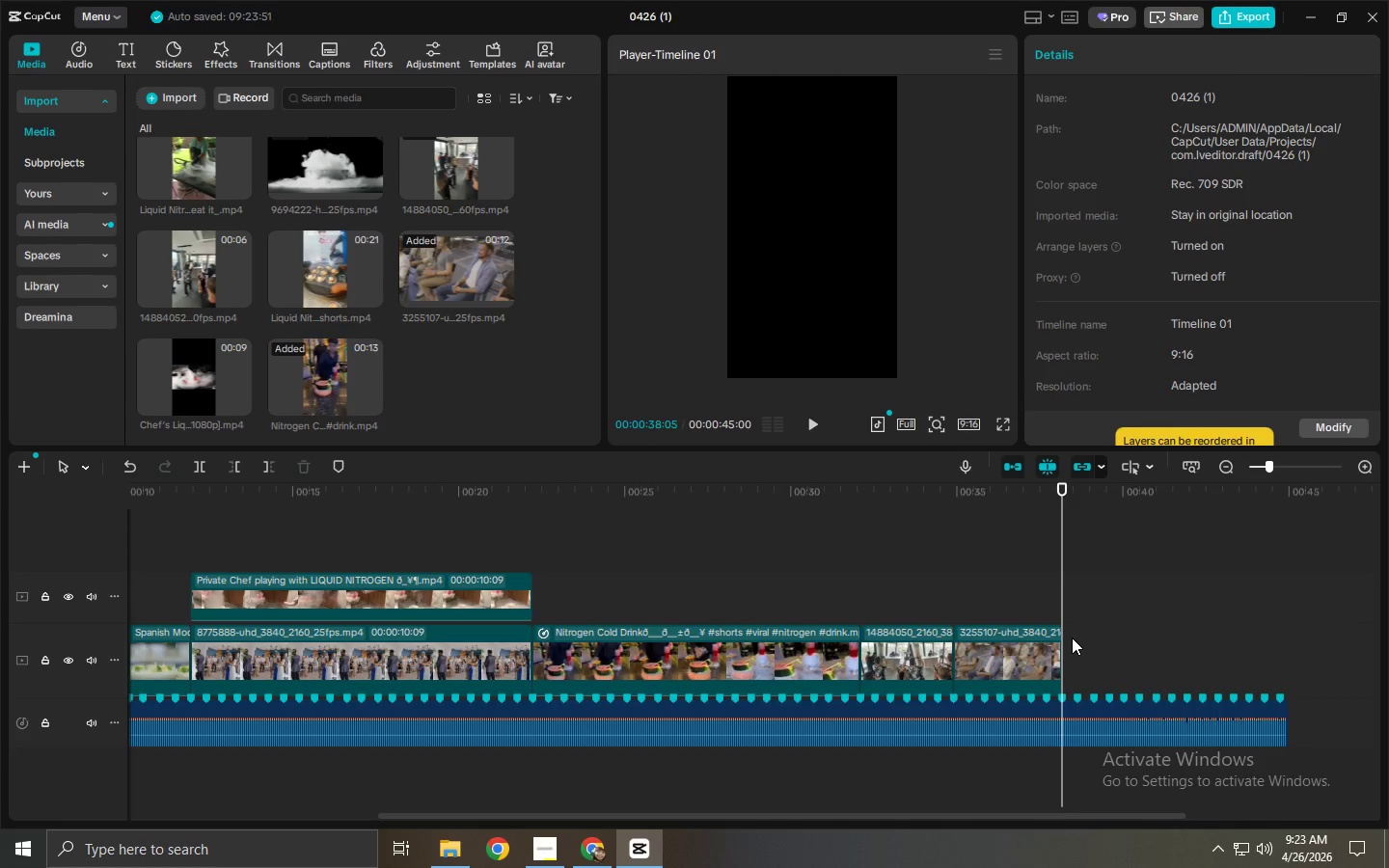 
key(Alt+AltLeft)
 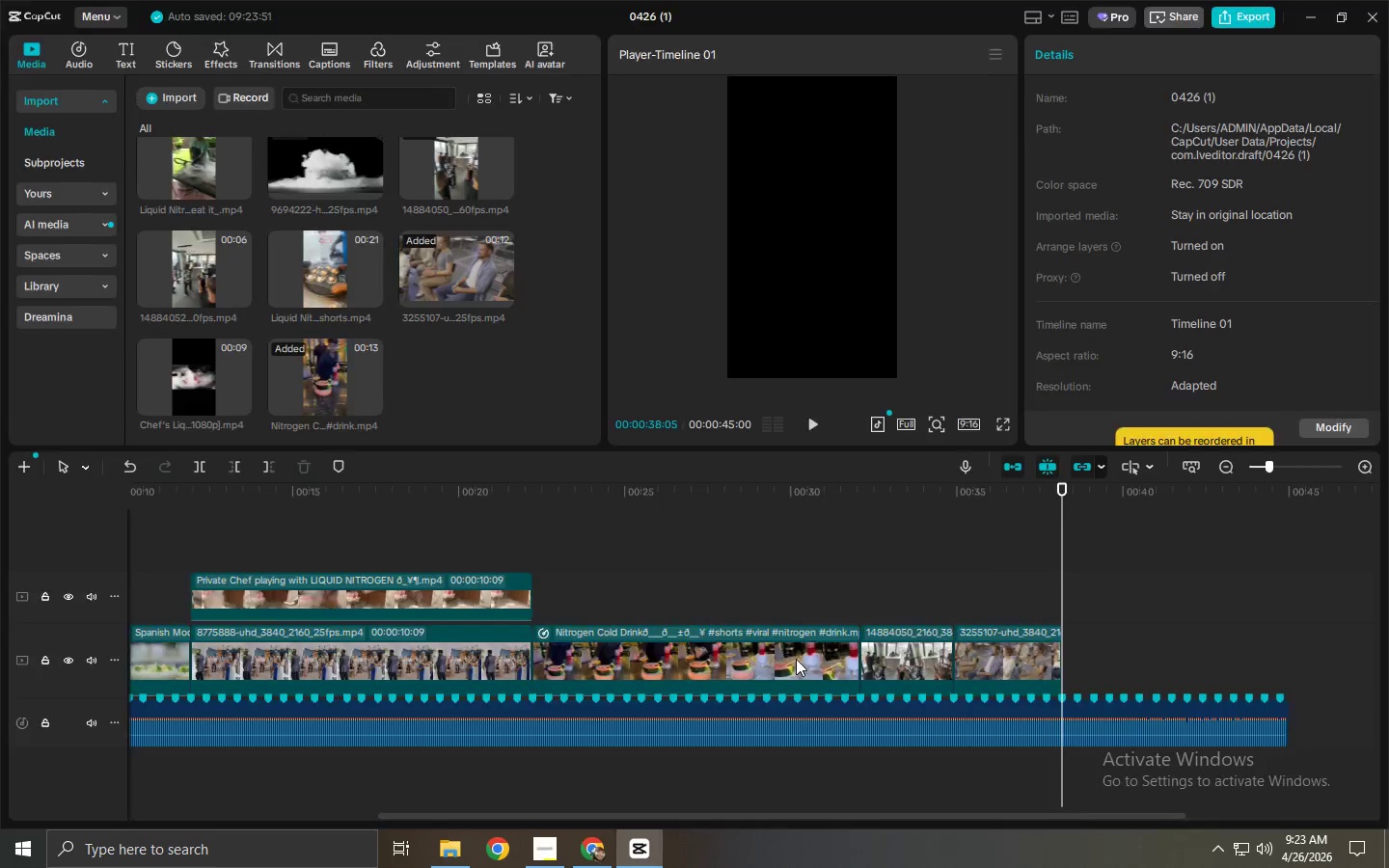 
key(Alt+Tab)
 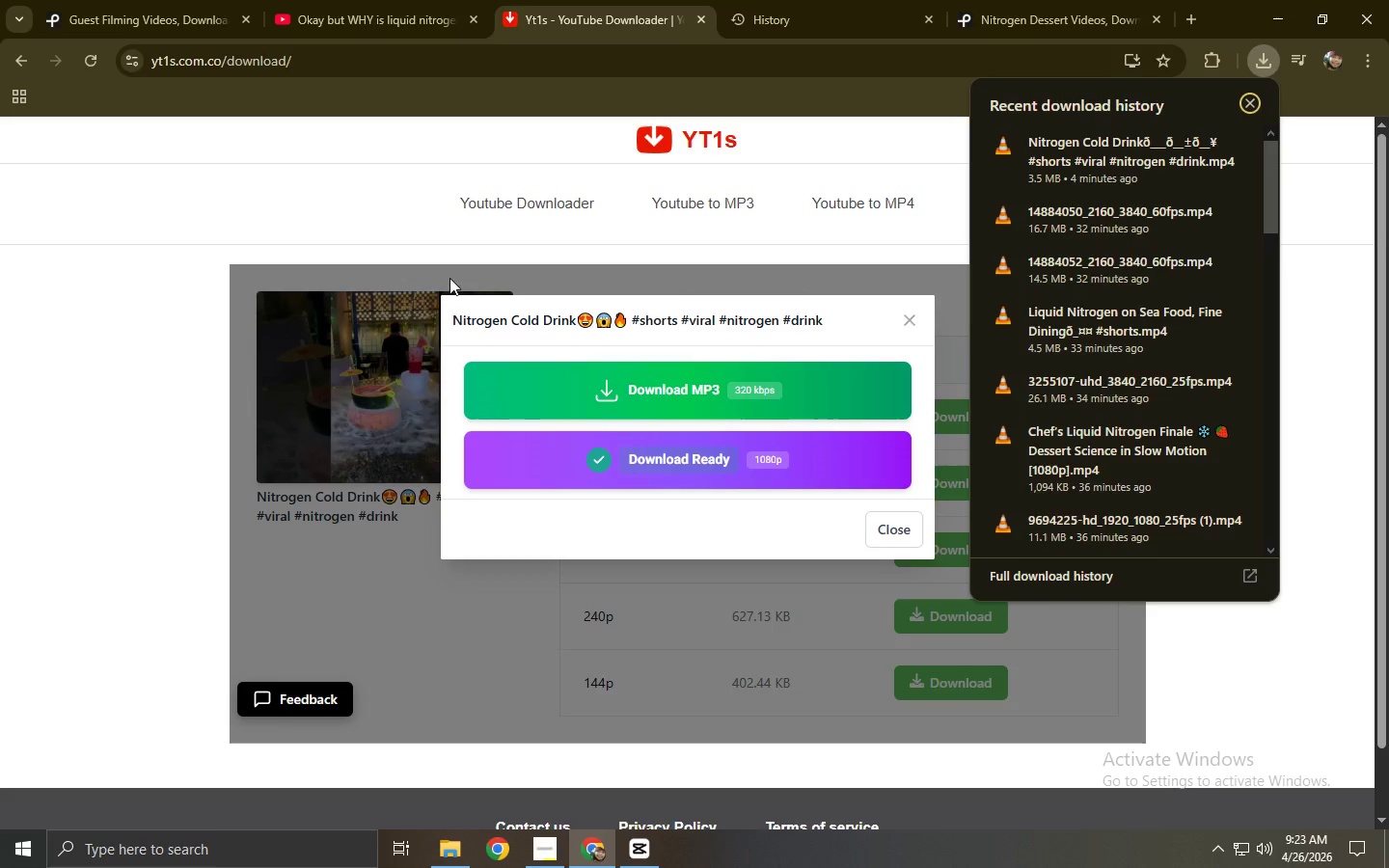 
key(Alt+AltLeft)
 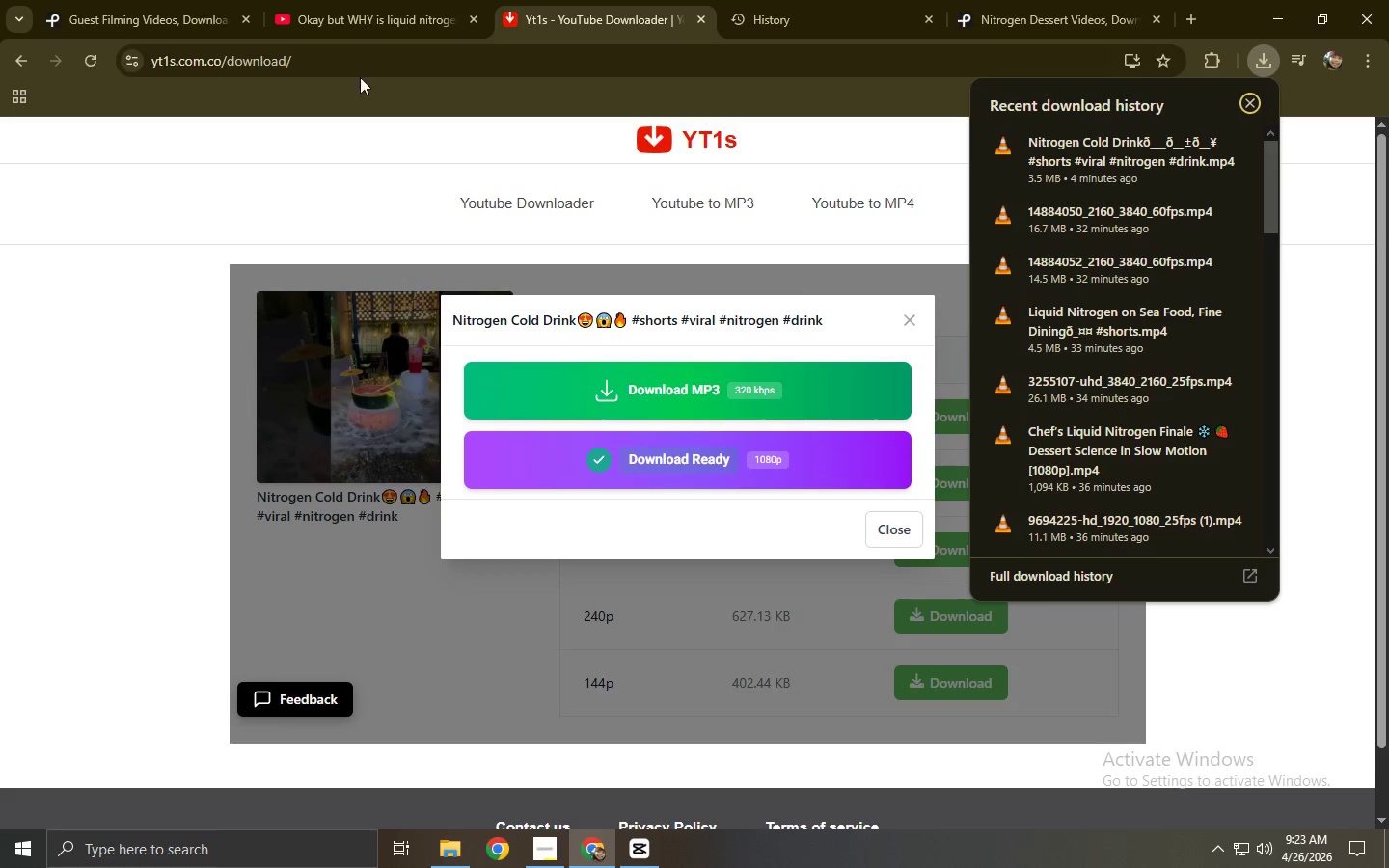 
left_click([388, 0])
 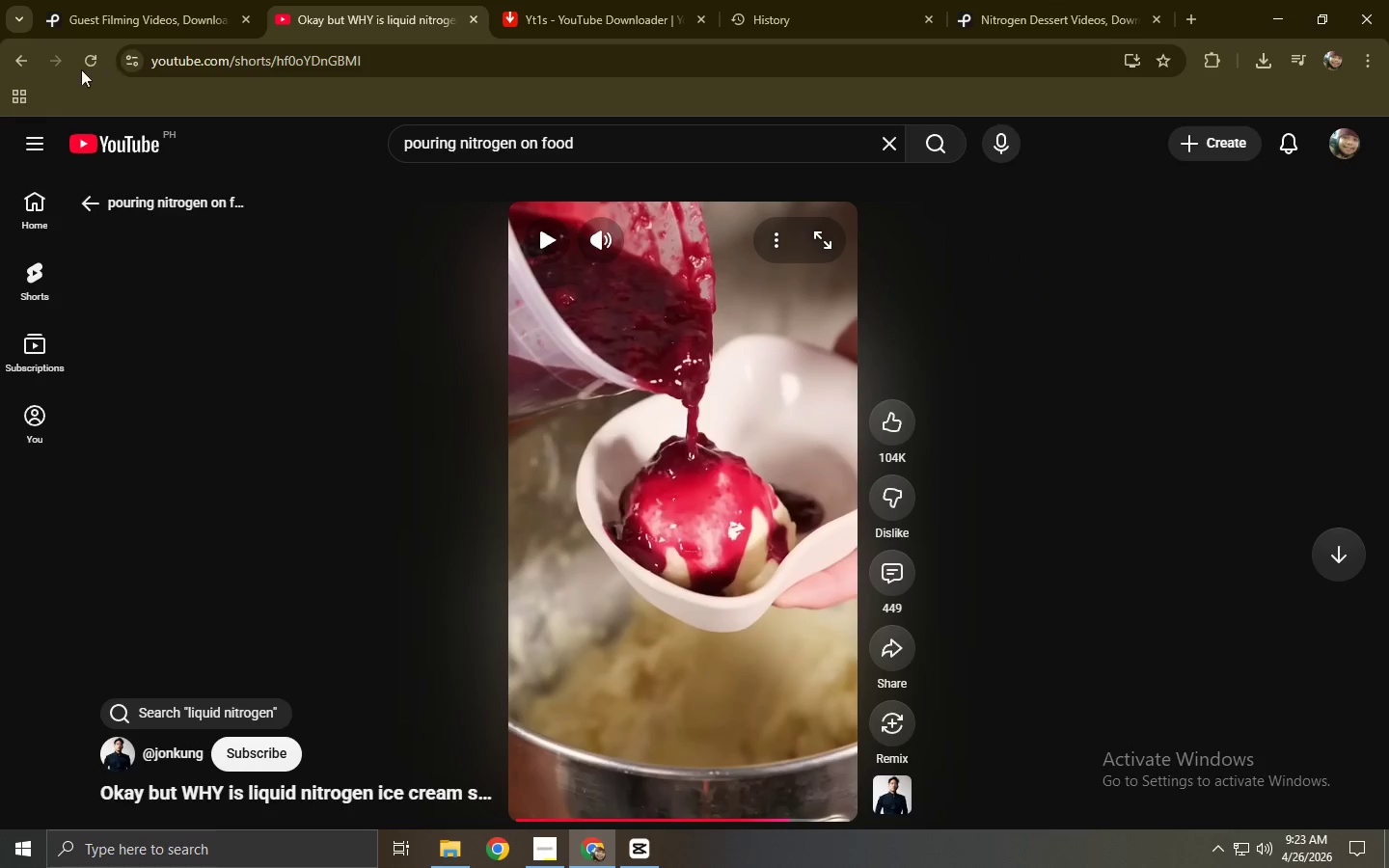 
key(Alt+AltLeft)
 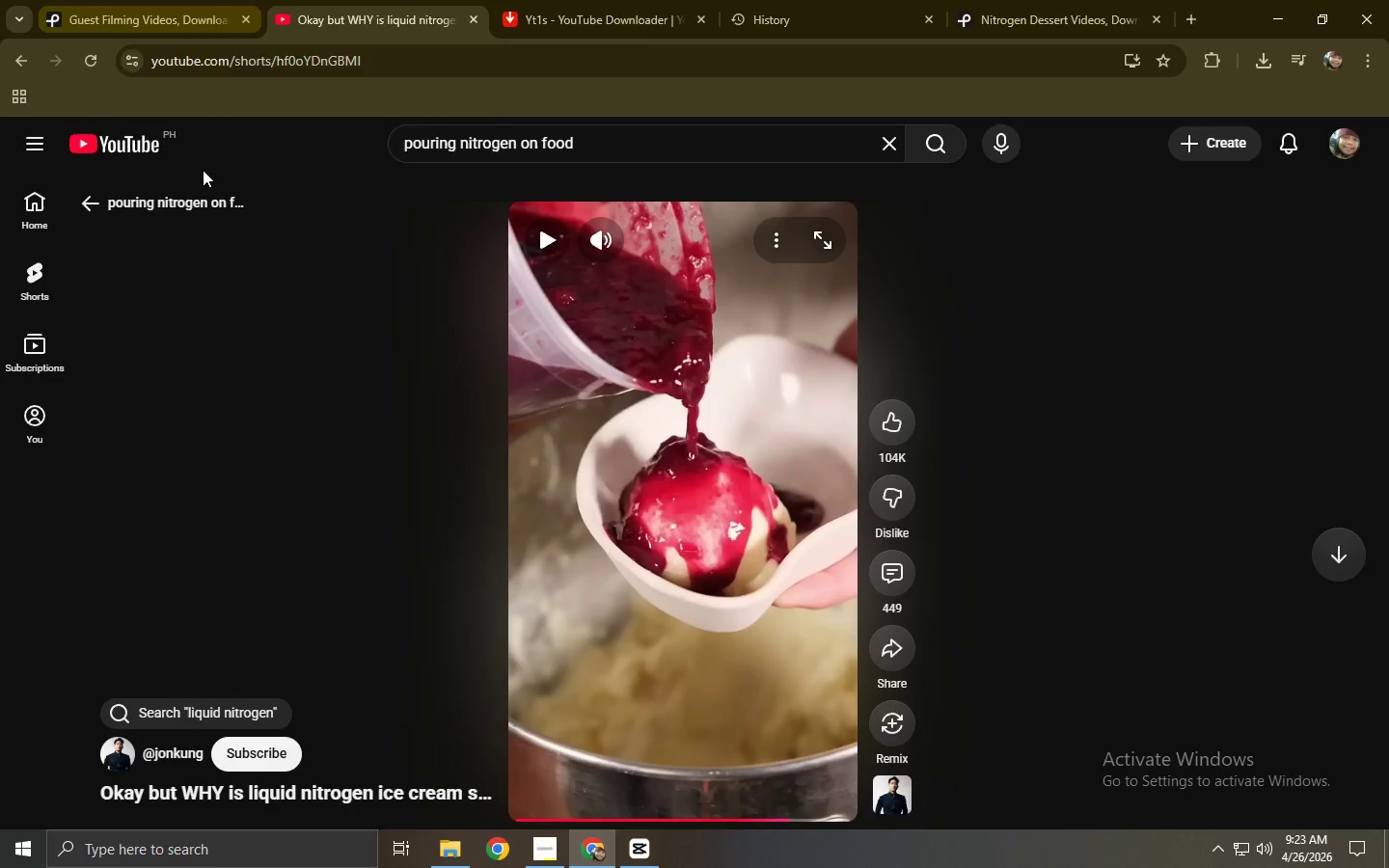 
key(Alt+Tab)
 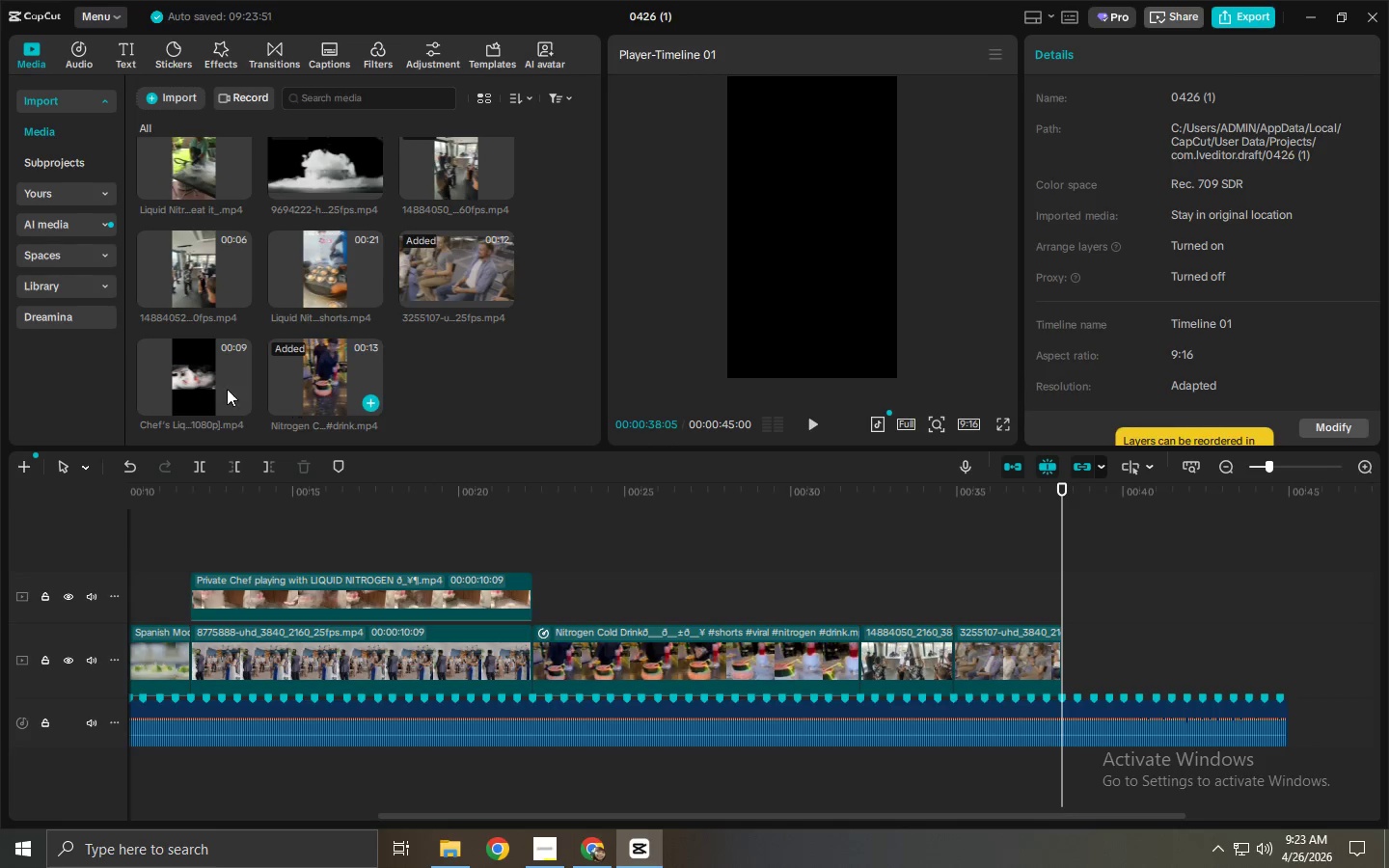 
scroll: coordinate [398, 340], scroll_direction: up, amount: 3.0
 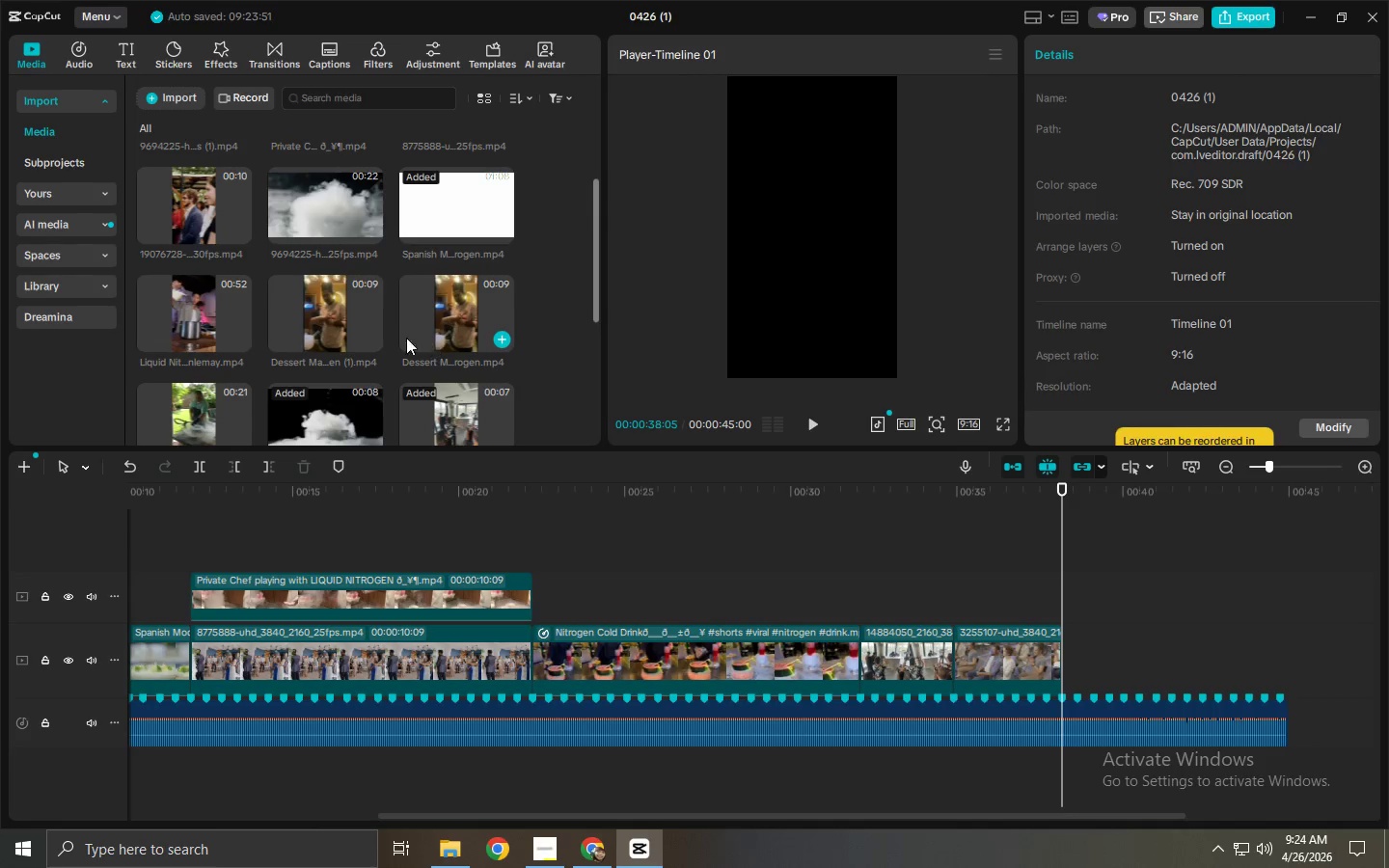 
left_click([320, 321])
 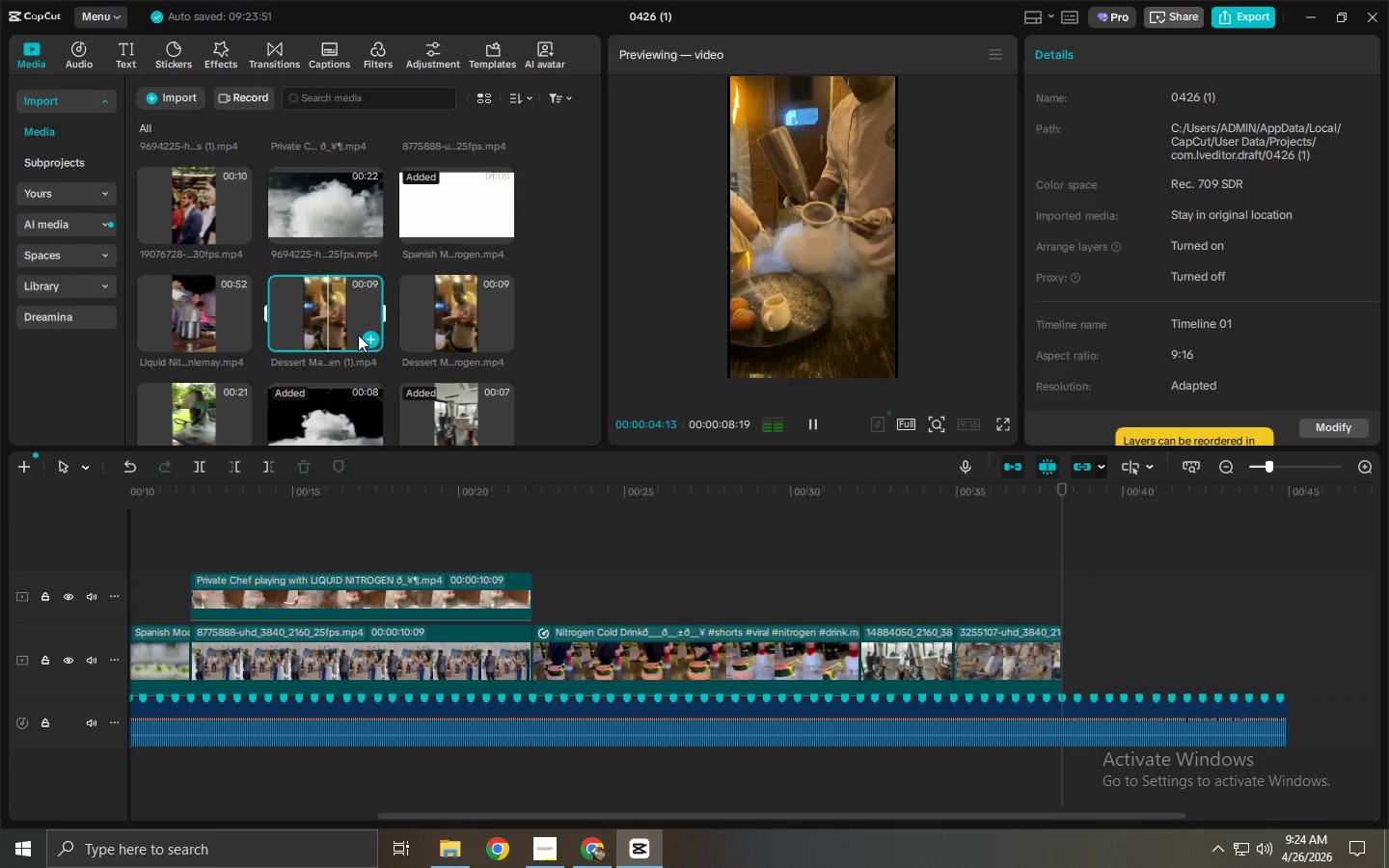 
wait(9.89)
 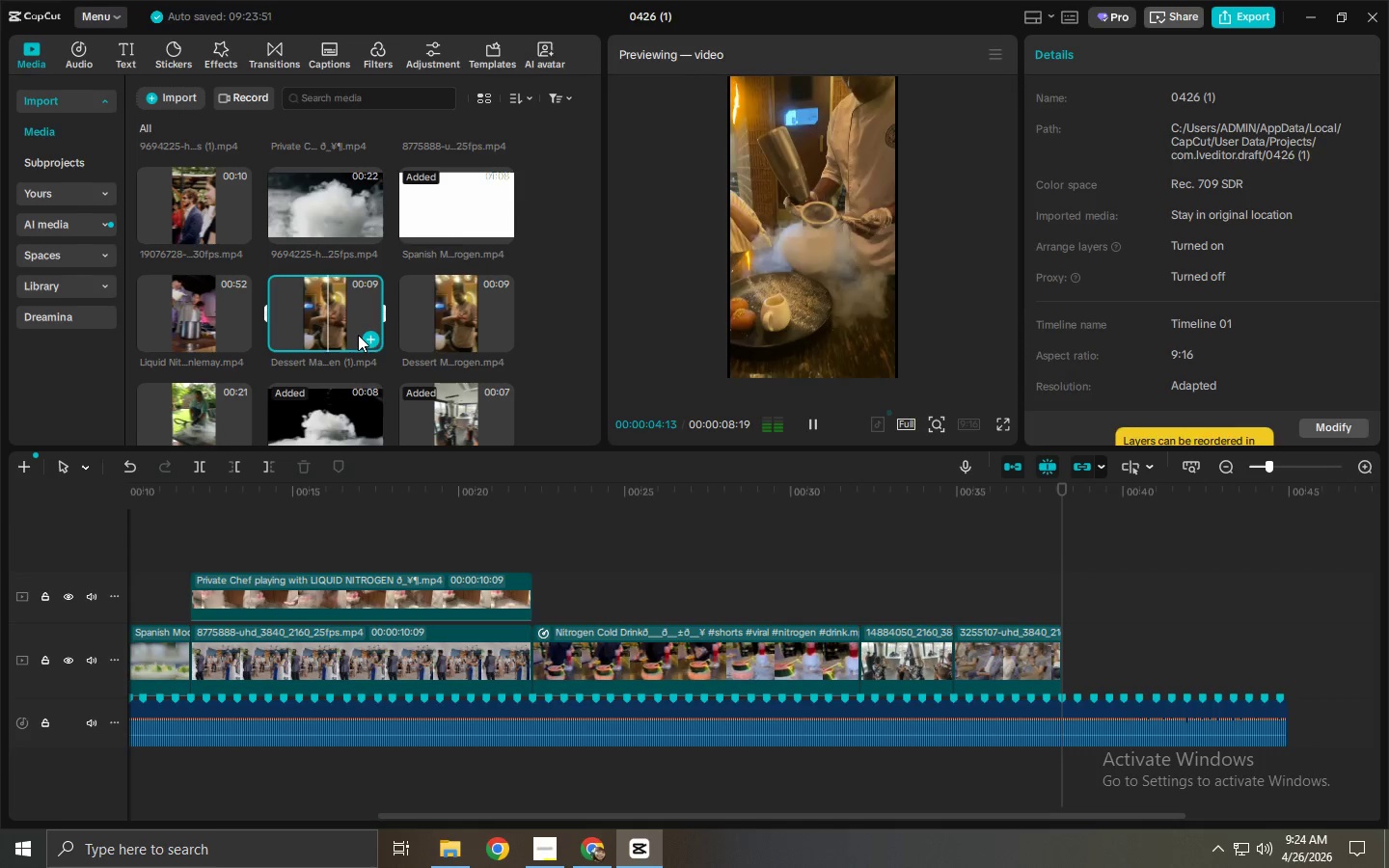 
left_click([204, 329])
 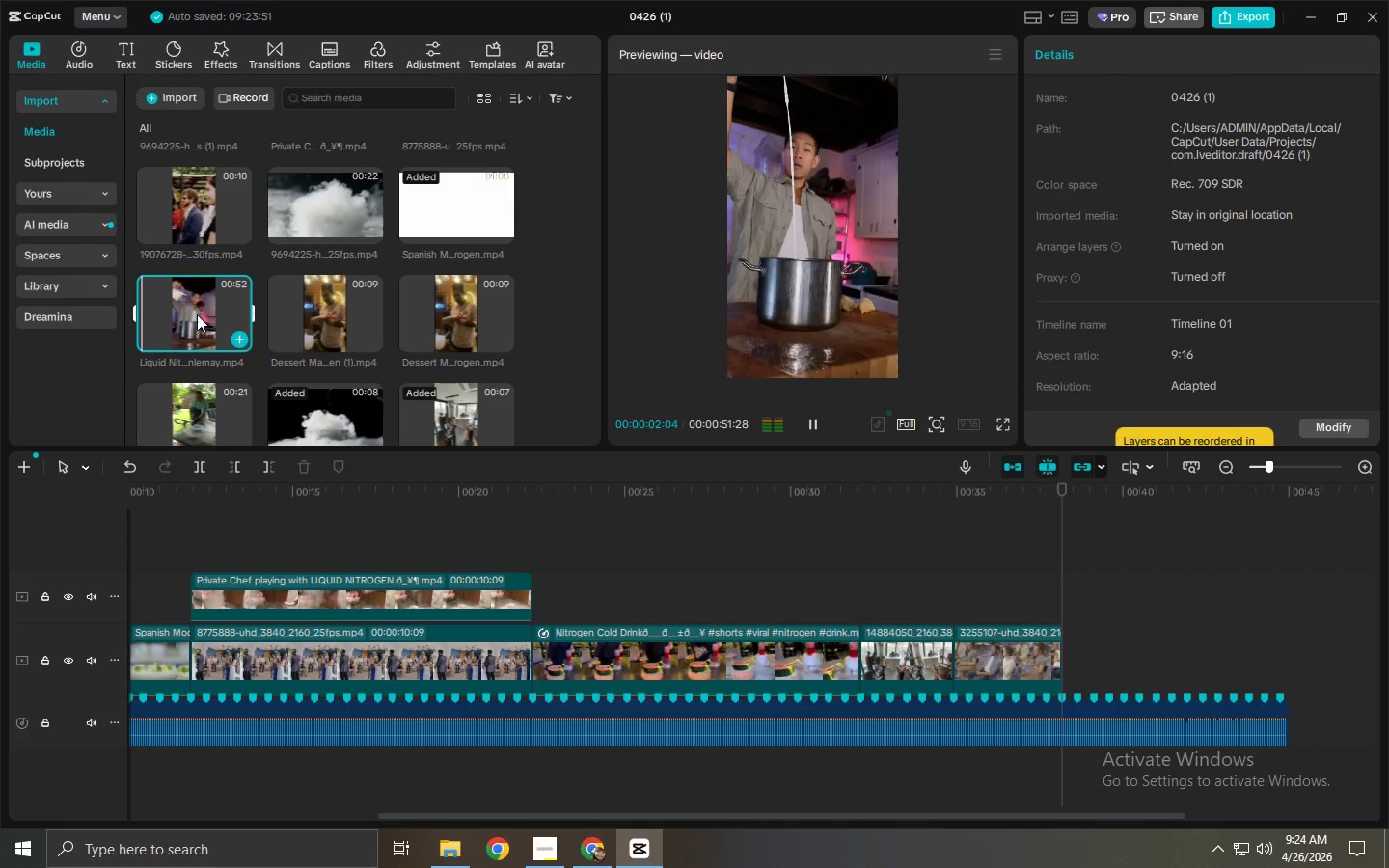 
left_click_drag(start_coordinate=[182, 320], to_coordinate=[1058, 597])
 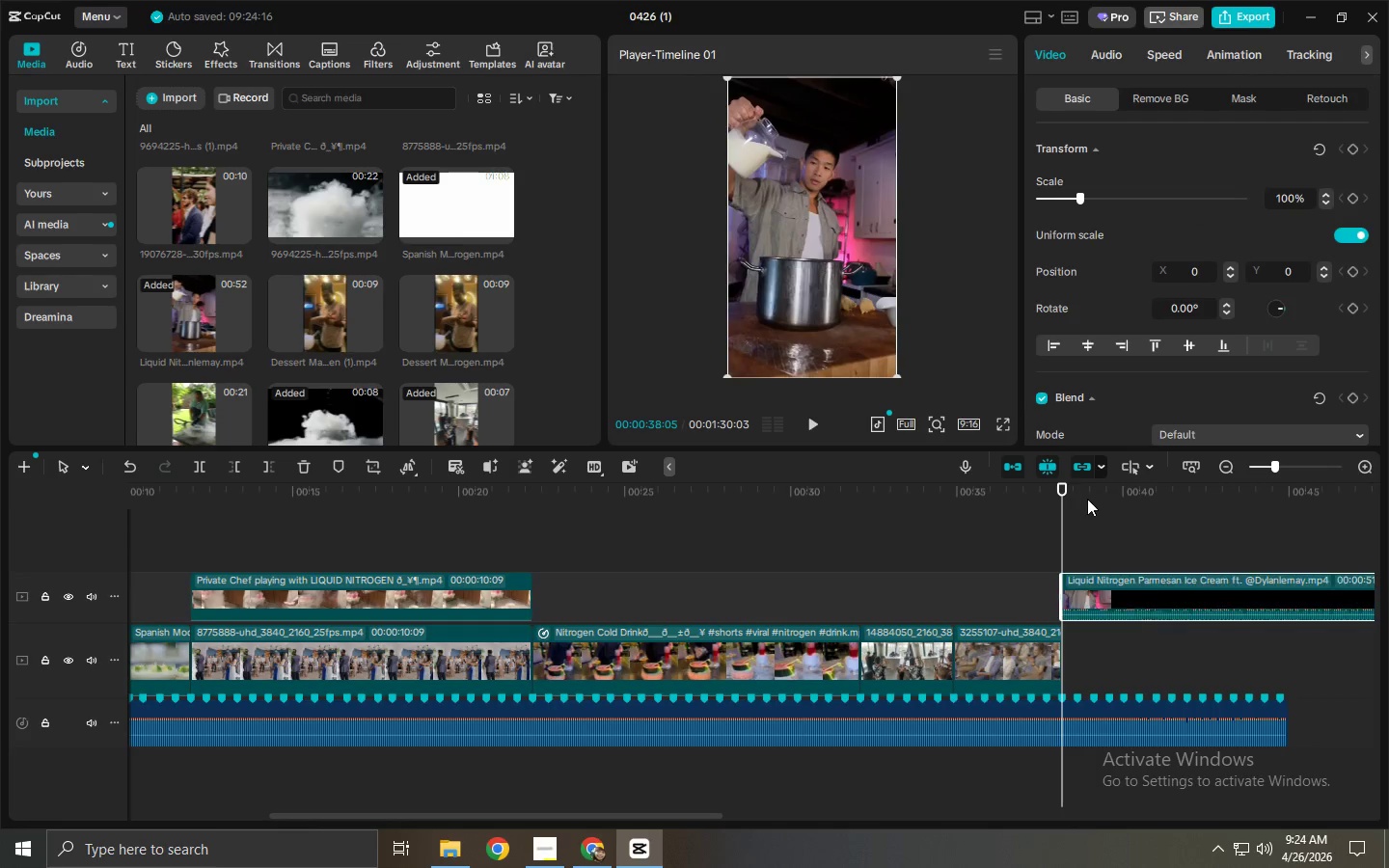 
left_click_drag(start_coordinate=[1086, 499], to_coordinate=[1075, 564])
 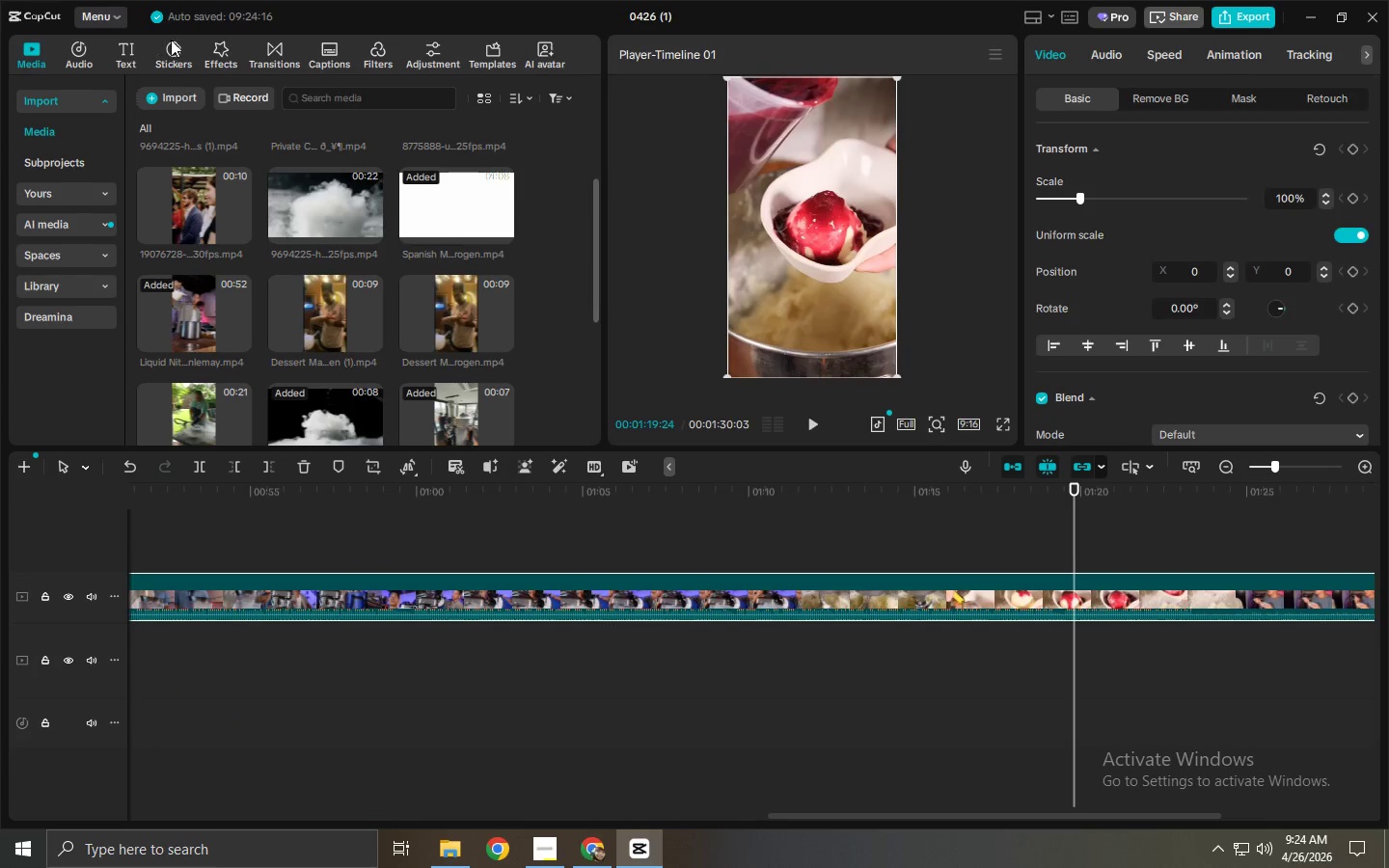 
key(Alt+AltLeft)
 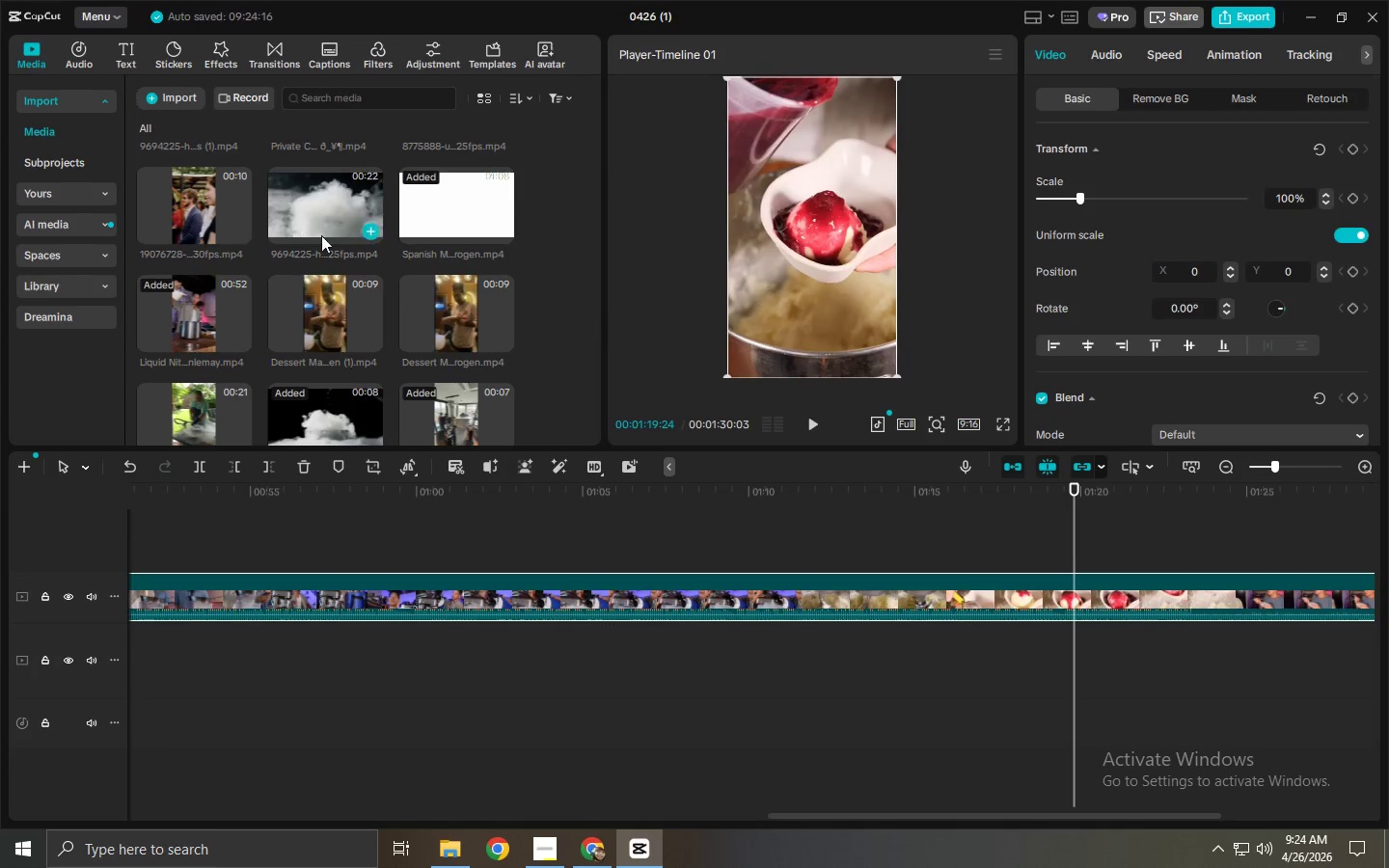 
key(Tab)
type(dessert smoky dessert)
 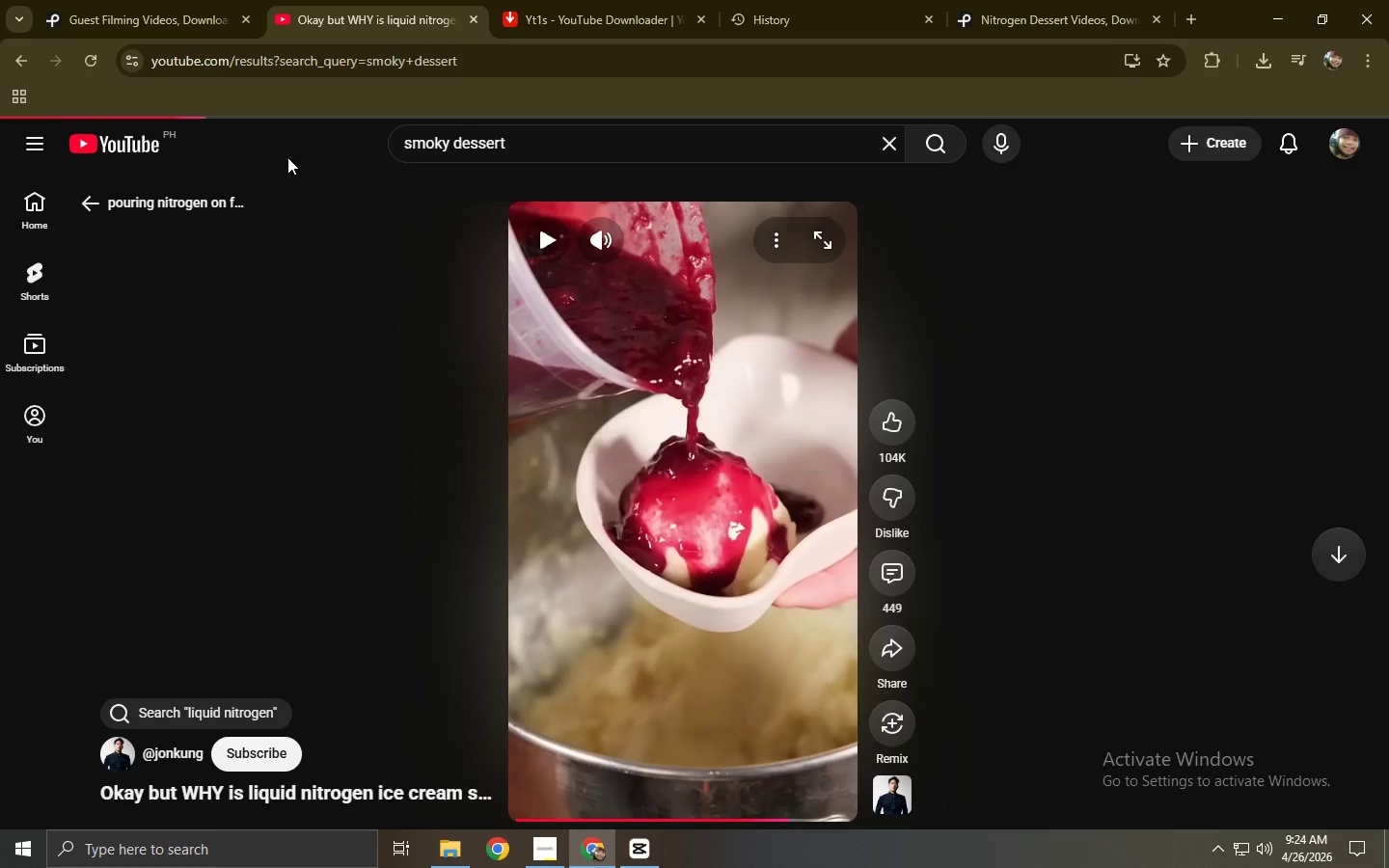 
left_click_drag(start_coordinate=[654, 150], to_coordinate=[290, 157])
 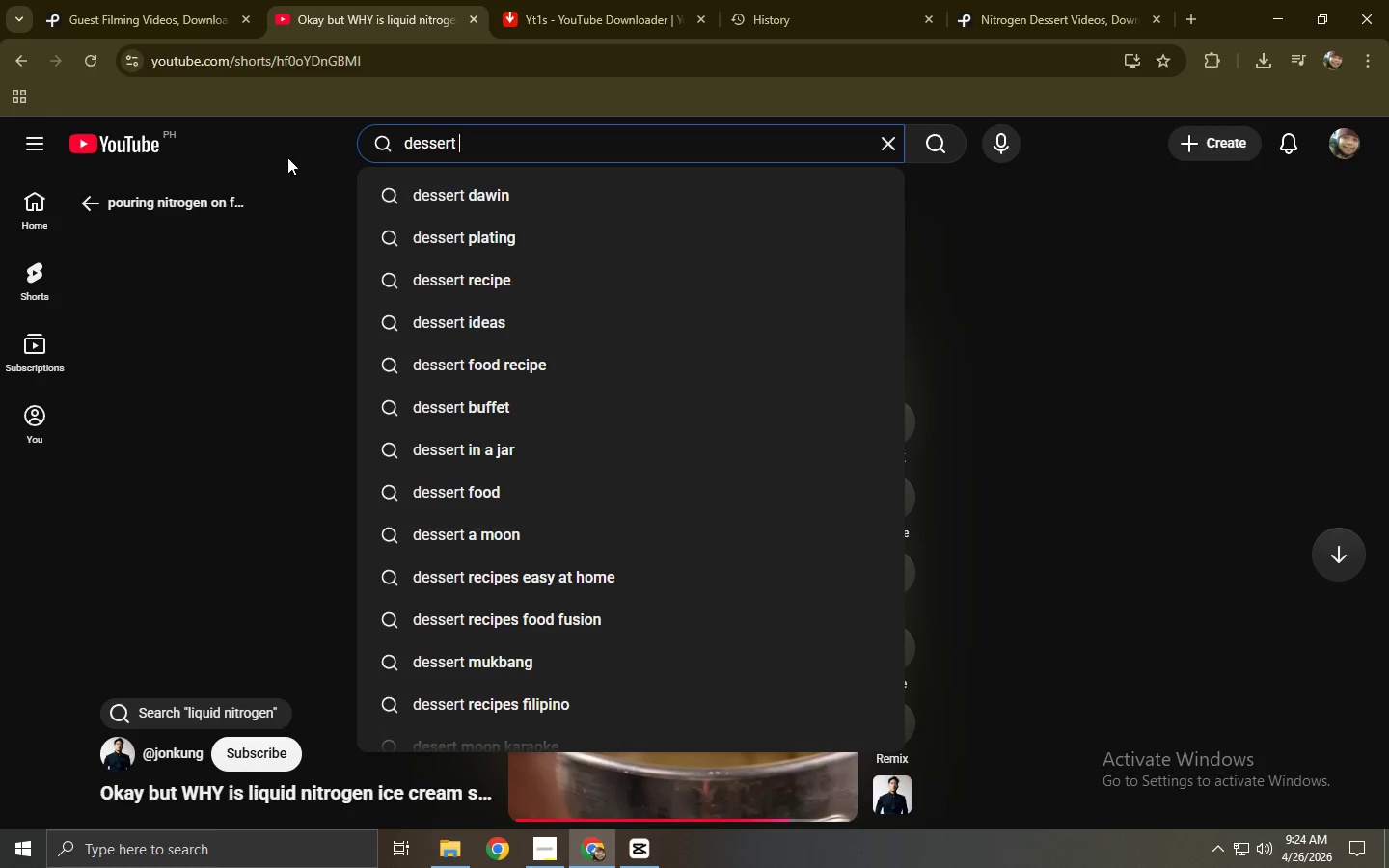 
hold_key(key=Backspace, duration=0.94)
 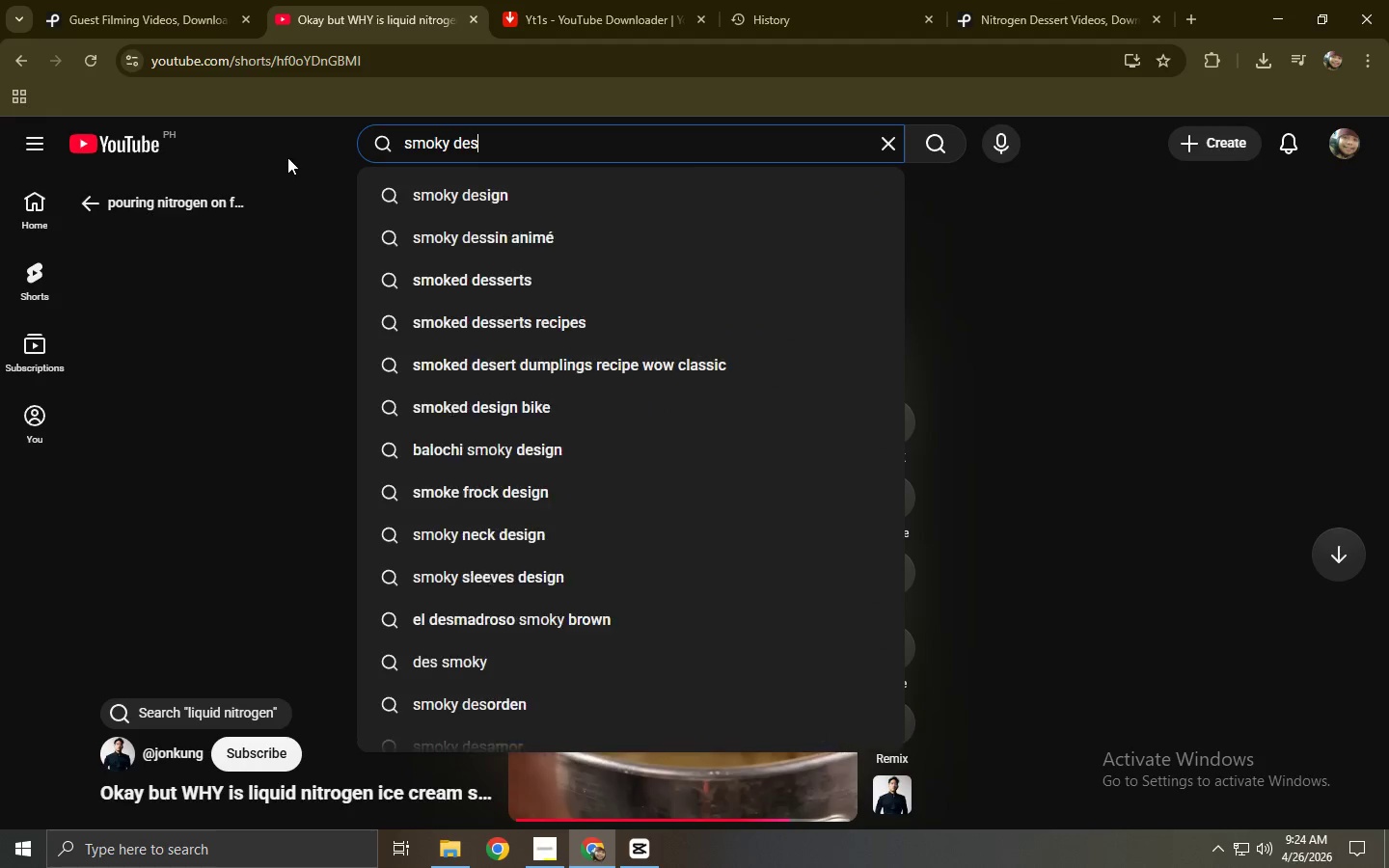 
key(Enter)
 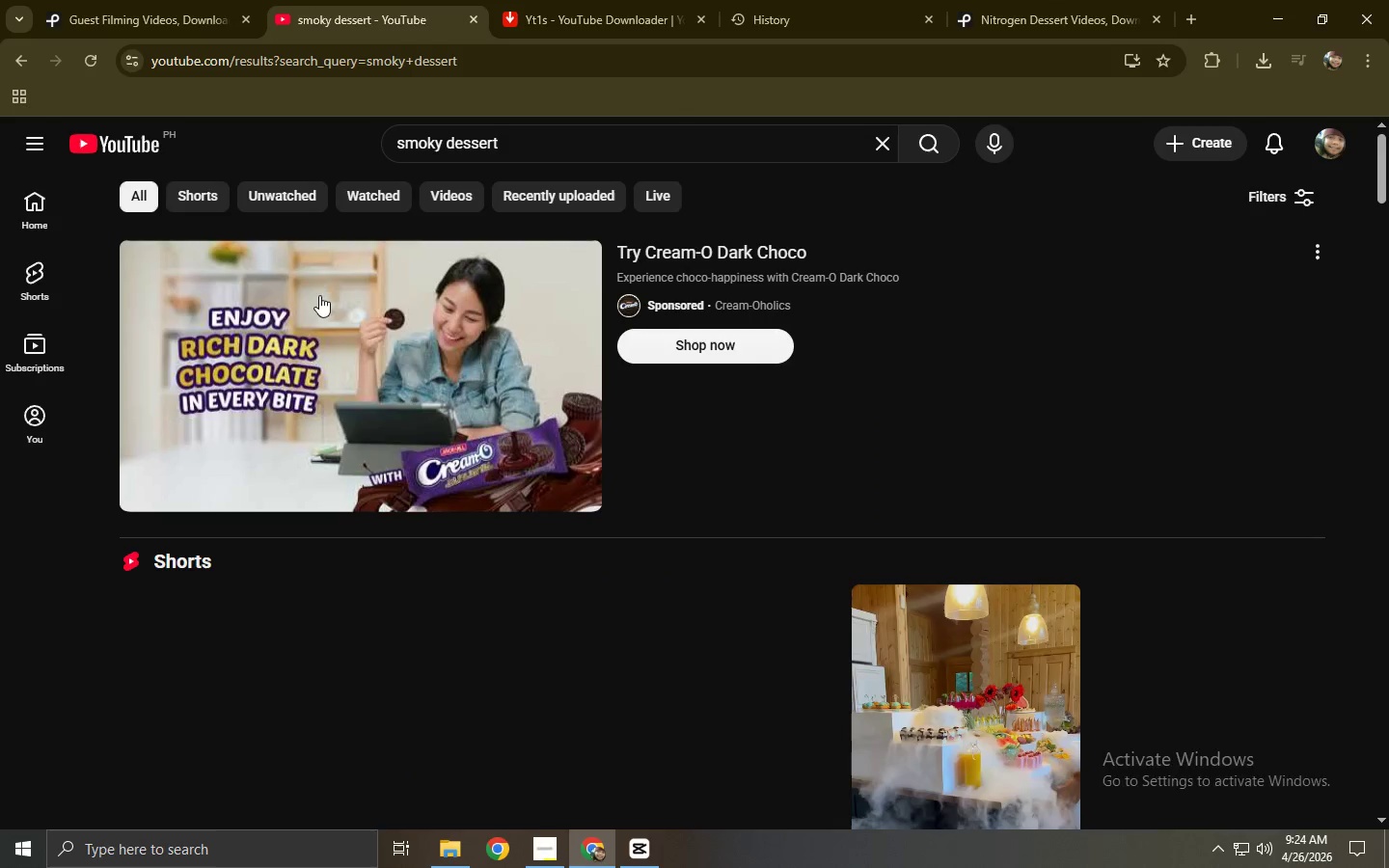 
scroll: coordinate [870, 597], scroll_direction: down, amount: 4.0
 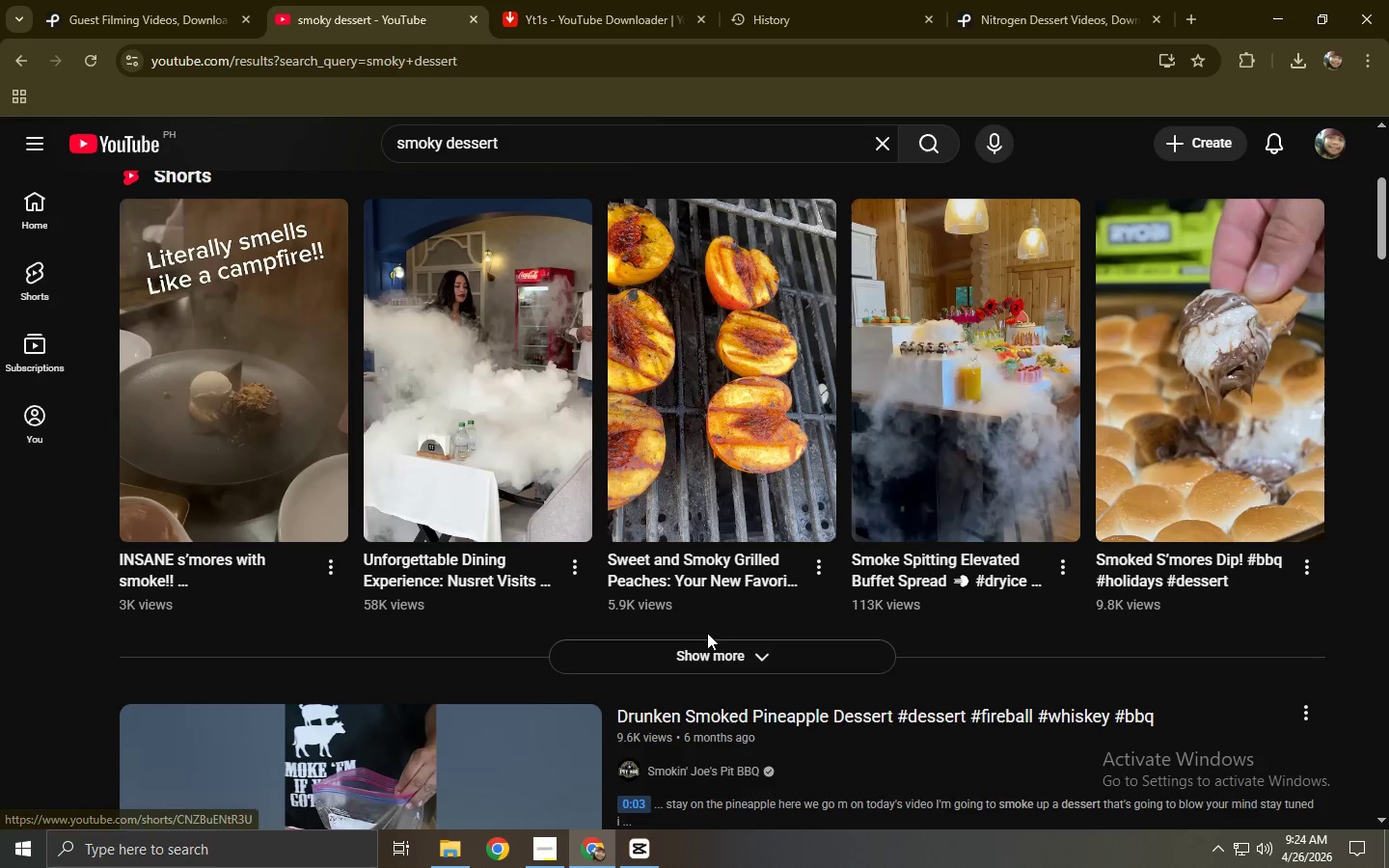 
left_click([703, 646])
 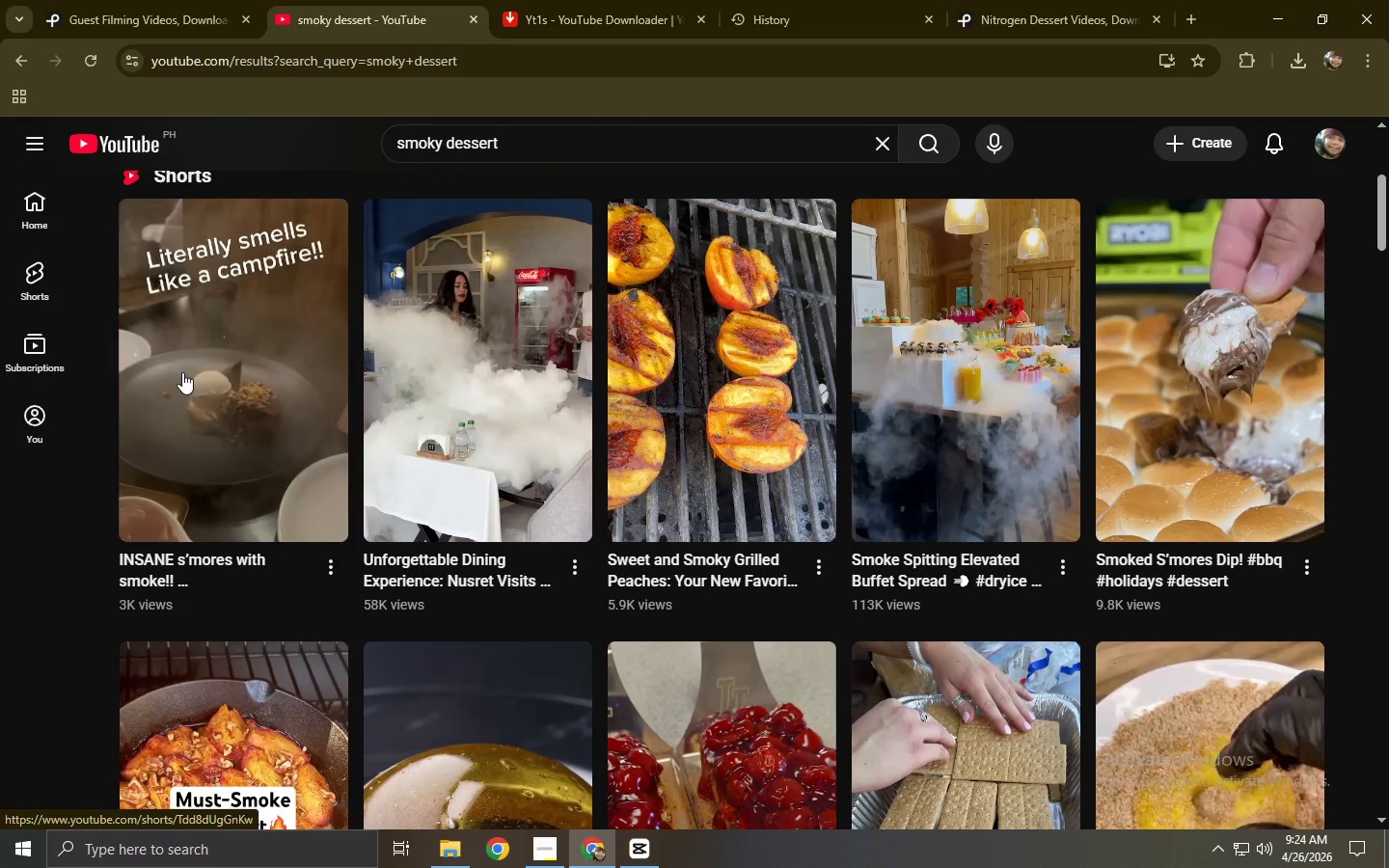 
scroll: coordinate [592, 499], scroll_direction: down, amount: 9.0
 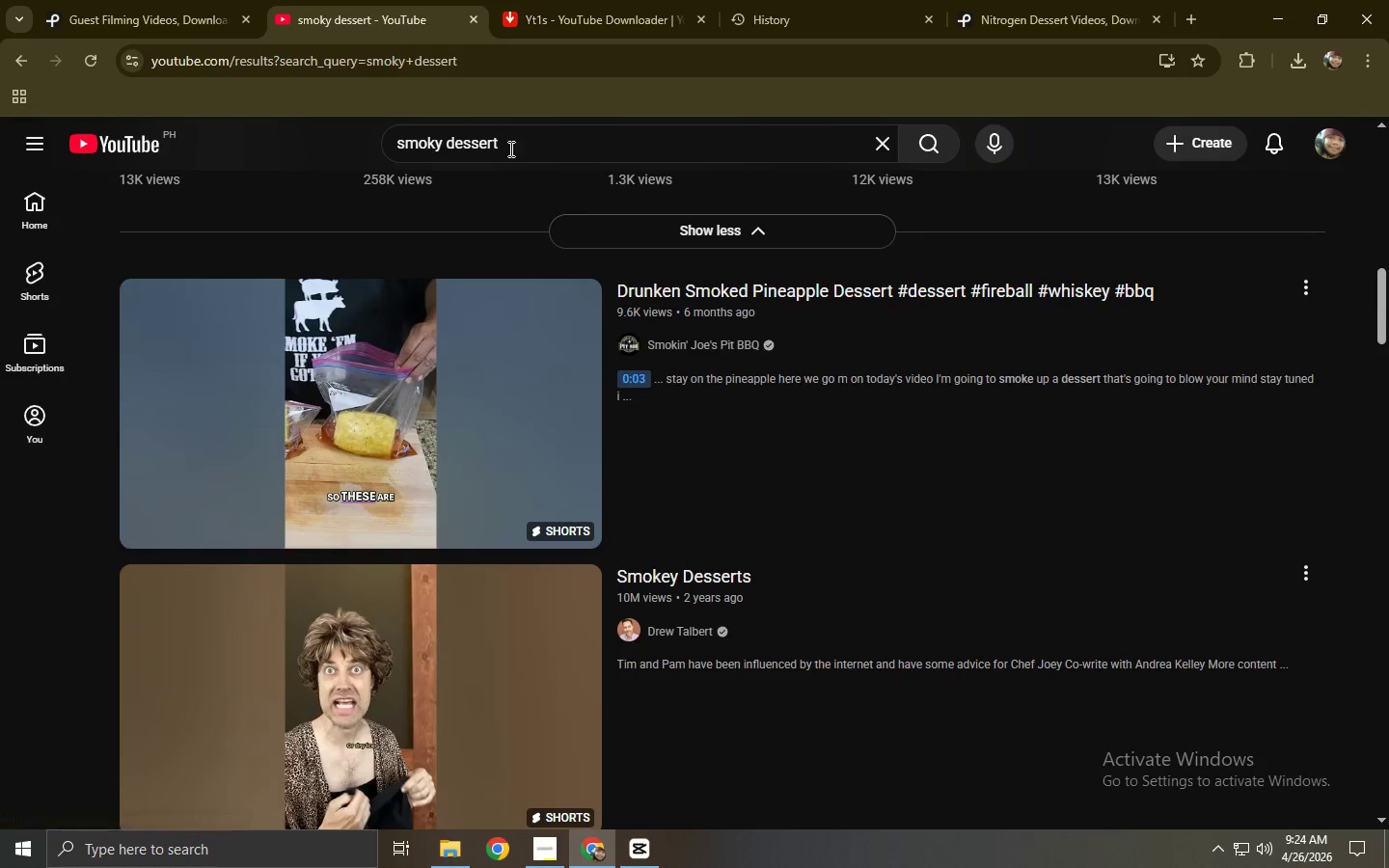 
left_click([439, 143])
 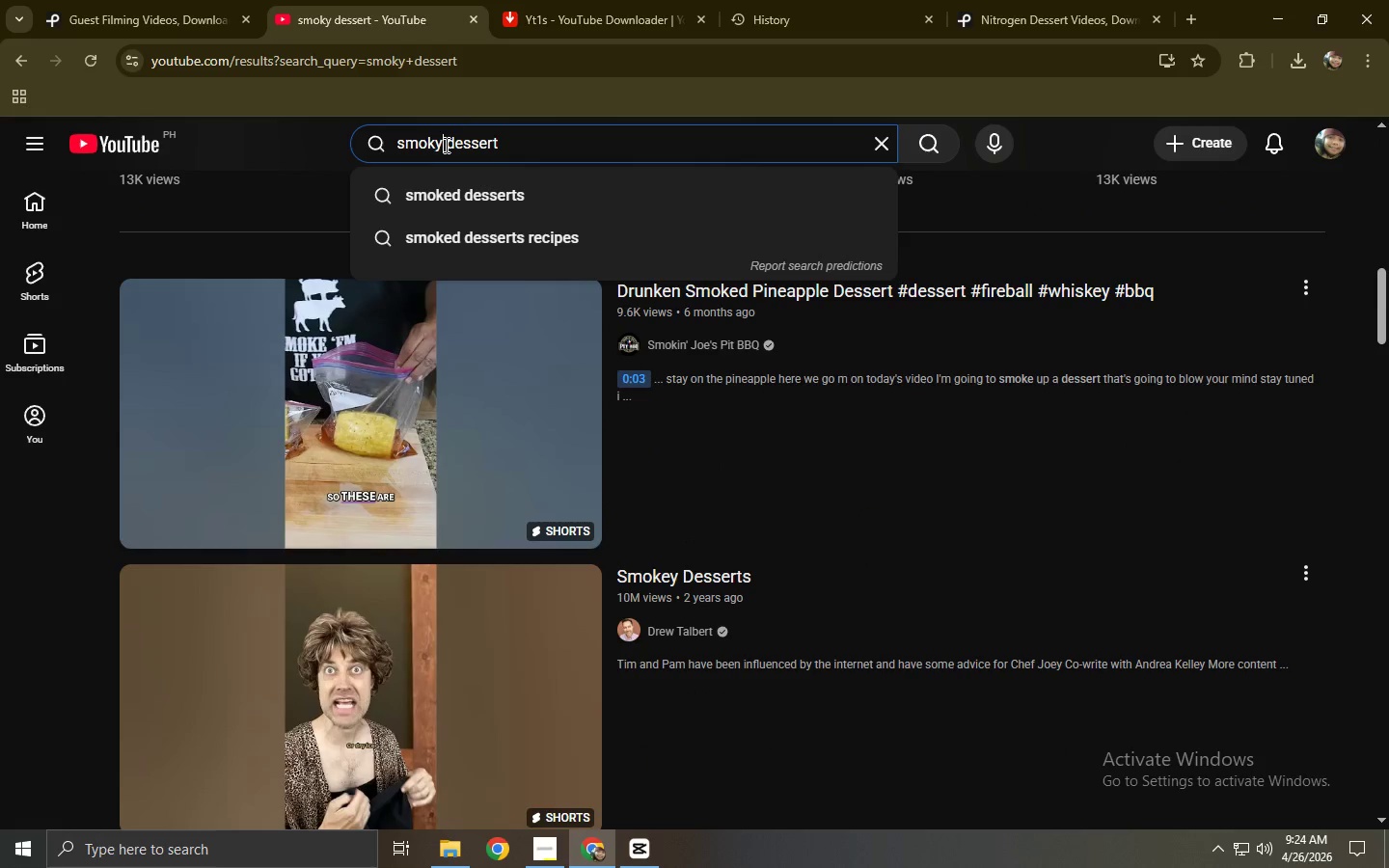 
key(Backspace)
type(ing)
 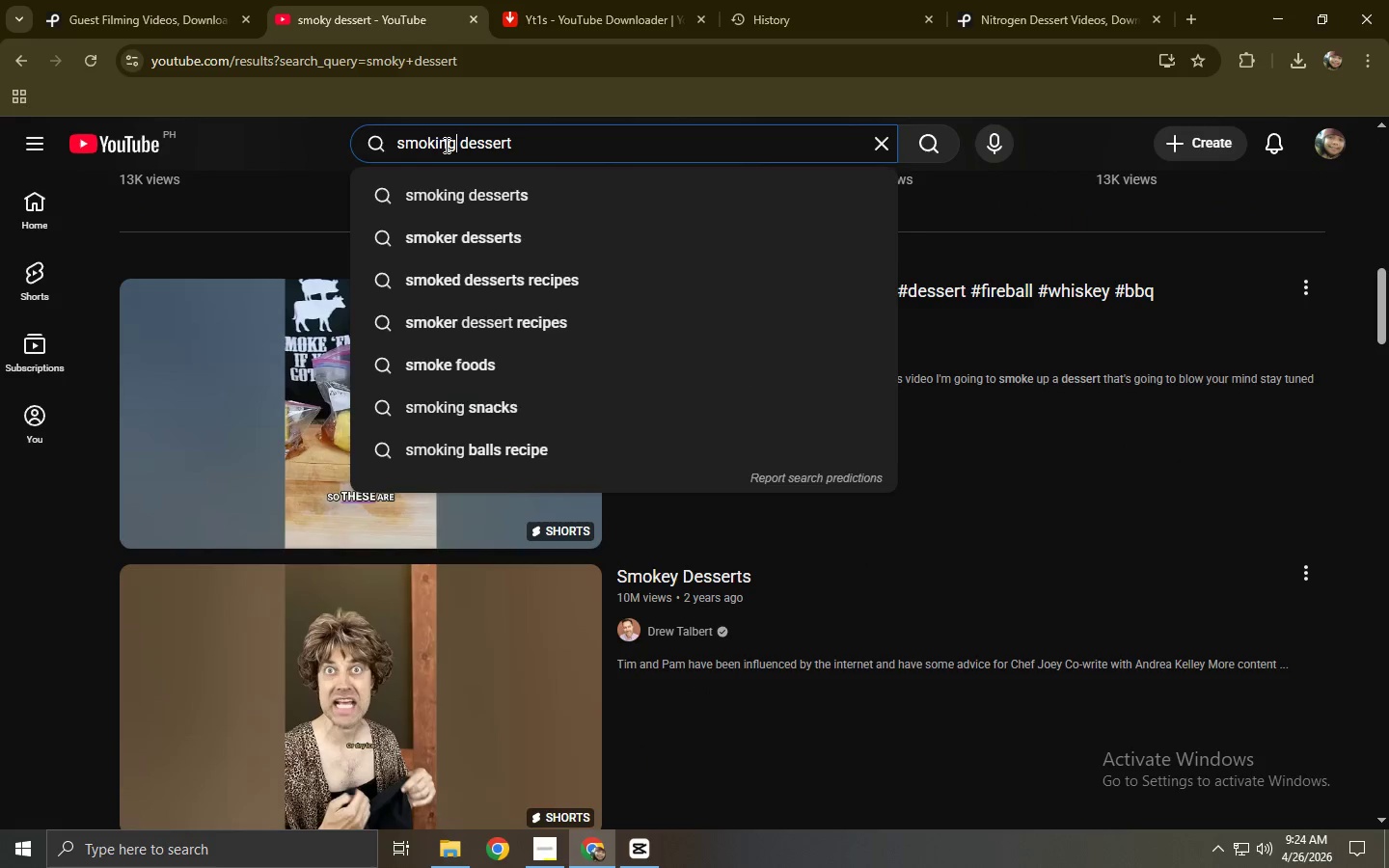 
key(Enter)
 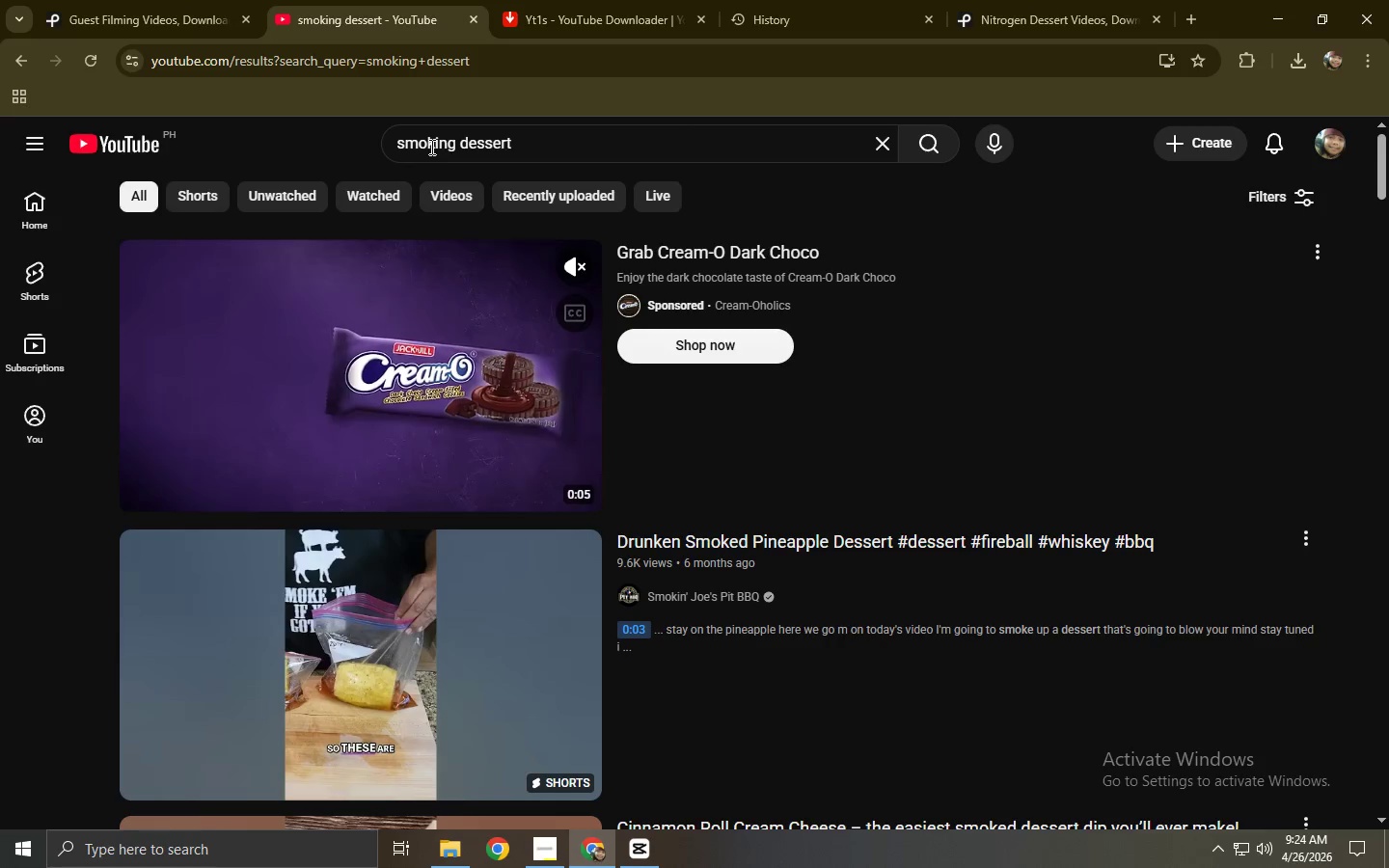 
scroll: coordinate [416, 337], scroll_direction: down, amount: 12.0
 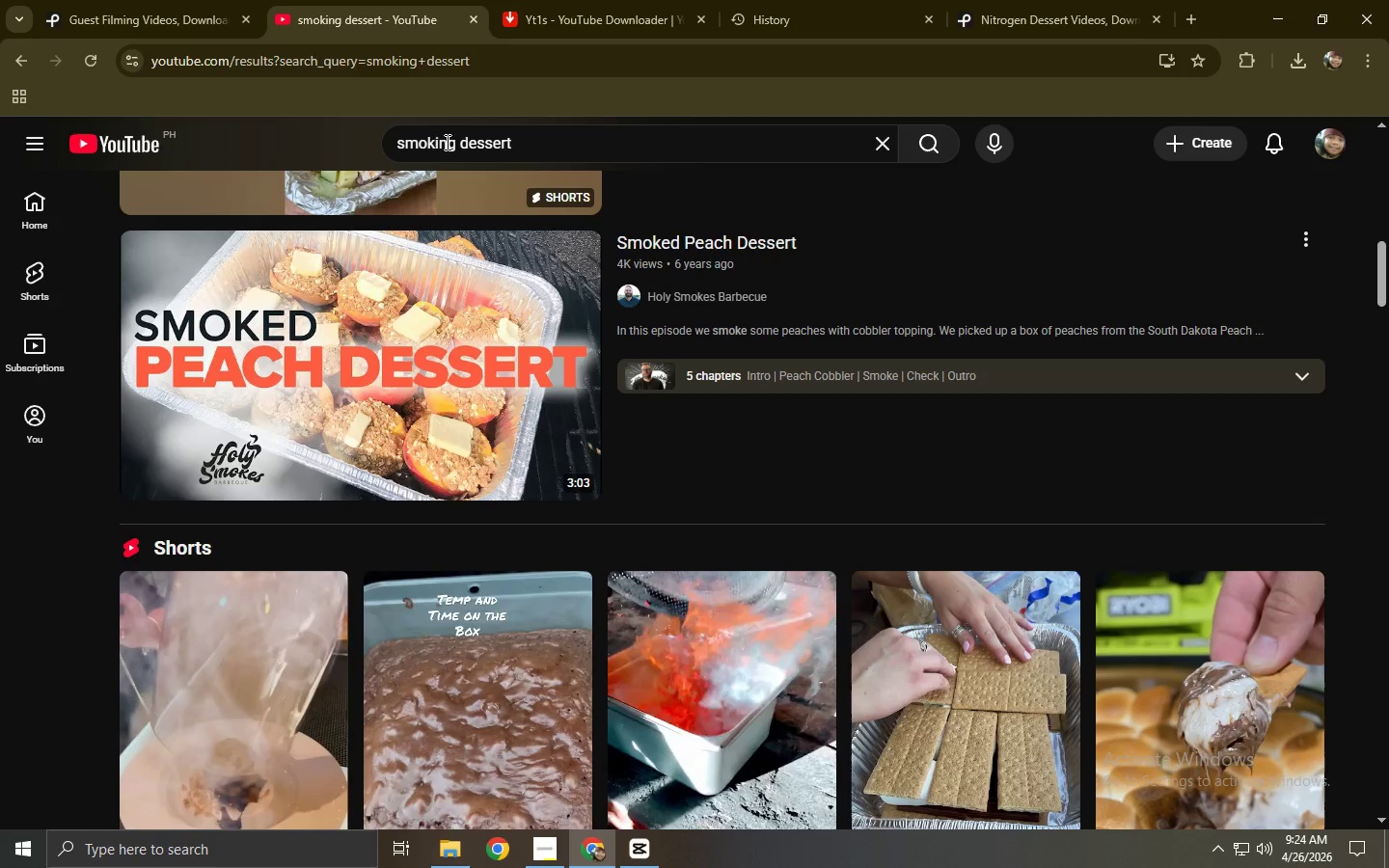 
left_click_drag(start_coordinate=[461, 144], to_coordinate=[347, 149])
 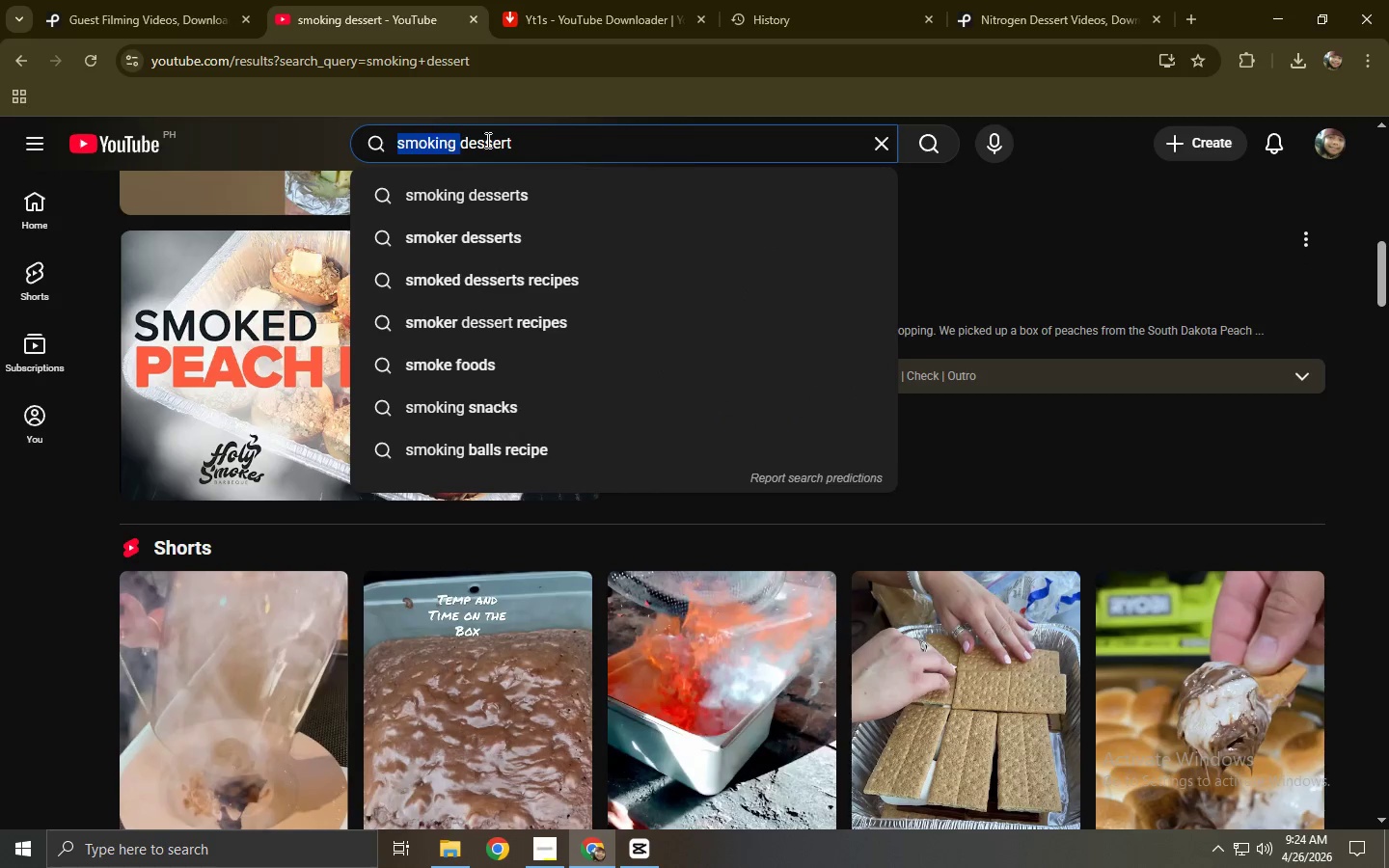 
key(Backspace)
type( with no)
key(Backspace)
type(itrogen)
 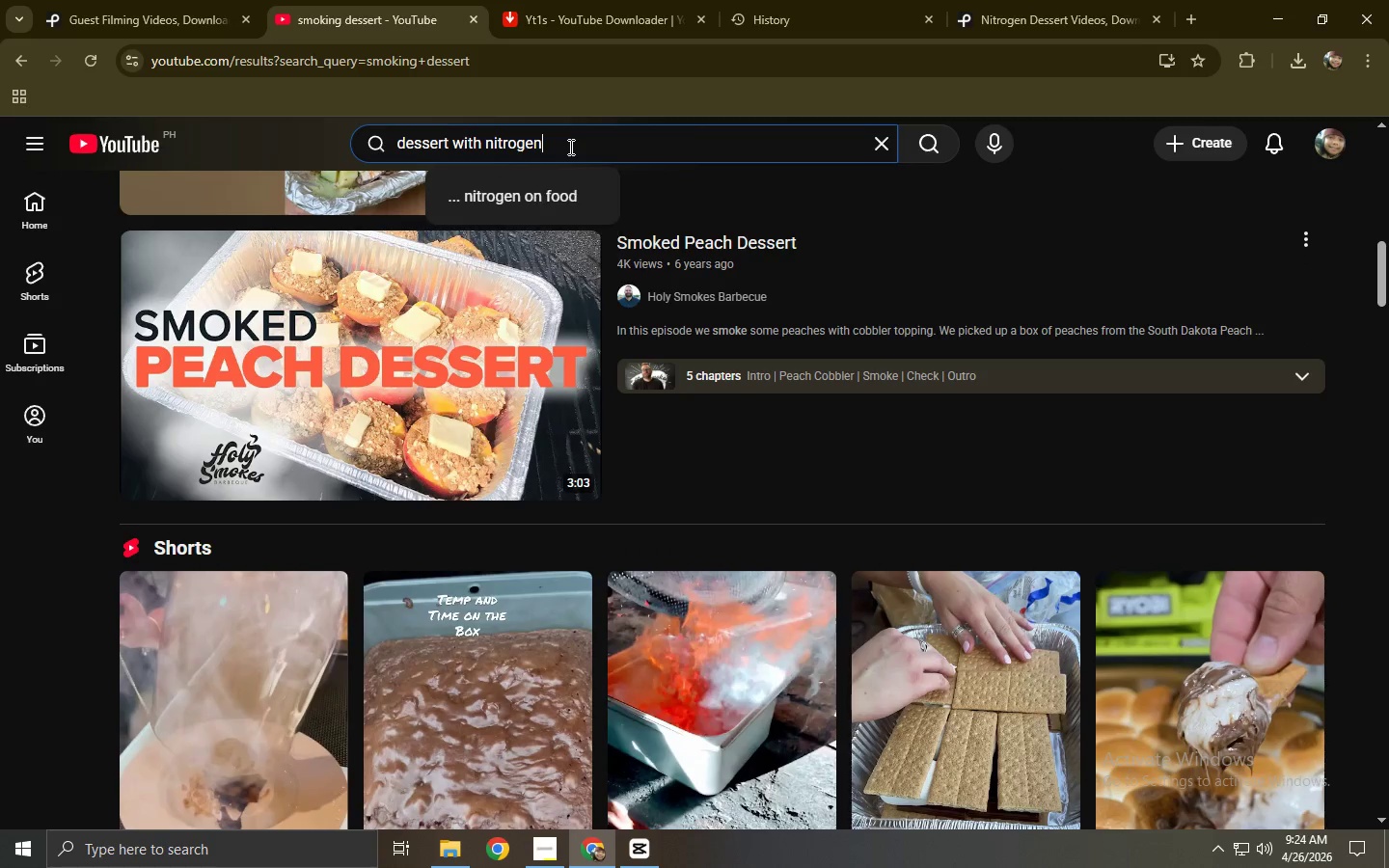 
key(Enter)
 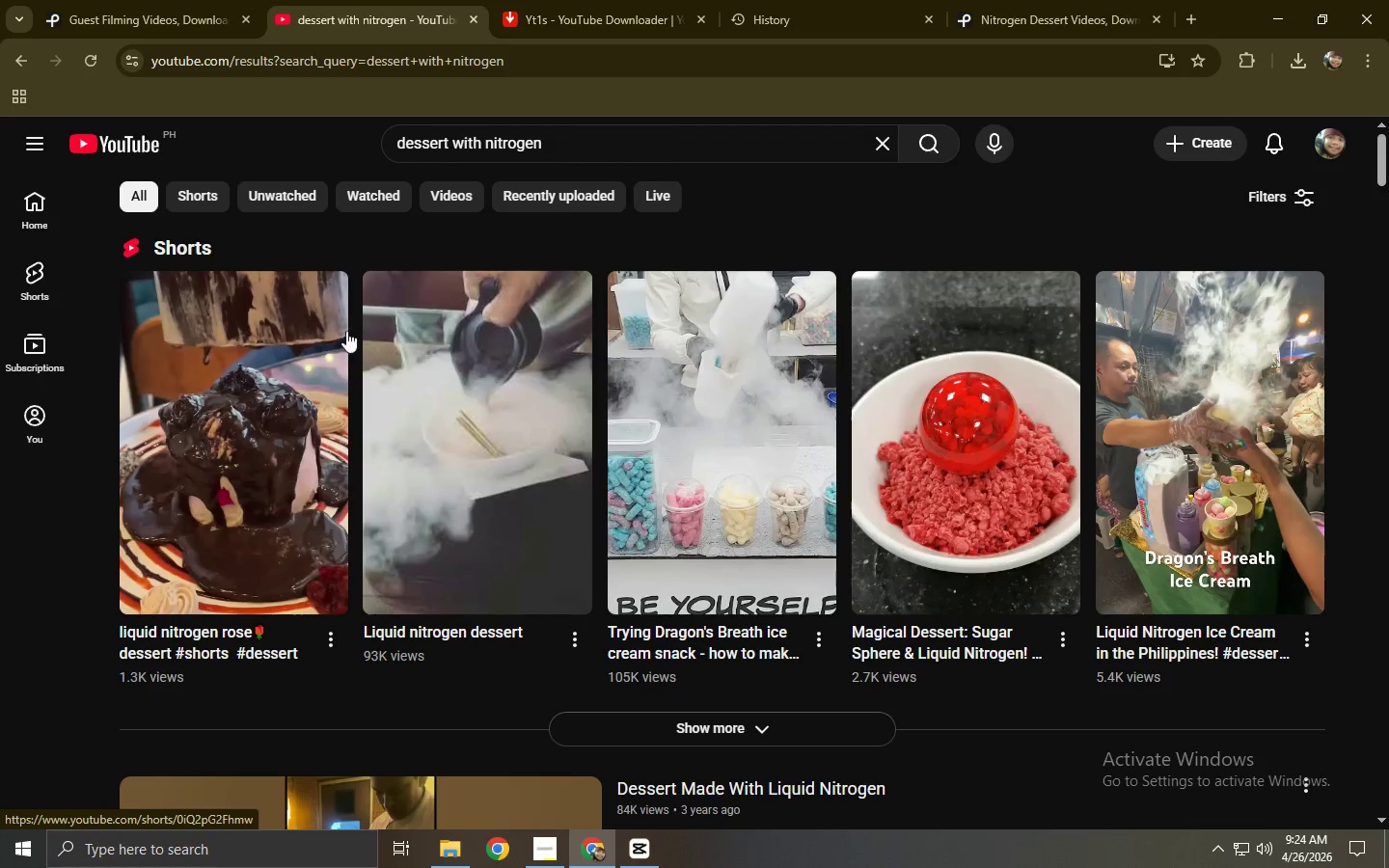 
left_click([284, 370])
 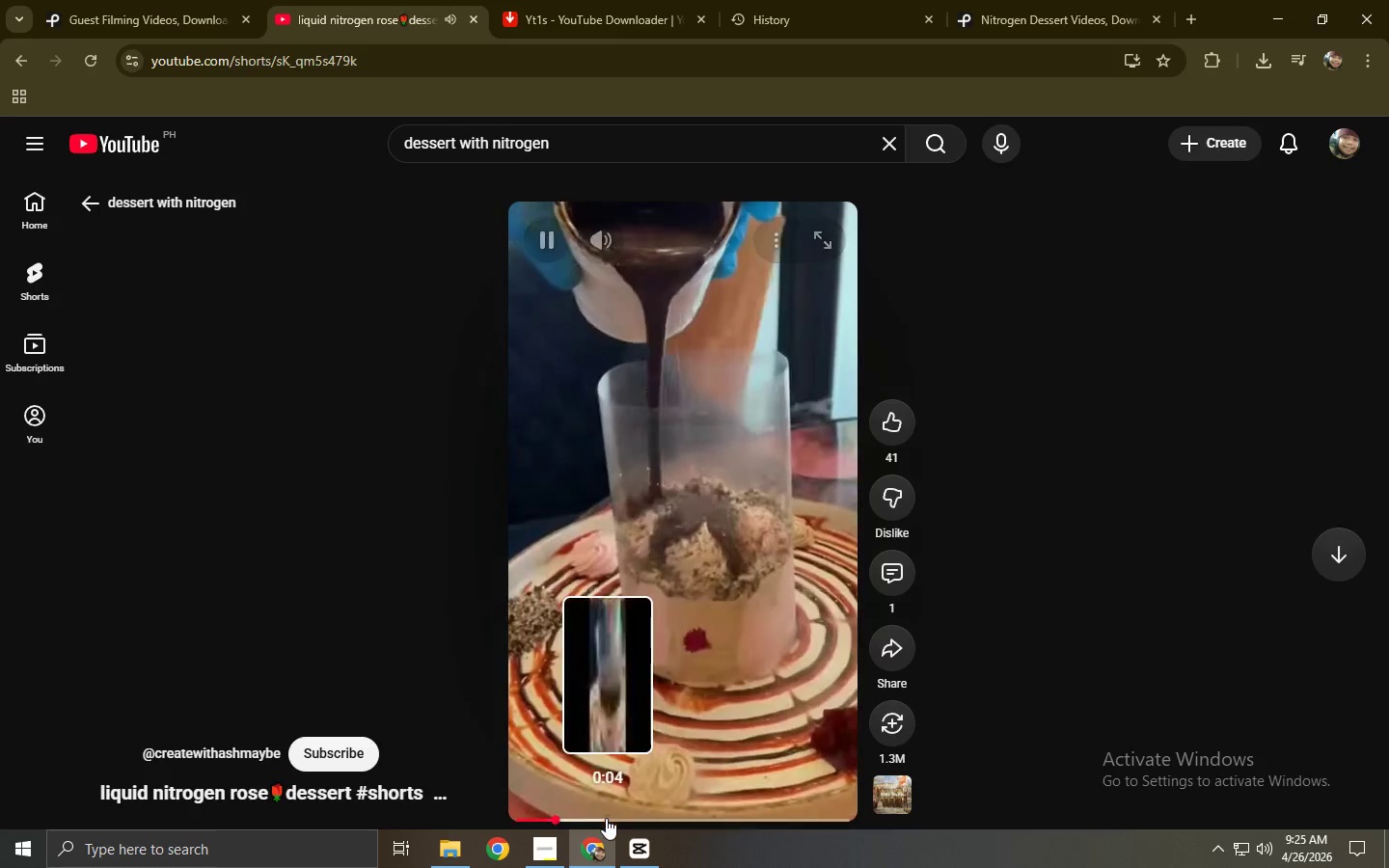 
left_click([652, 818])
 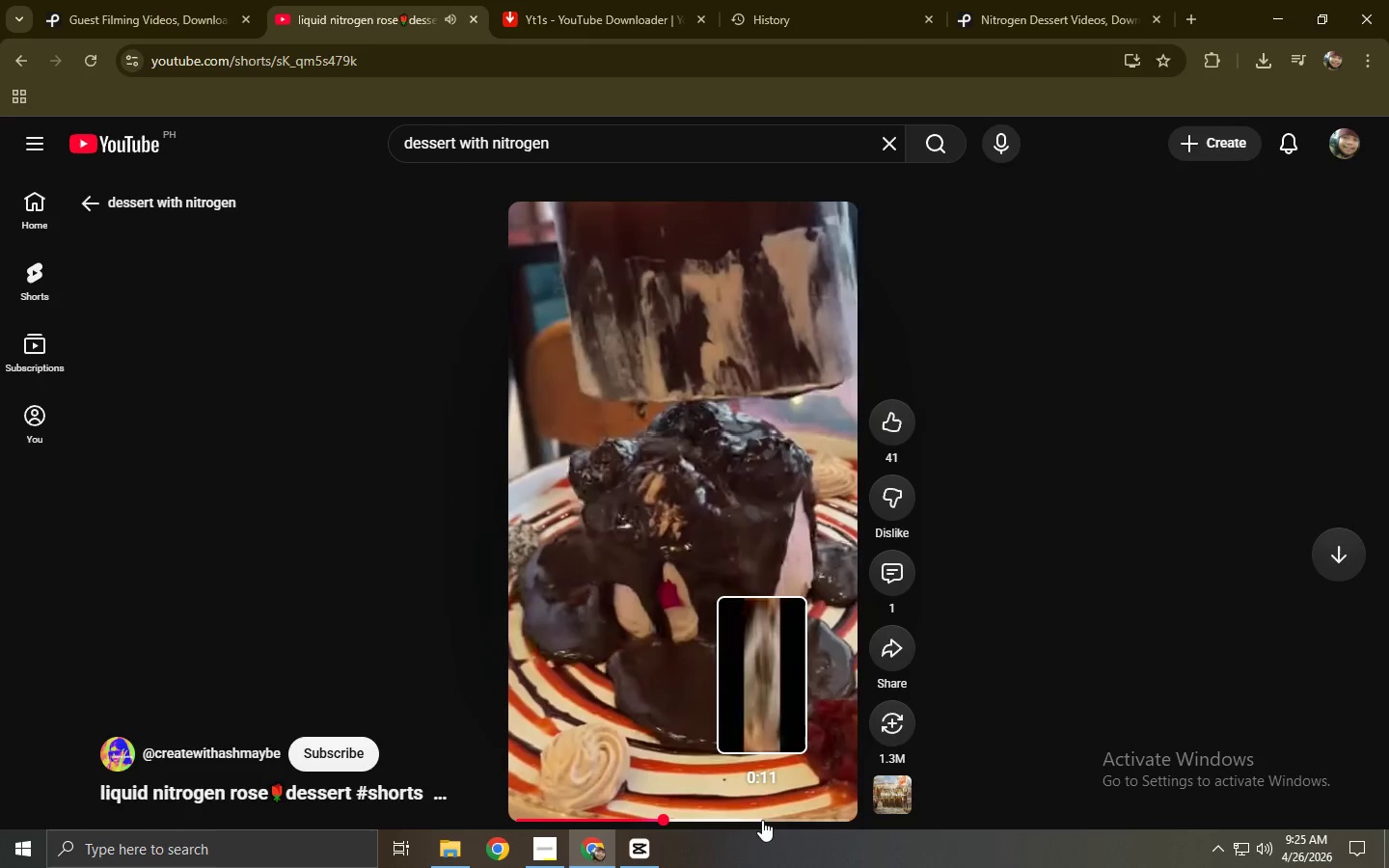 
left_click([779, 820])
 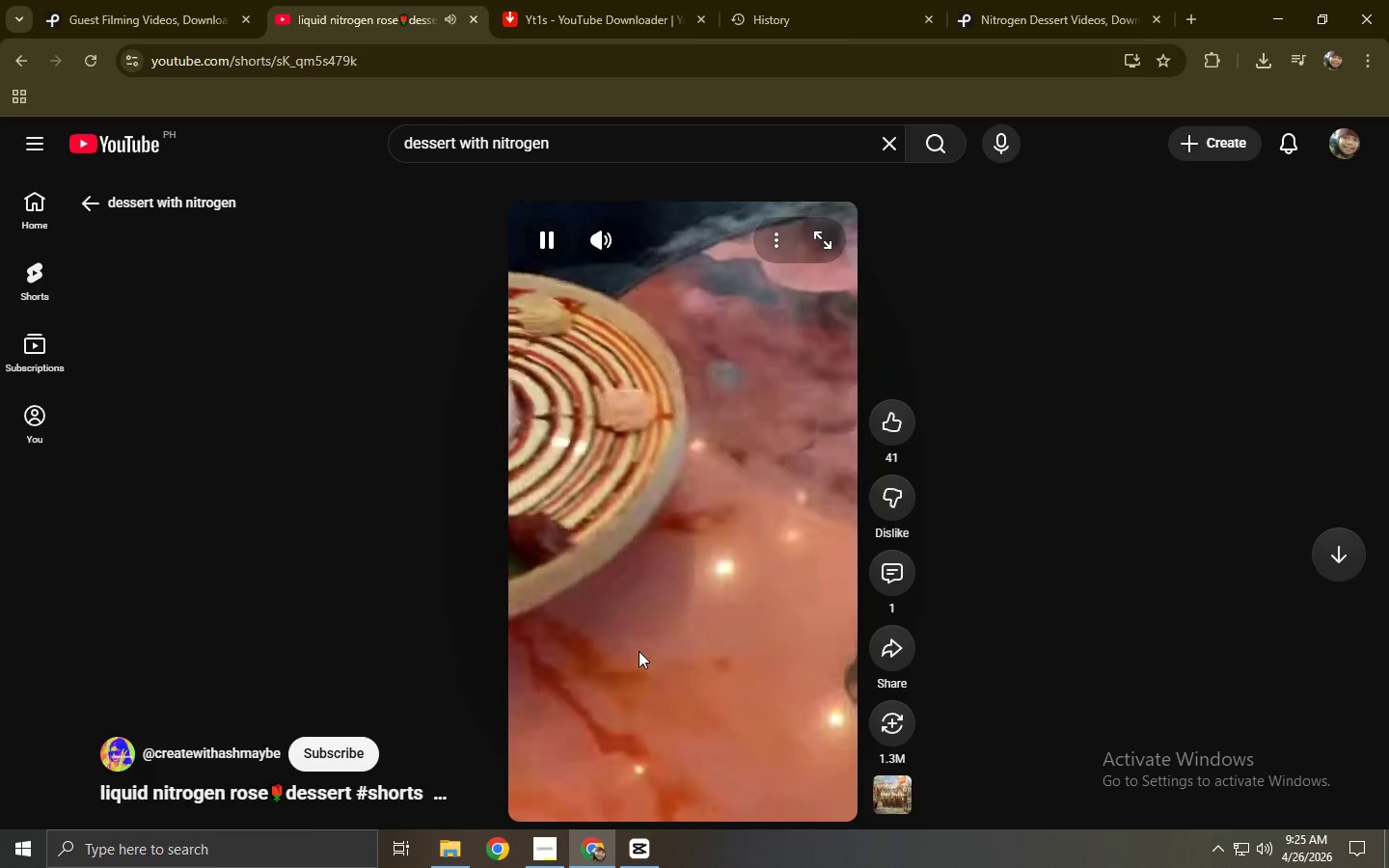 
left_click([23, 63])
 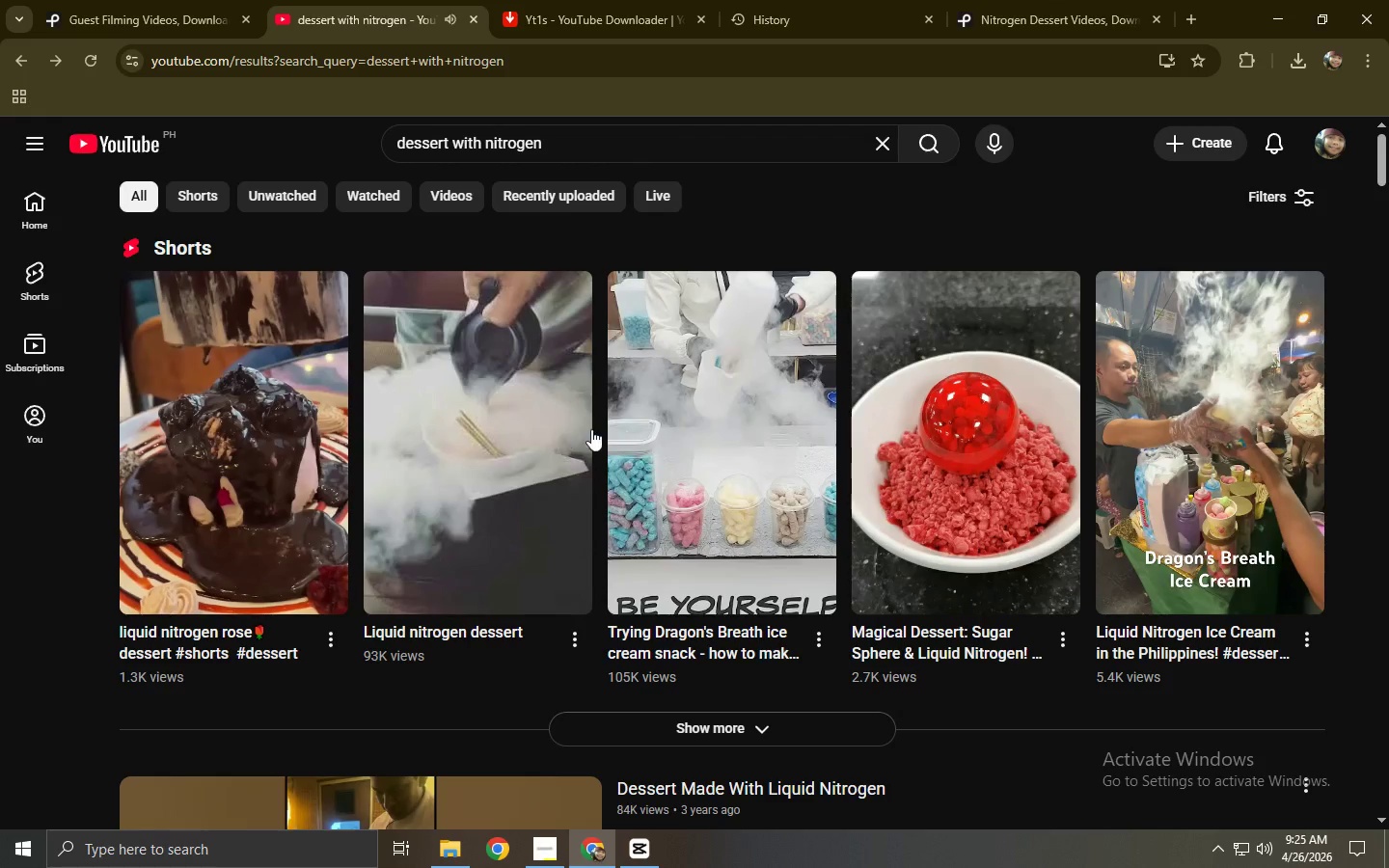 
left_click([520, 428])
 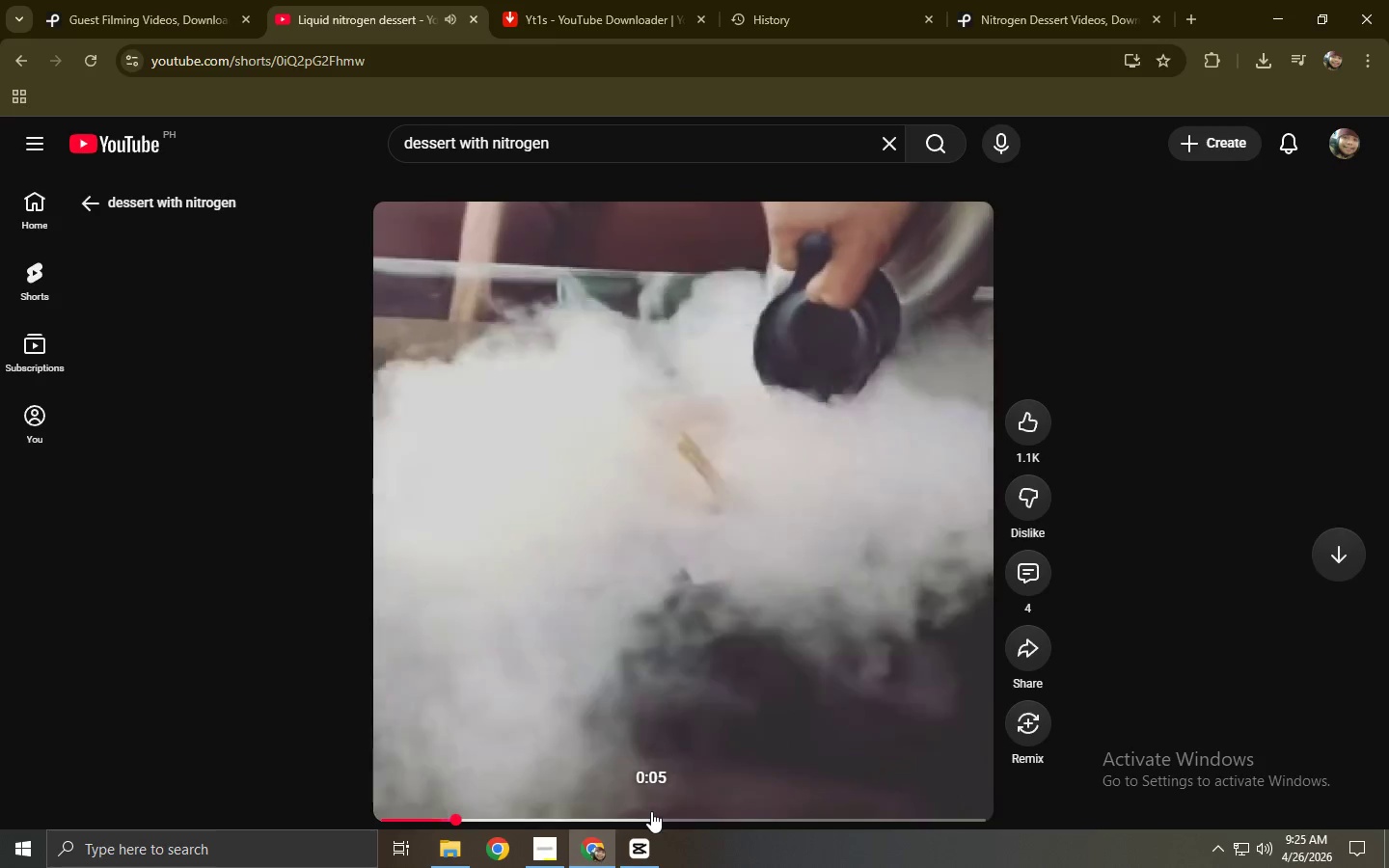 
left_click([651, 811])
 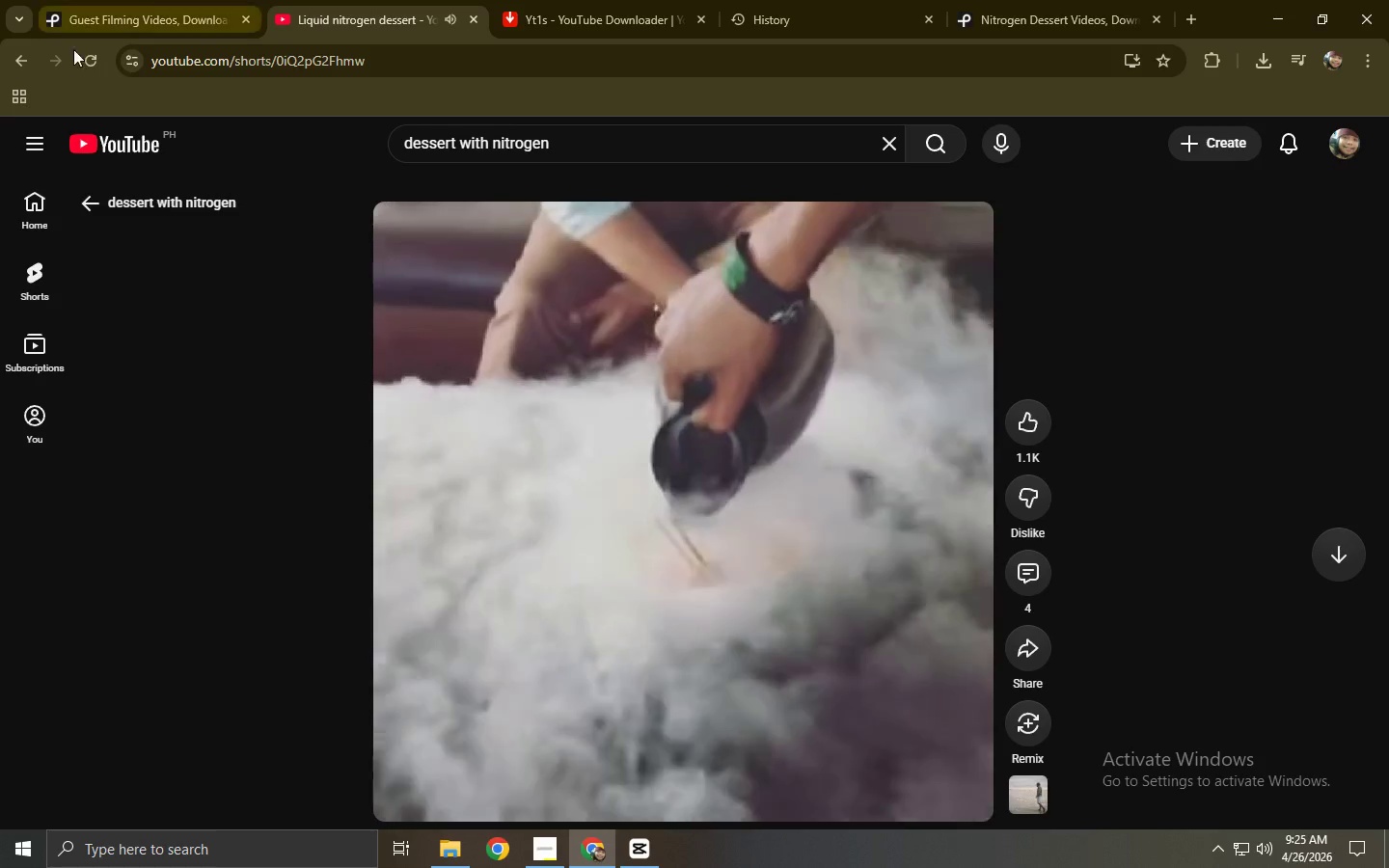 
left_click([19, 60])
 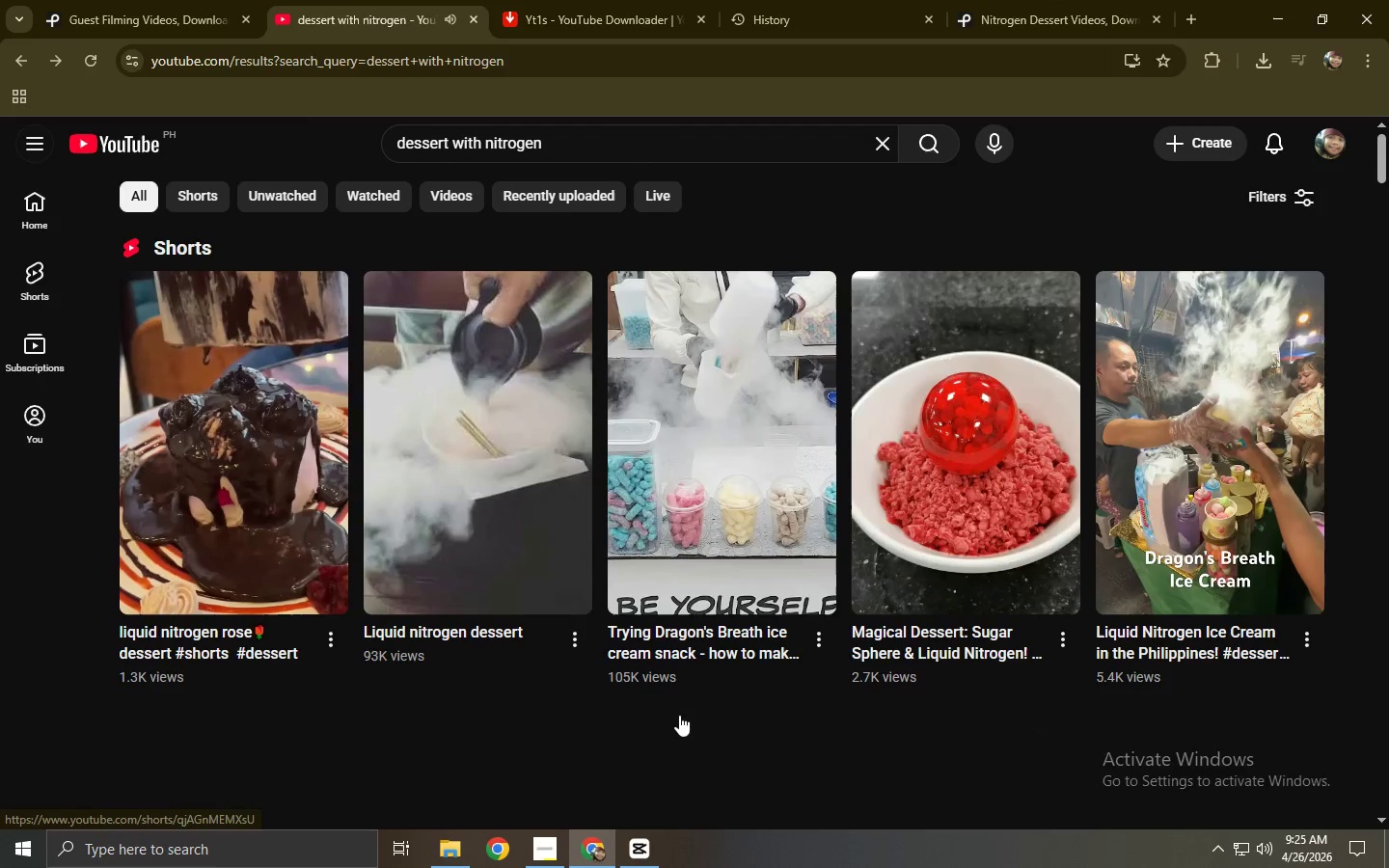 
scroll: coordinate [466, 430], scroll_direction: down, amount: 3.0
 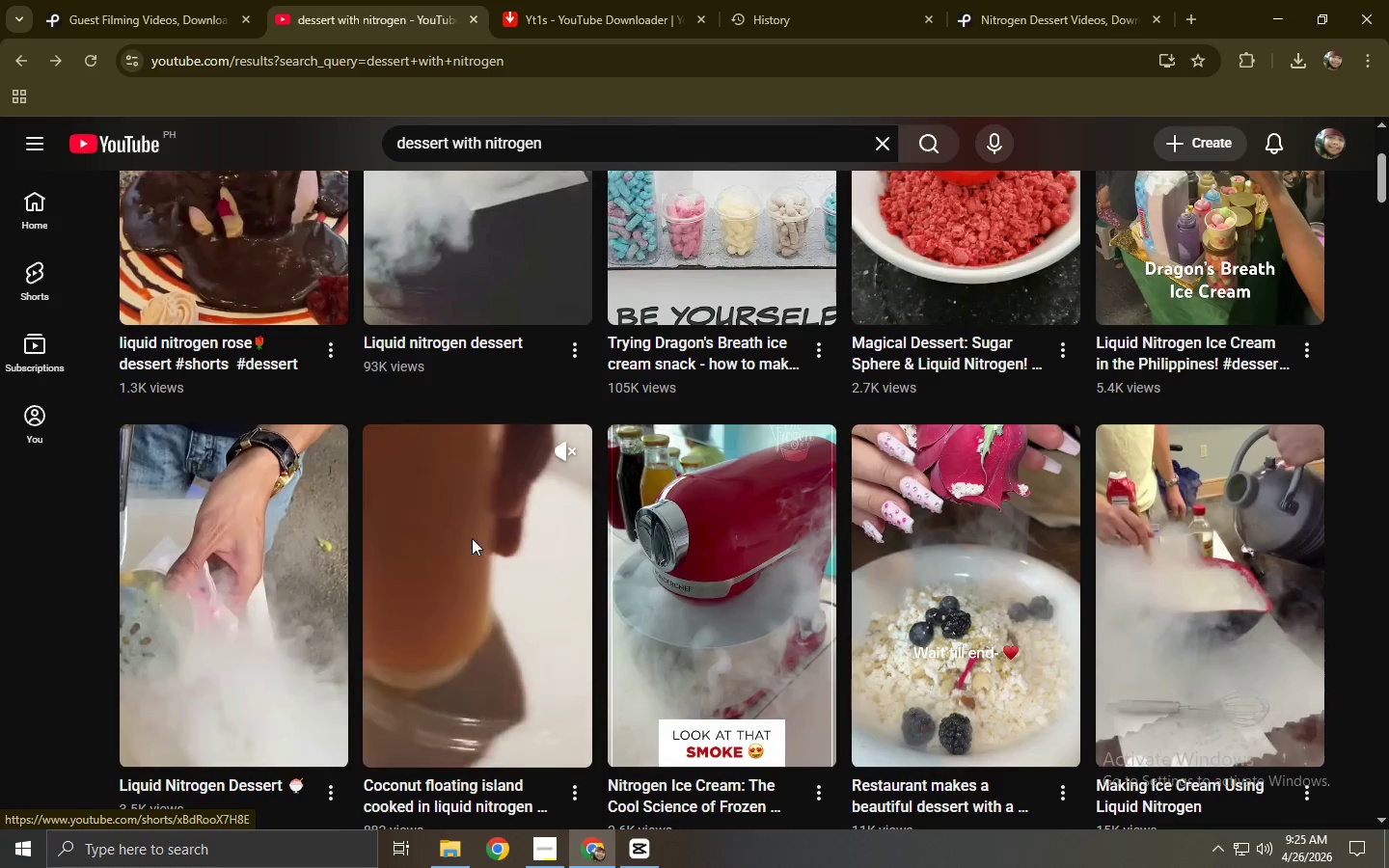 
wait(6.13)
 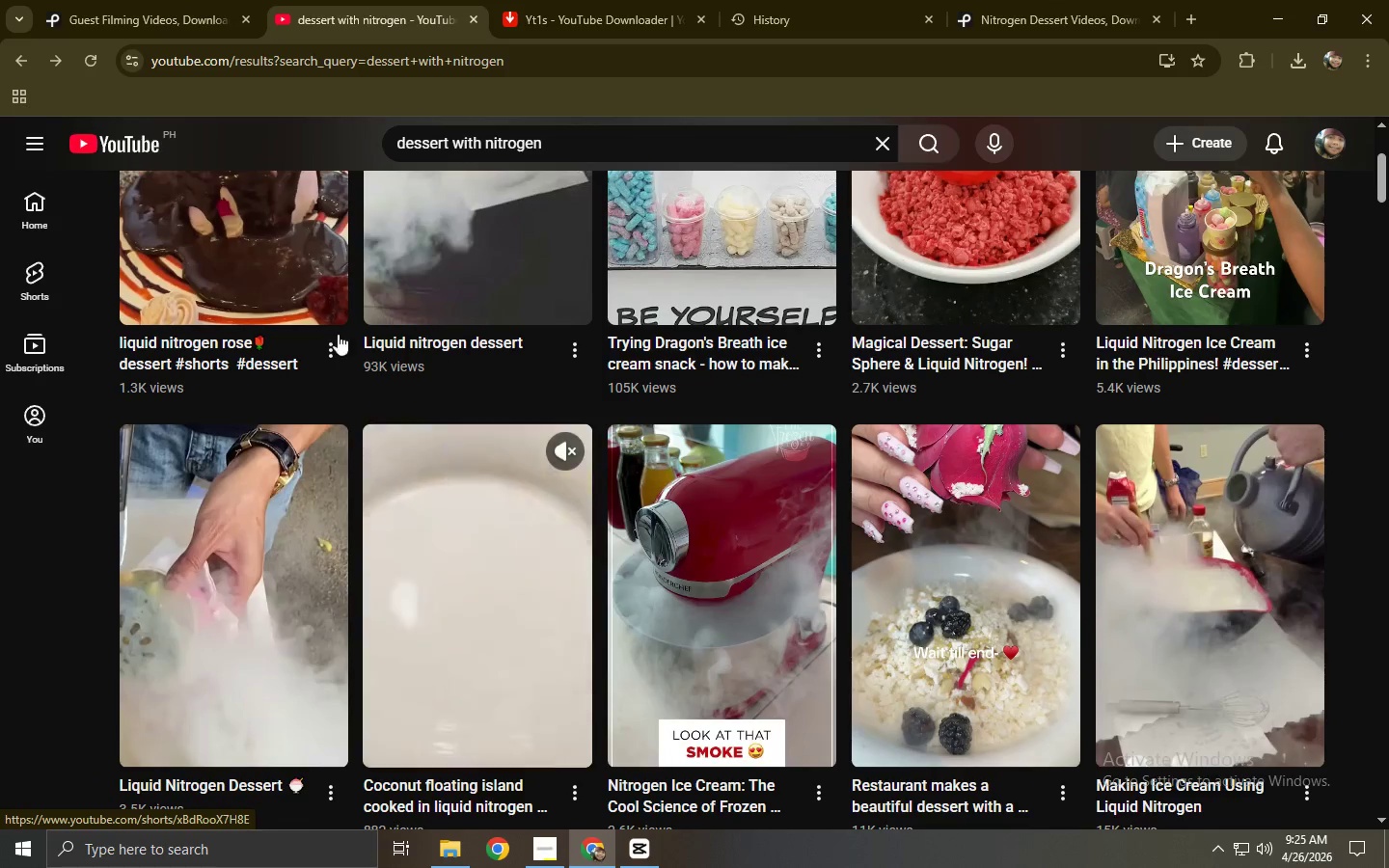 
left_click([260, 234])
 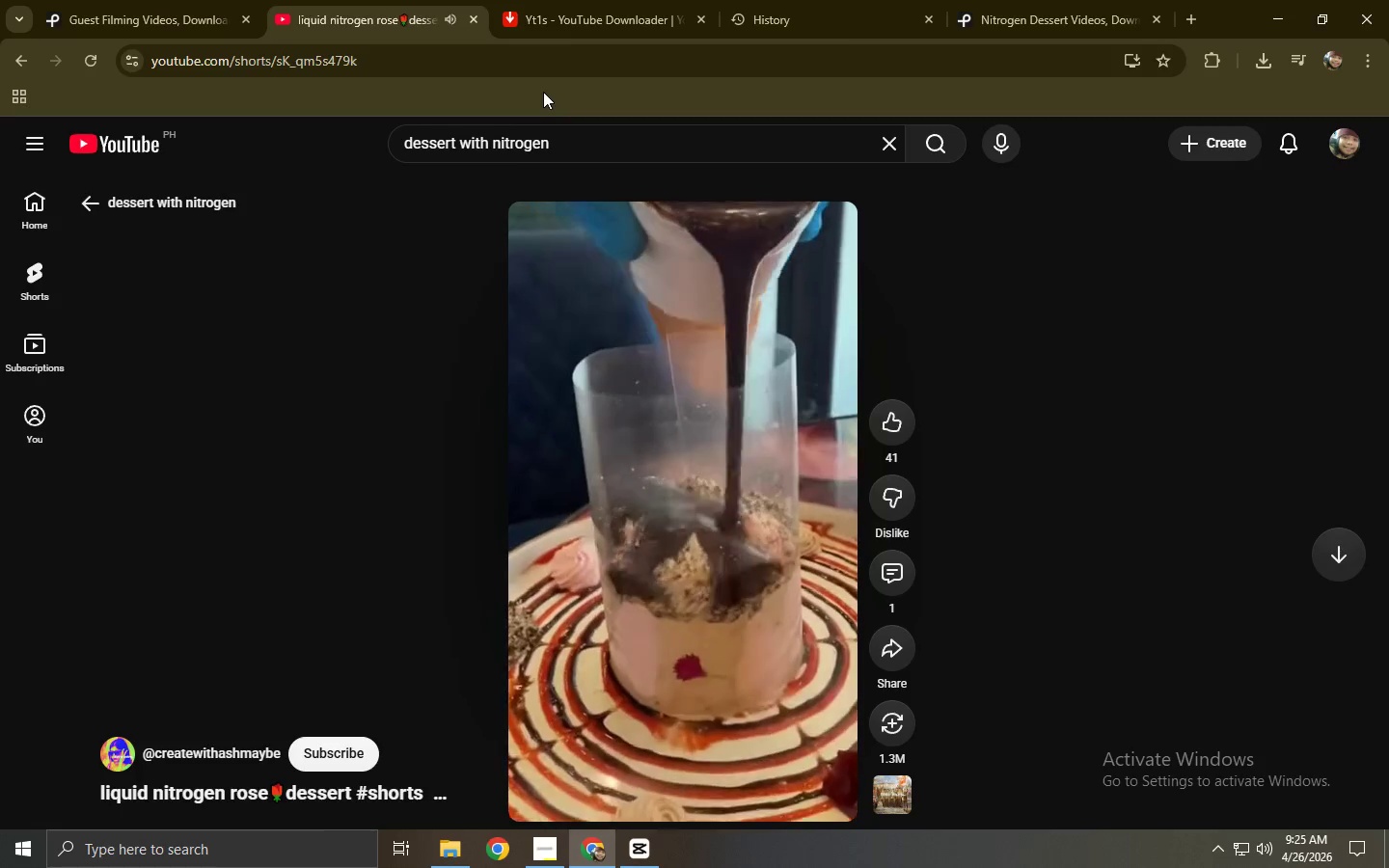 
wait(8.06)
 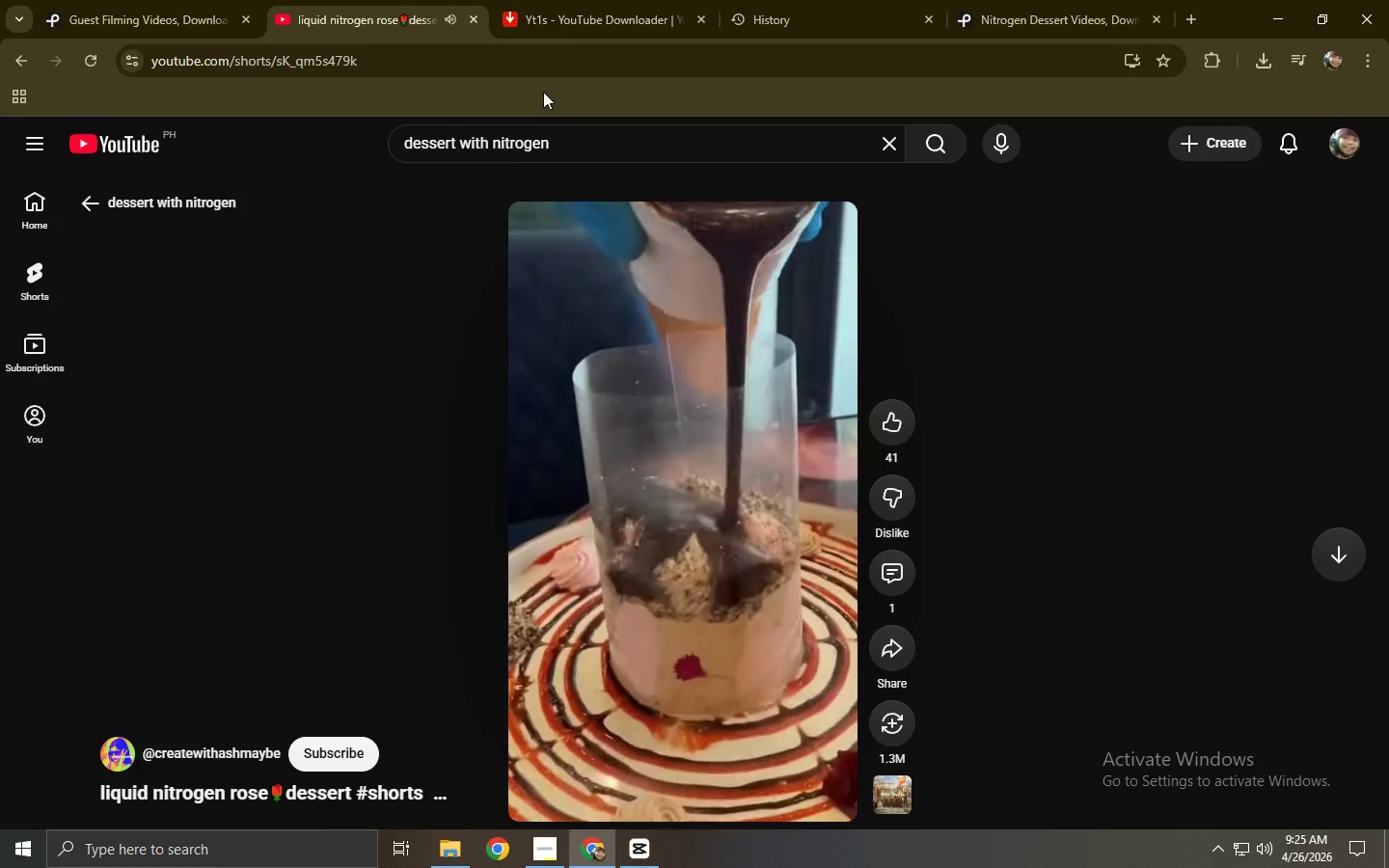 
left_click([744, 766])
 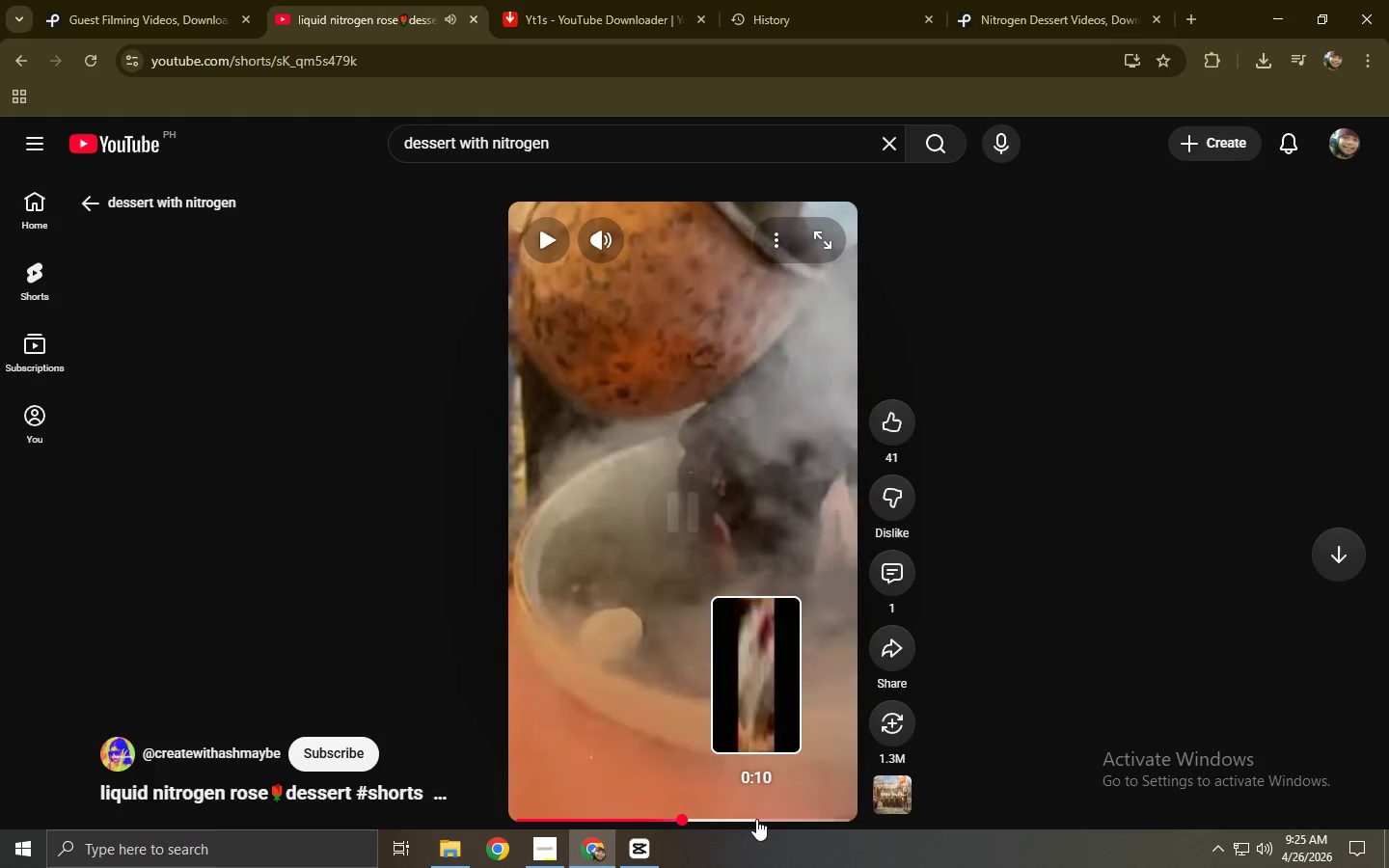 
double_click([764, 746])
 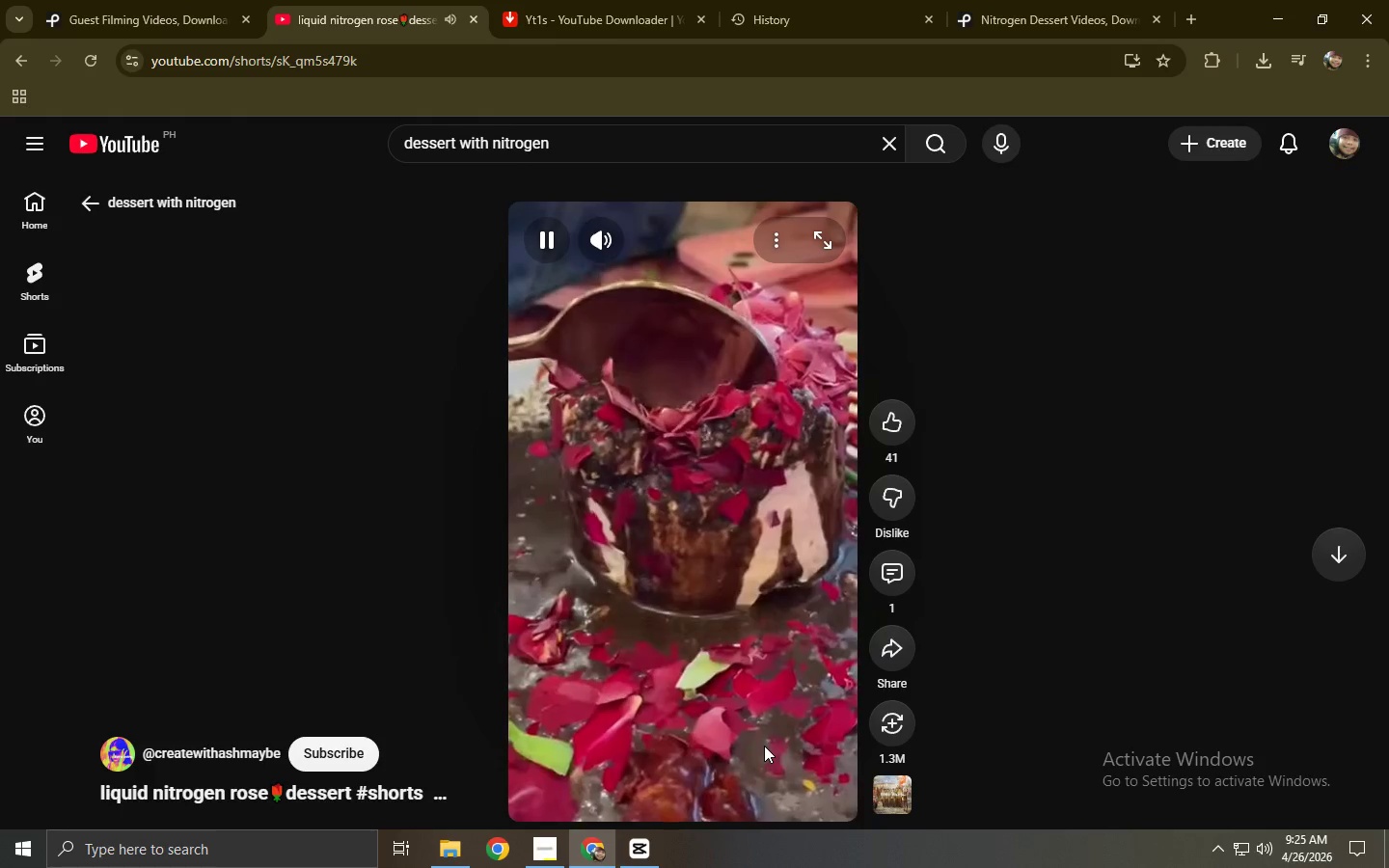 
wait(5.22)
 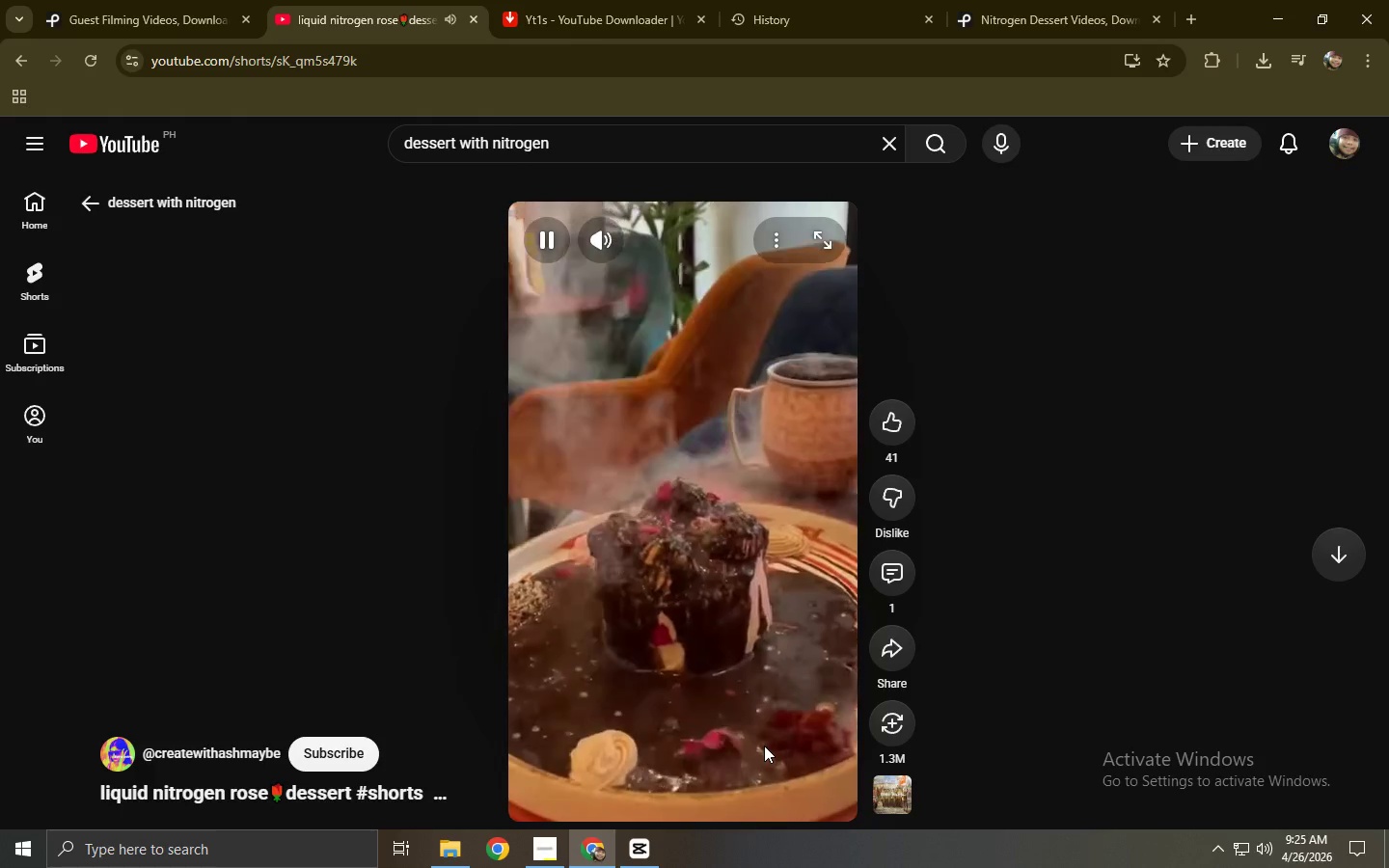 
left_click([694, 576])
 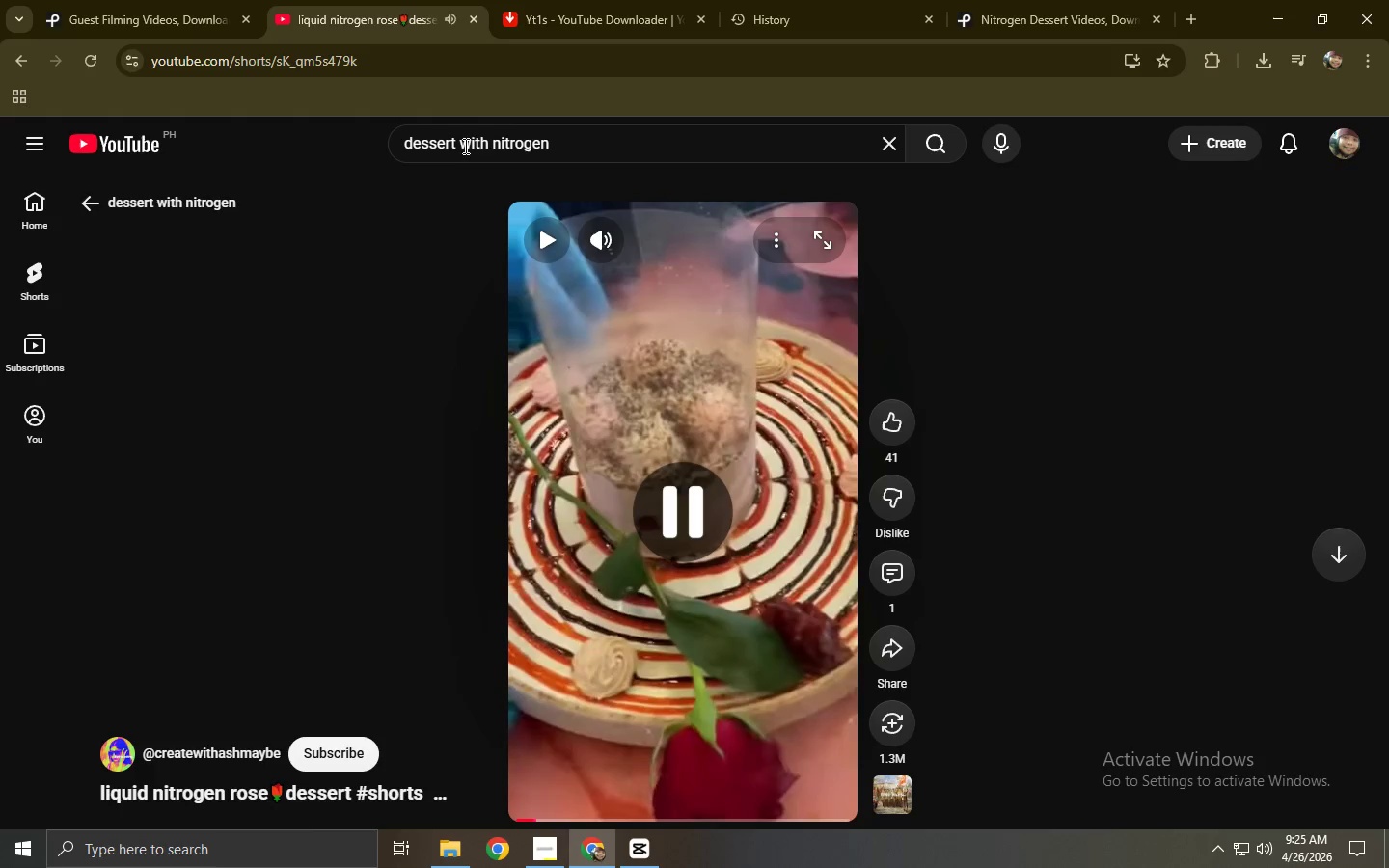 
left_click([434, 76])
 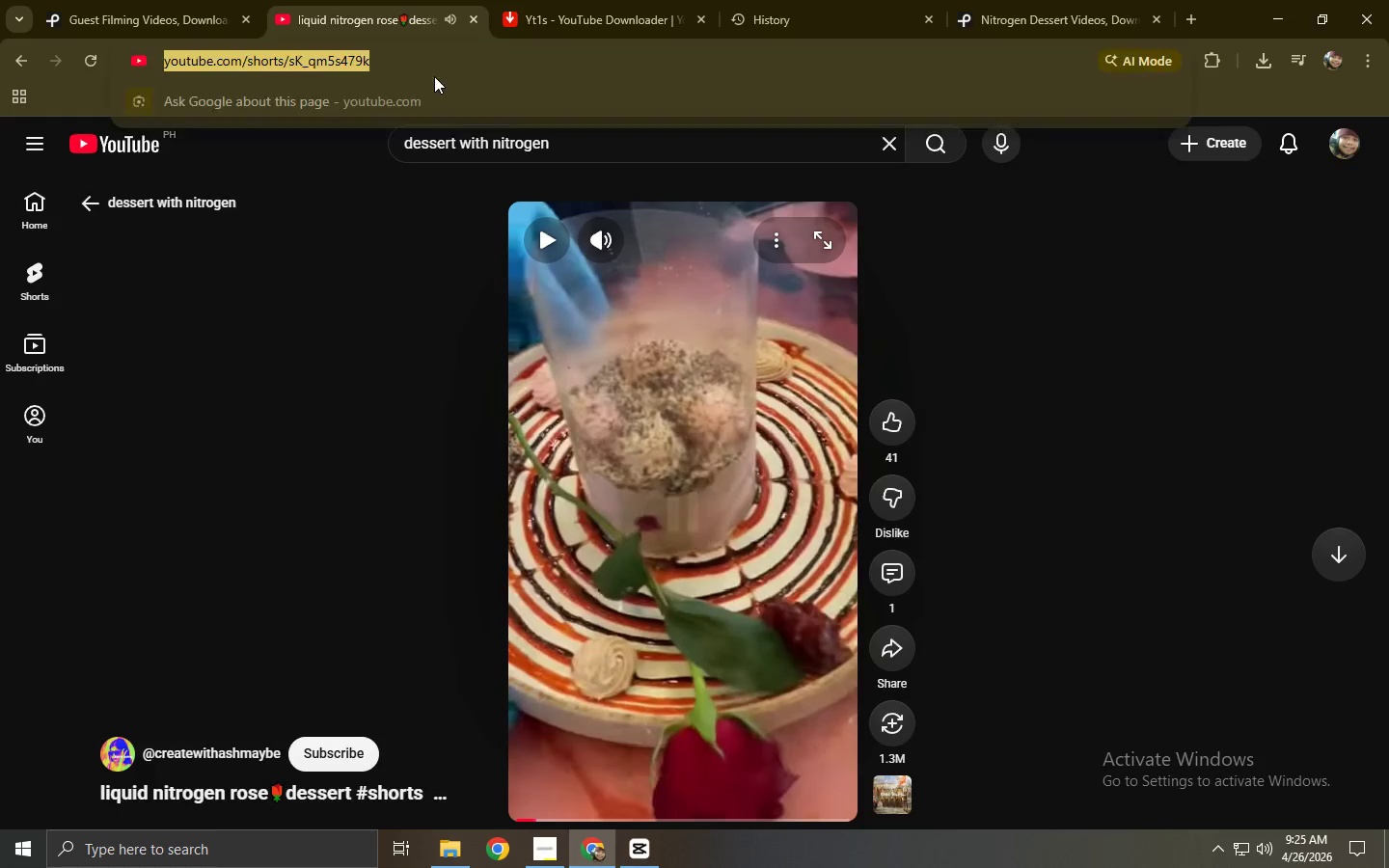 
key(Control+ControlLeft)
 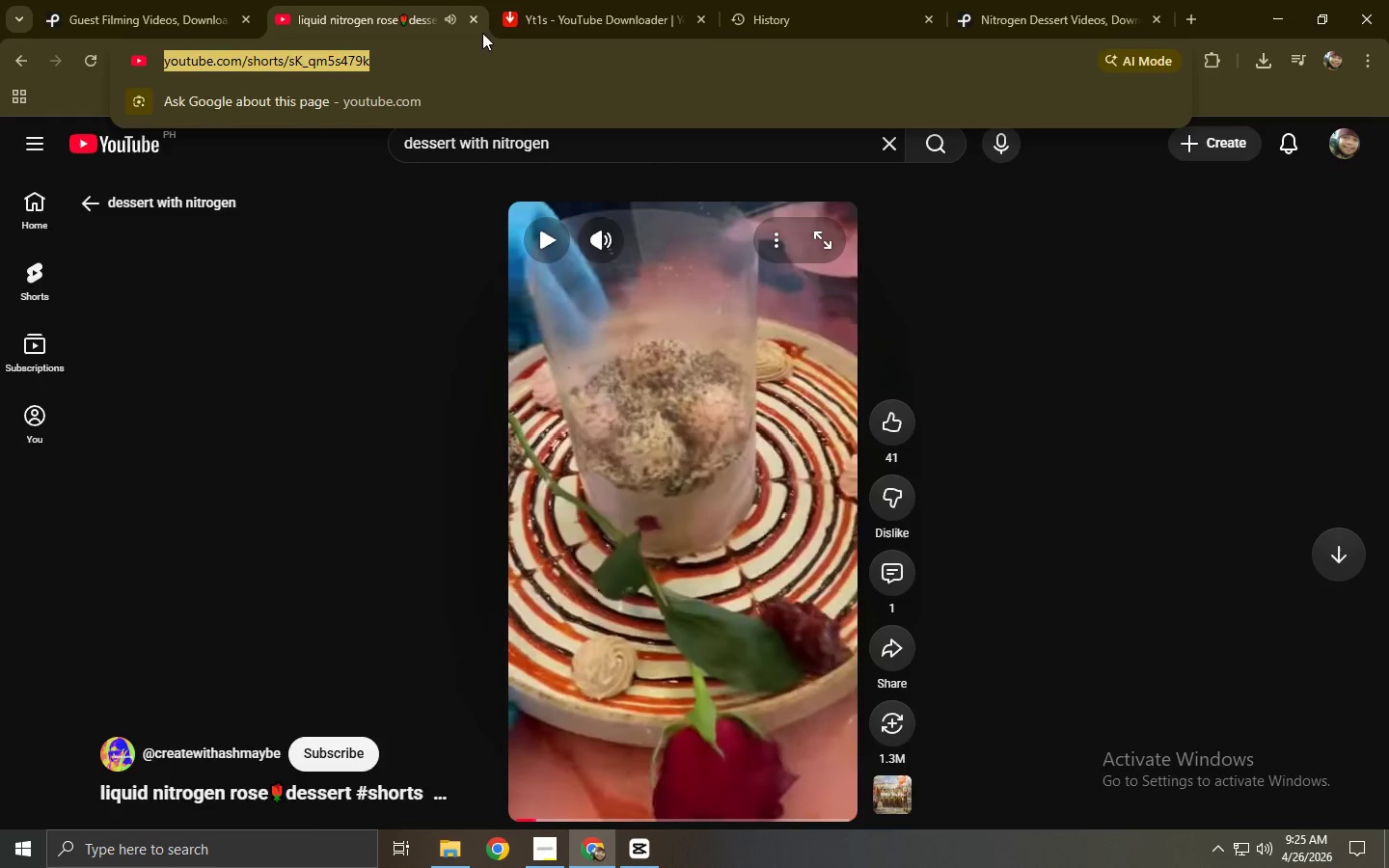 
key(Control+C)
 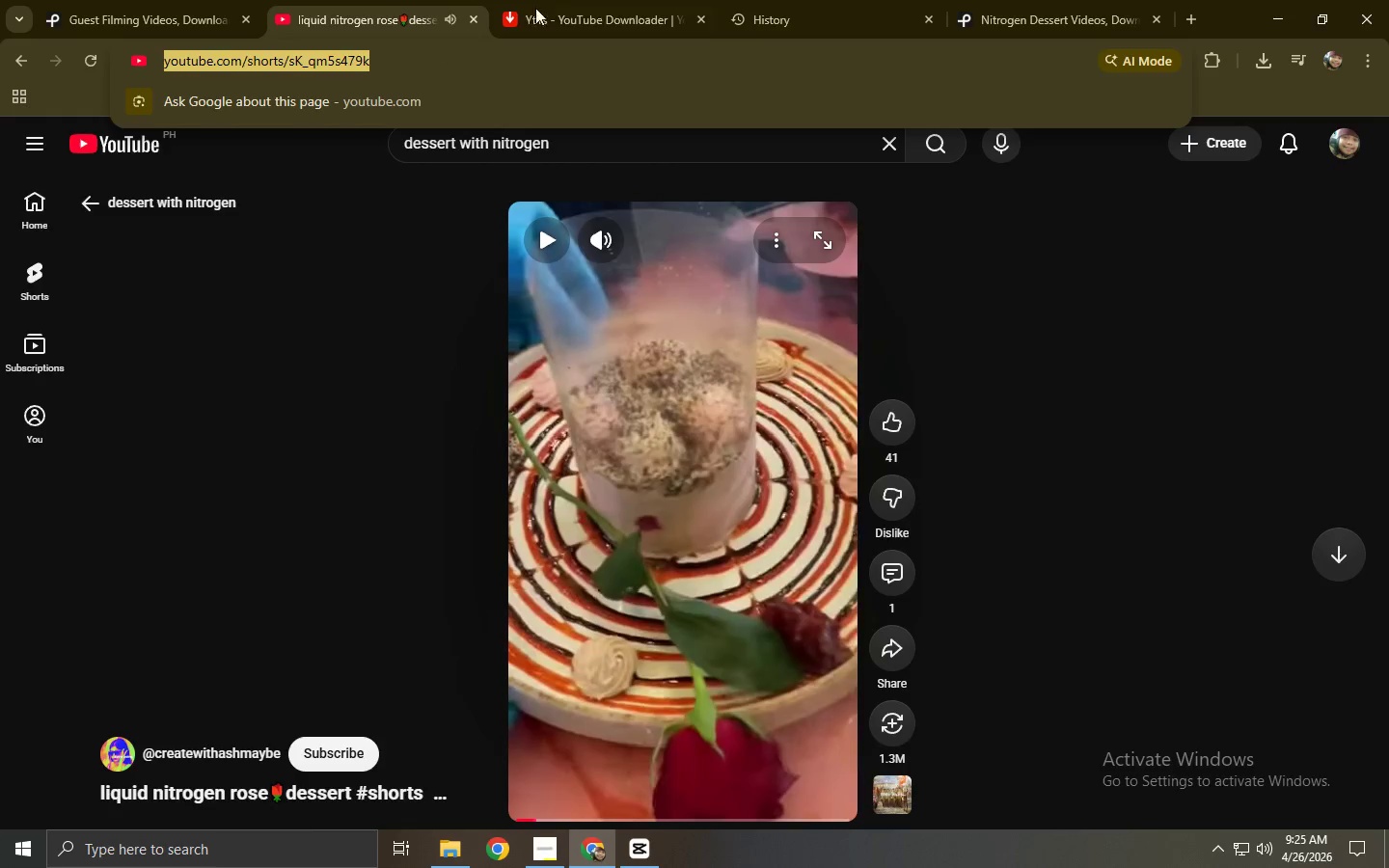 
double_click([563, 0])
 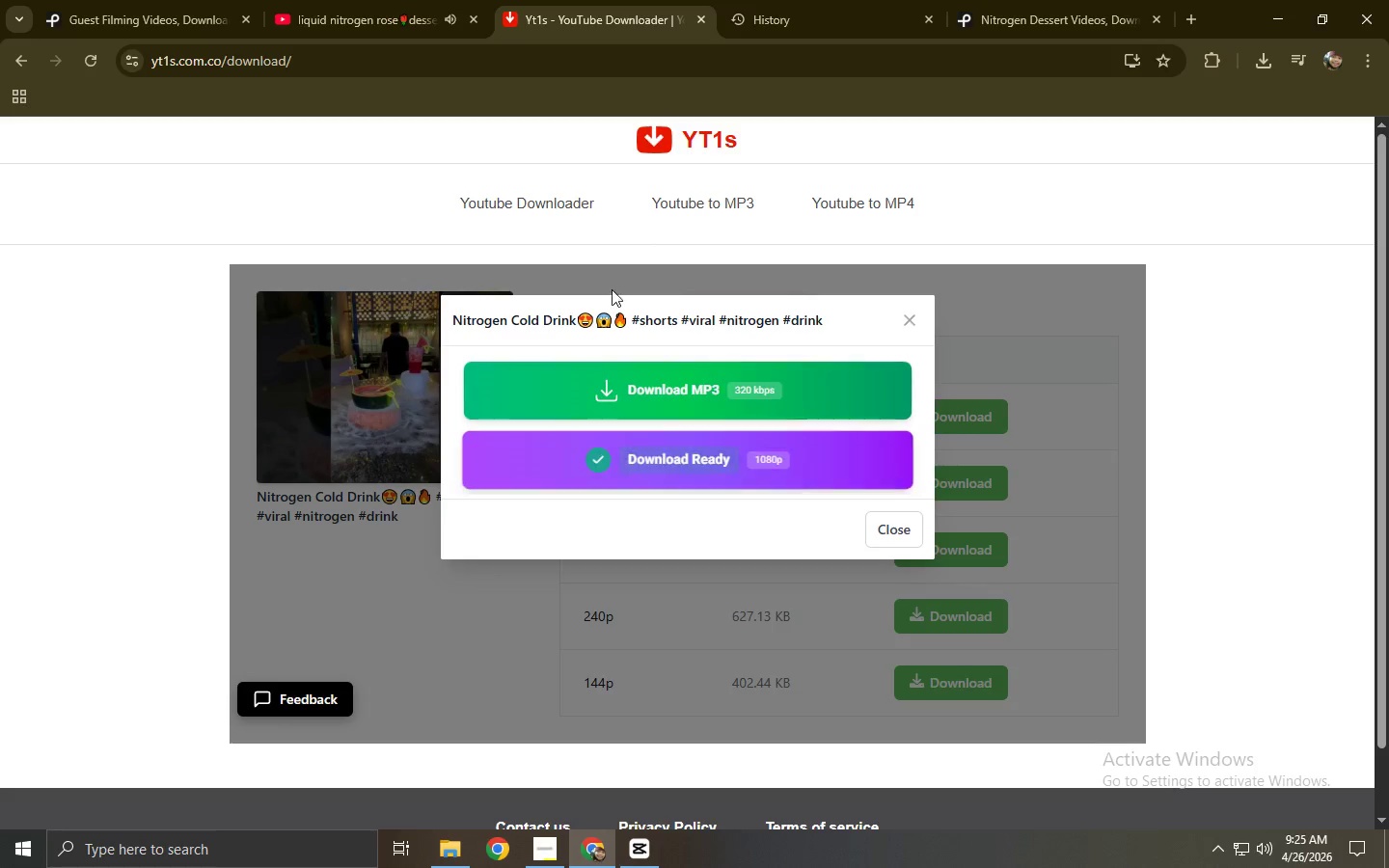 
left_click([563, 179])
 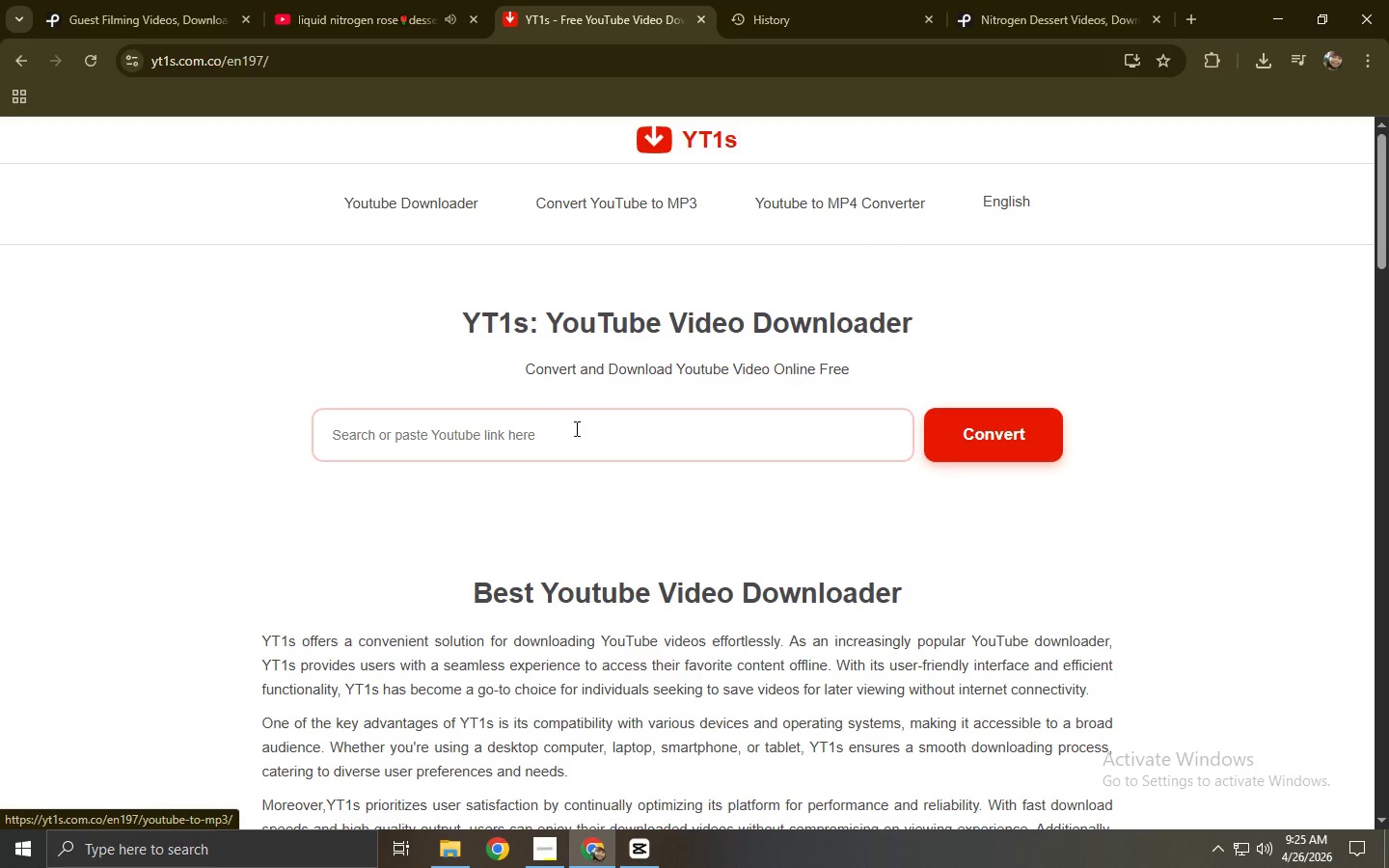 
key(Control+ControlLeft)
 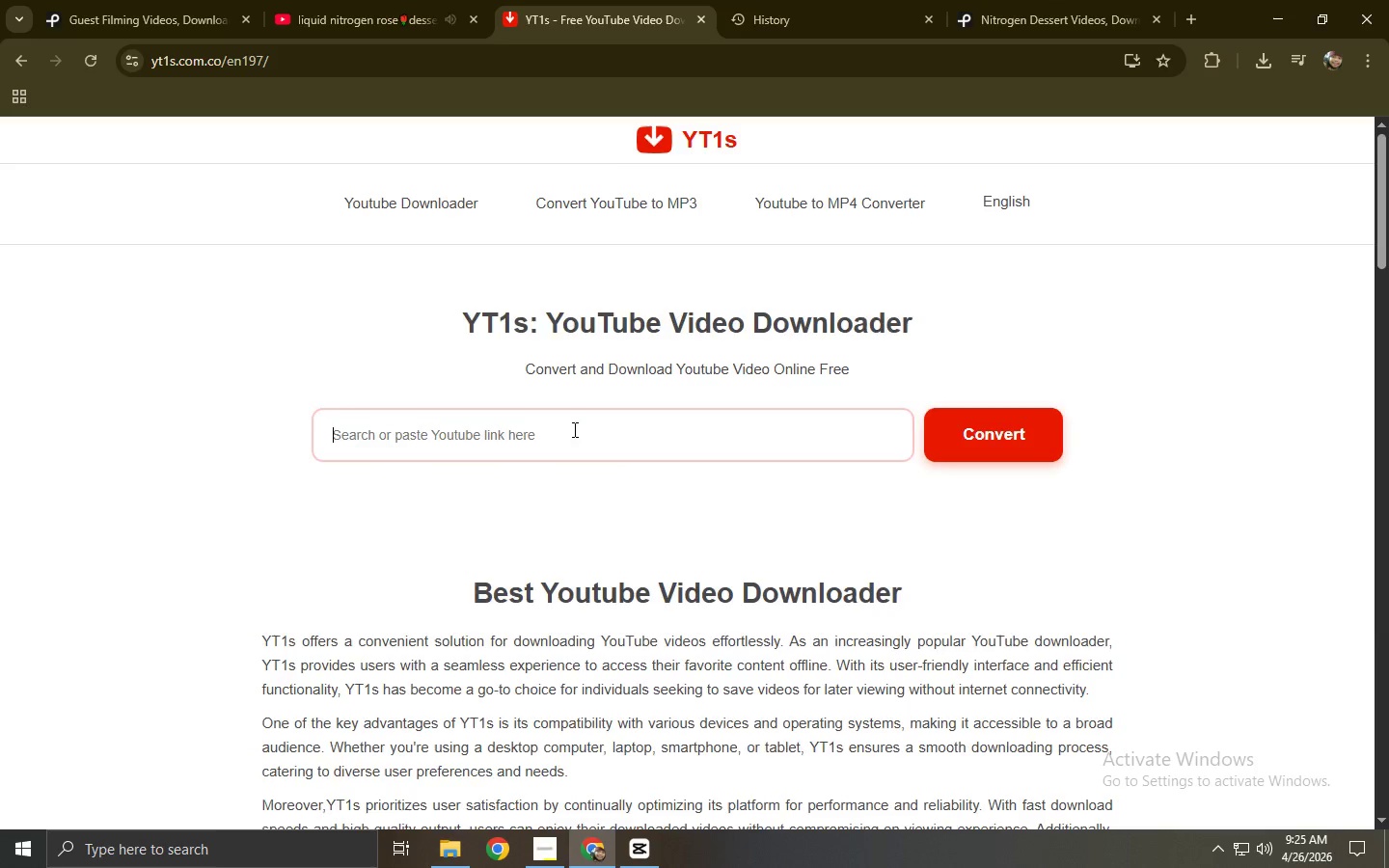 
key(Control+V)
 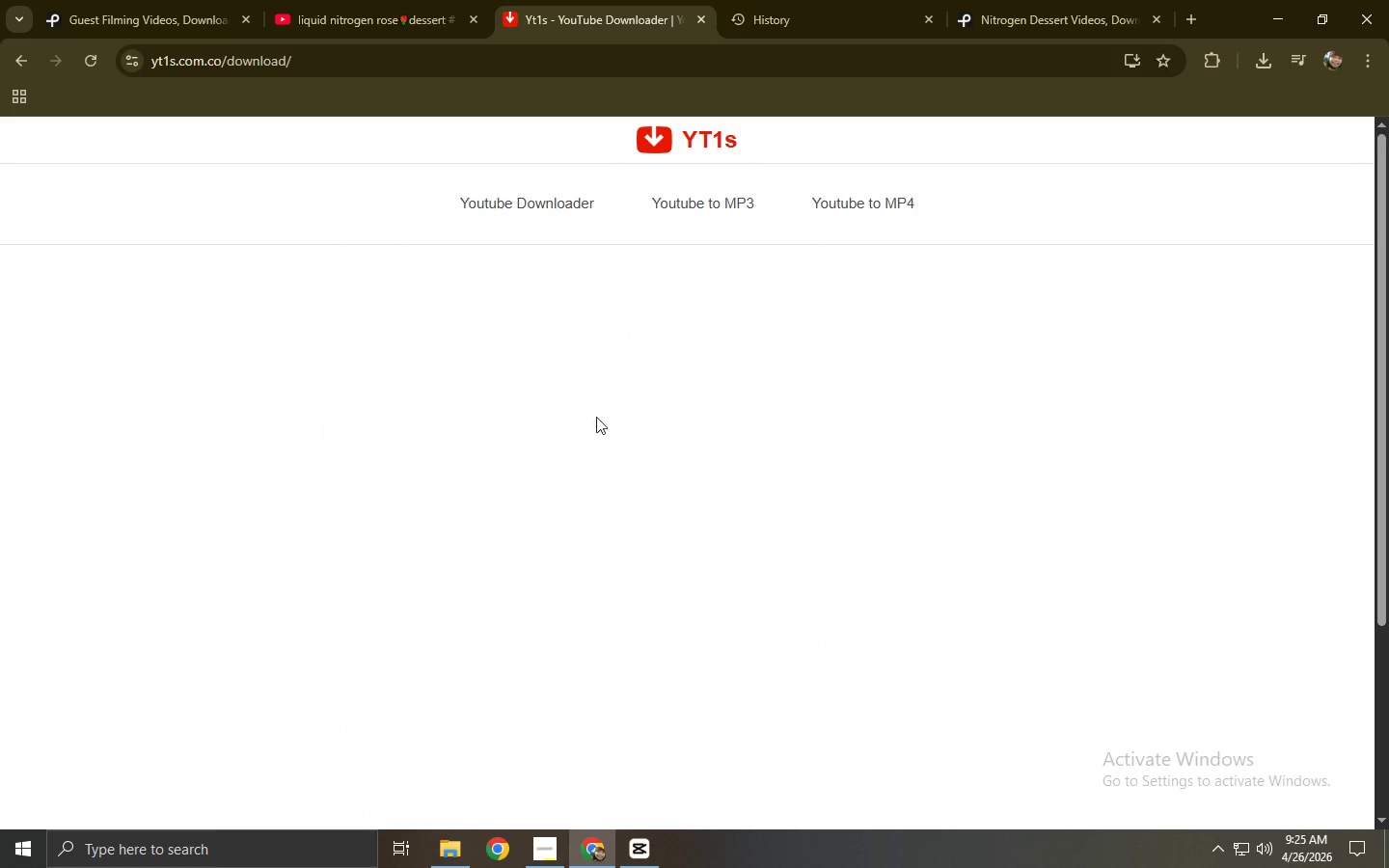 
mouse_move([651, 376])
 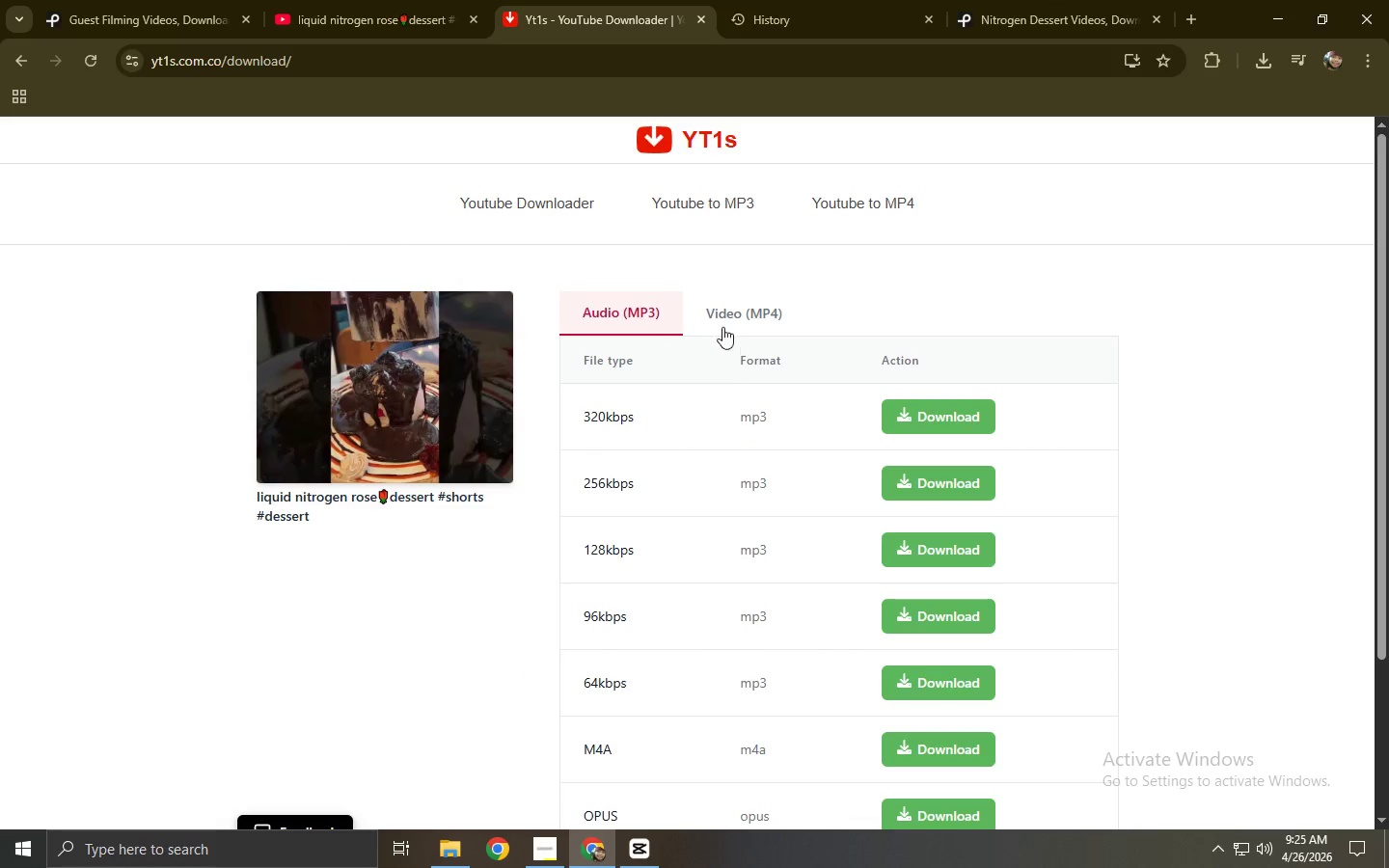 
left_click([722, 311])
 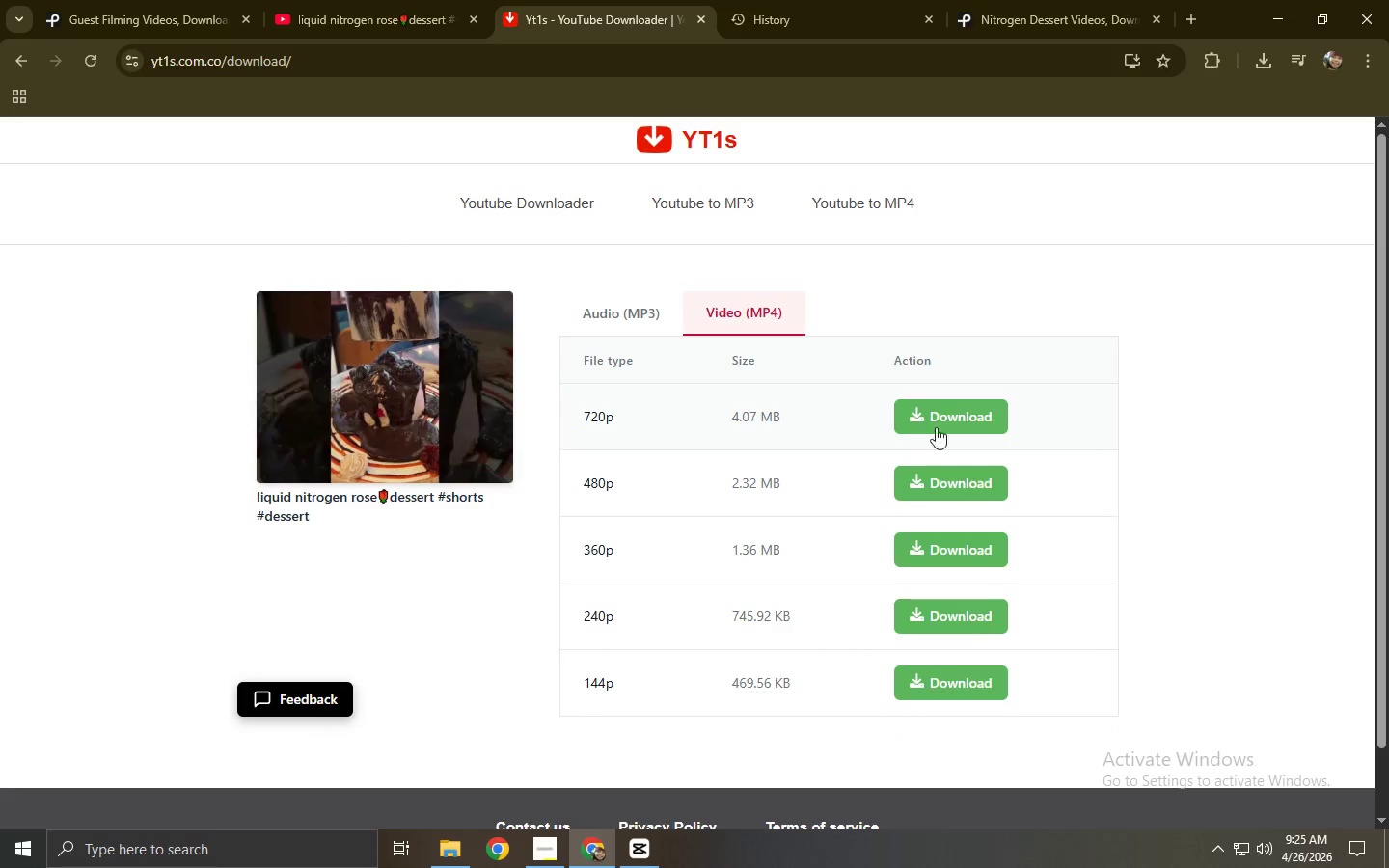 
left_click([936, 416])
 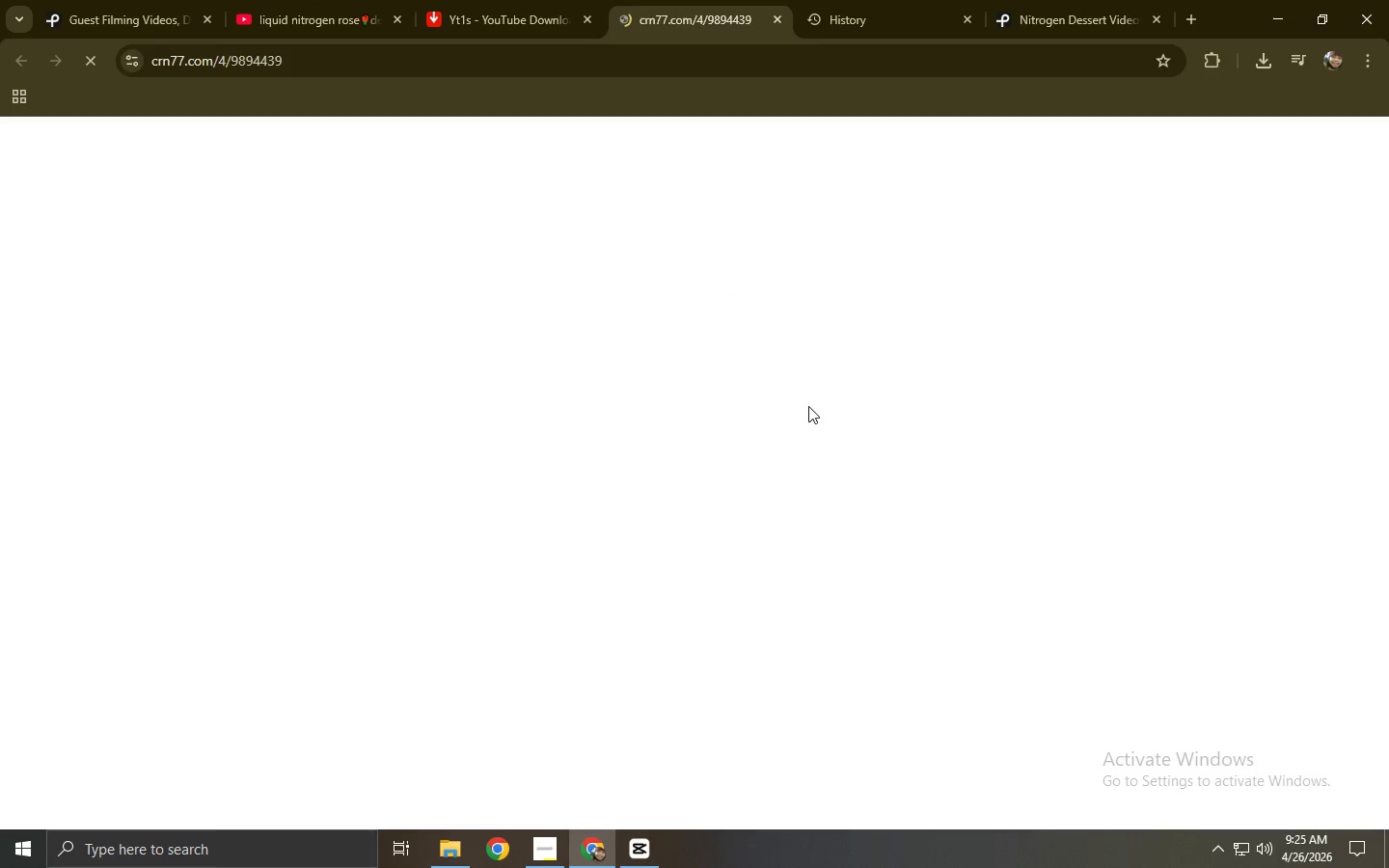 
key(Control+ControlLeft)
 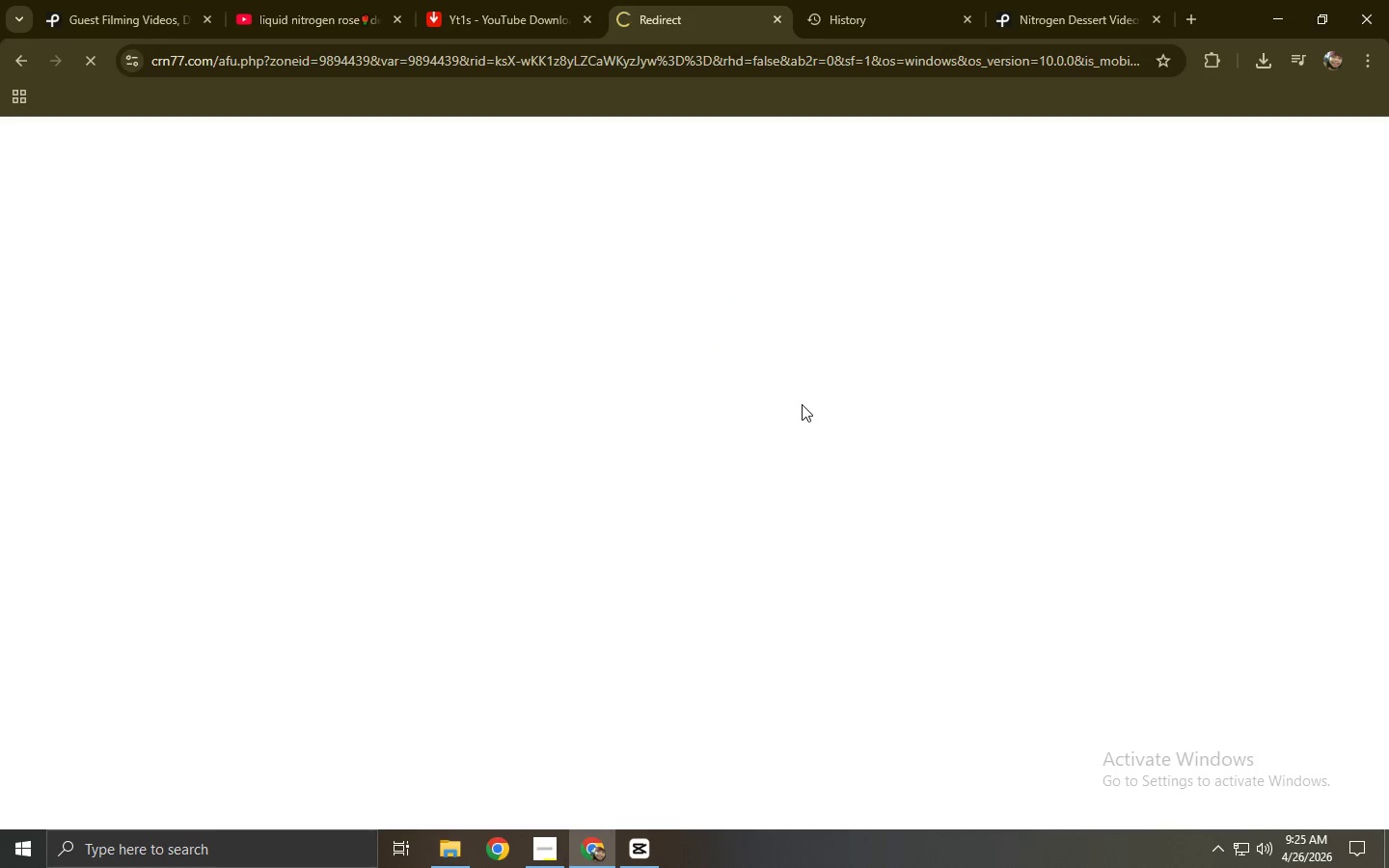 
key(Control+W)
 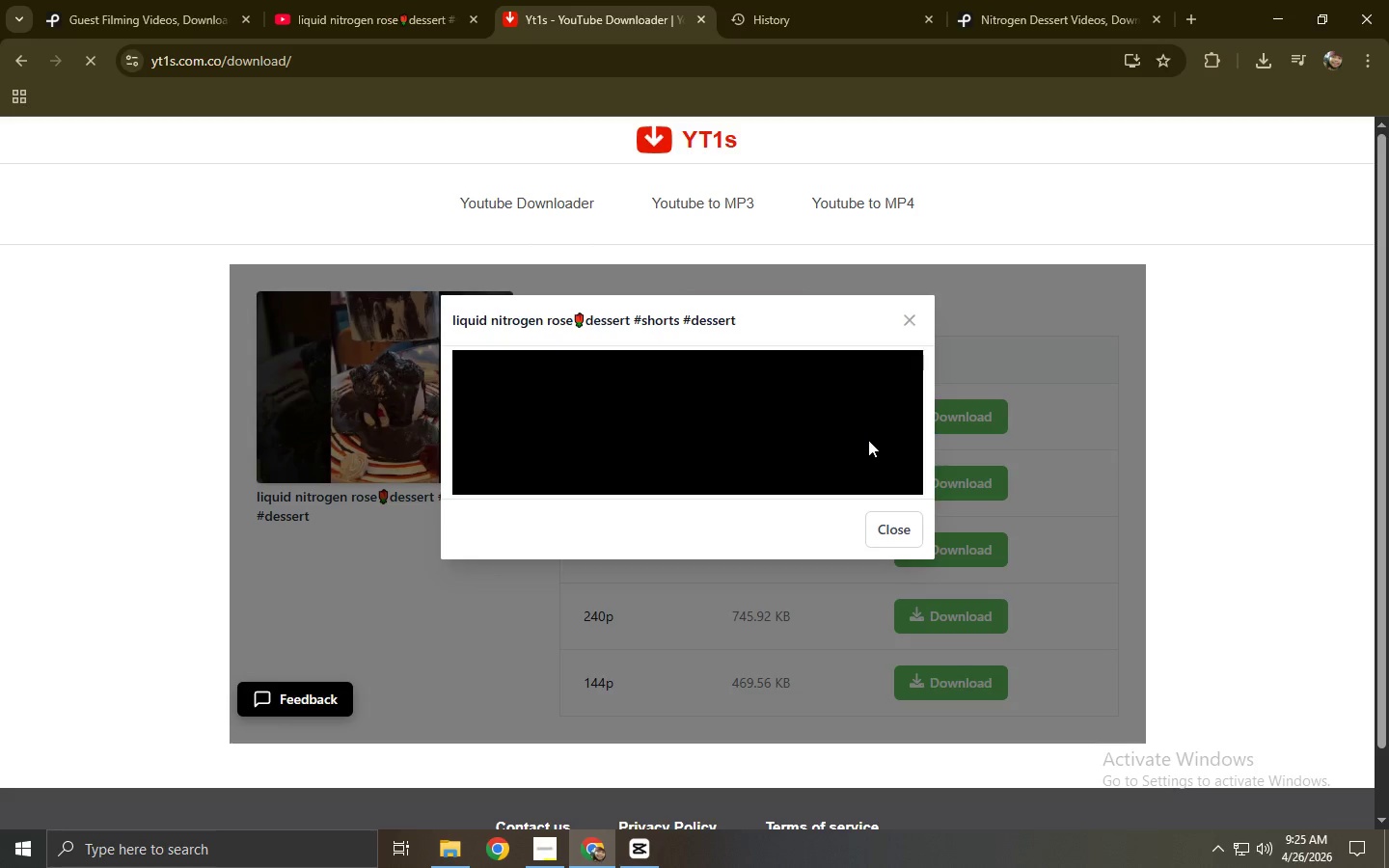 
mouse_move([623, 443])
 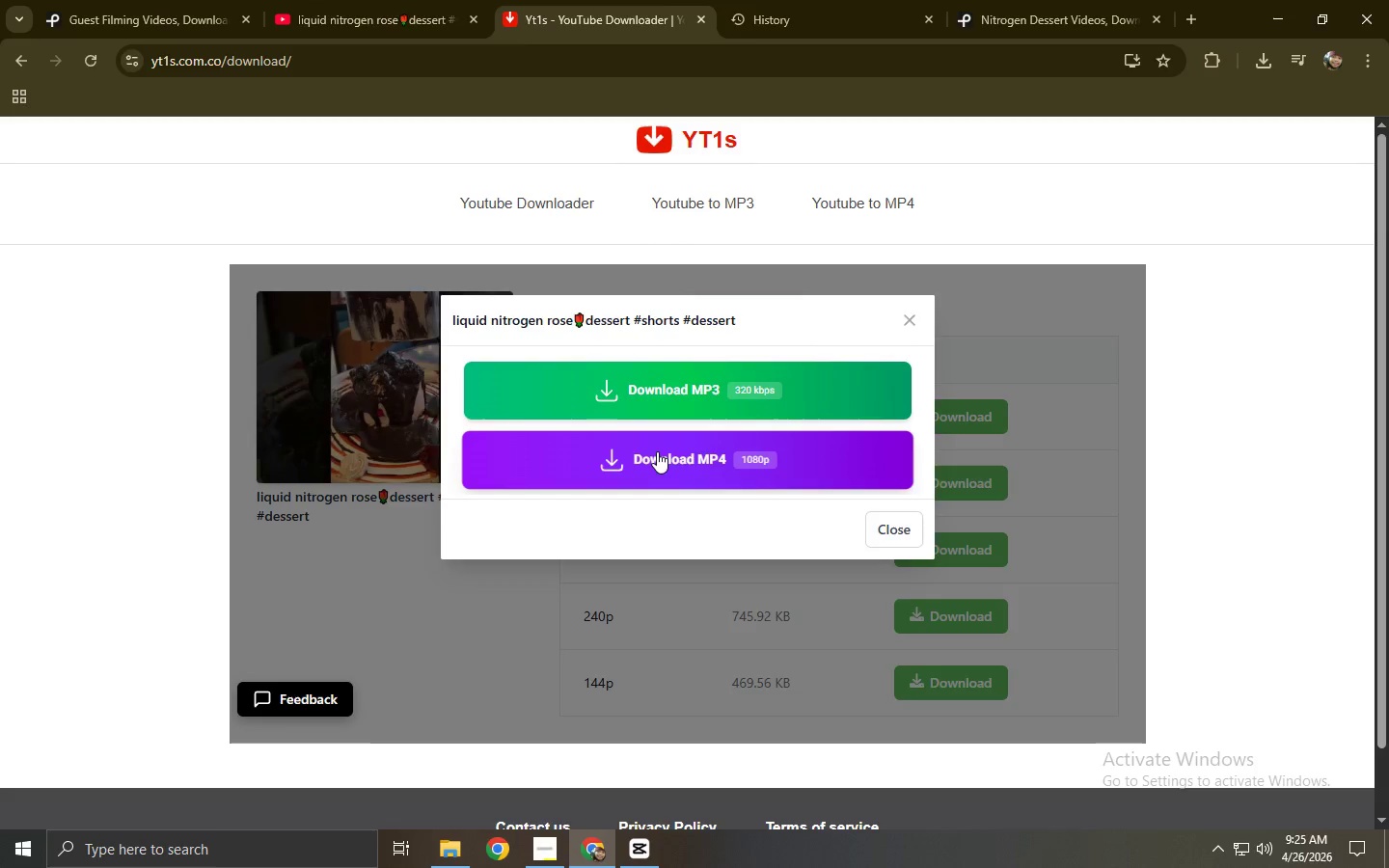 
left_click([657, 451])
 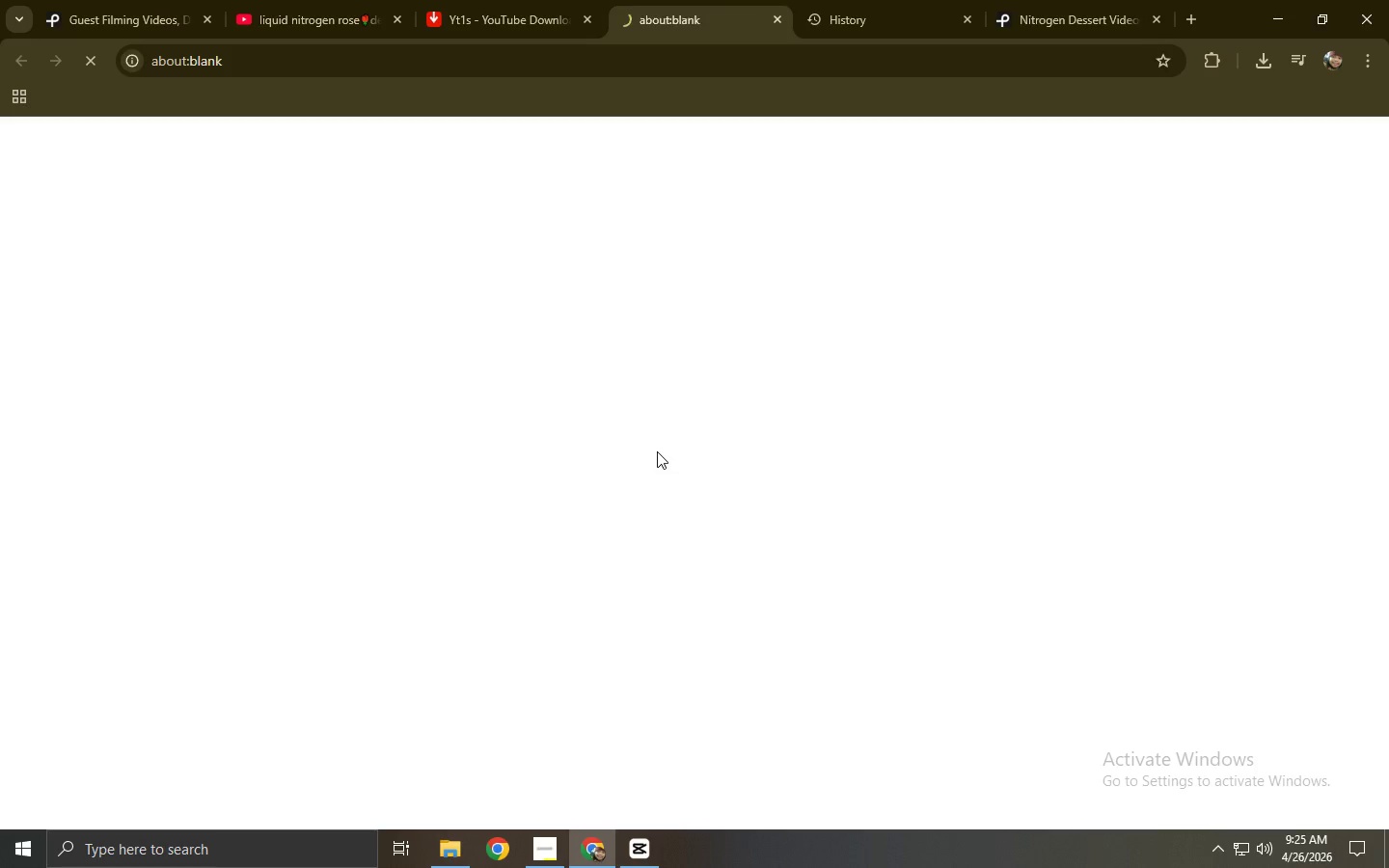 
key(Control+ControlLeft)
 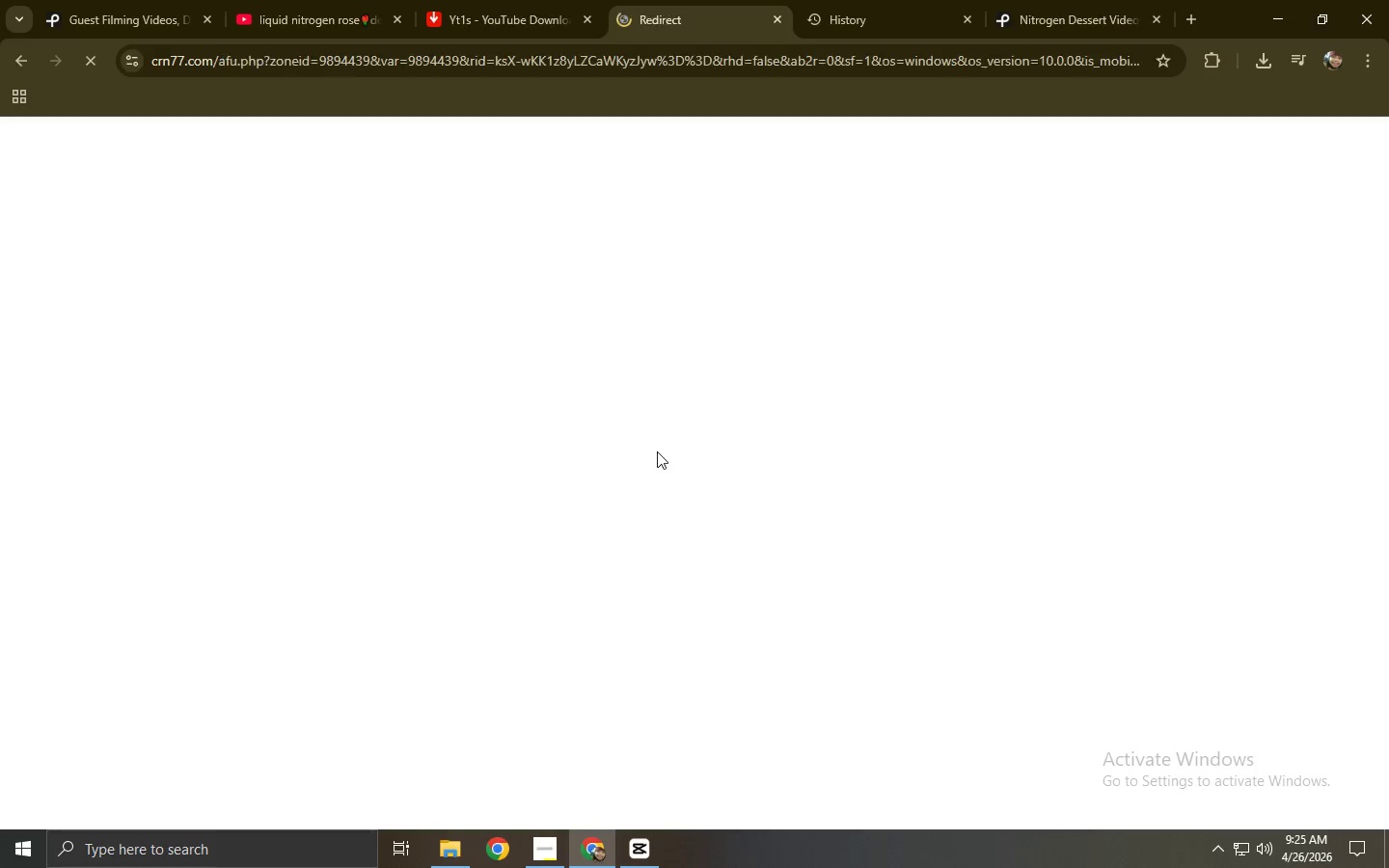 
key(Control+W)
 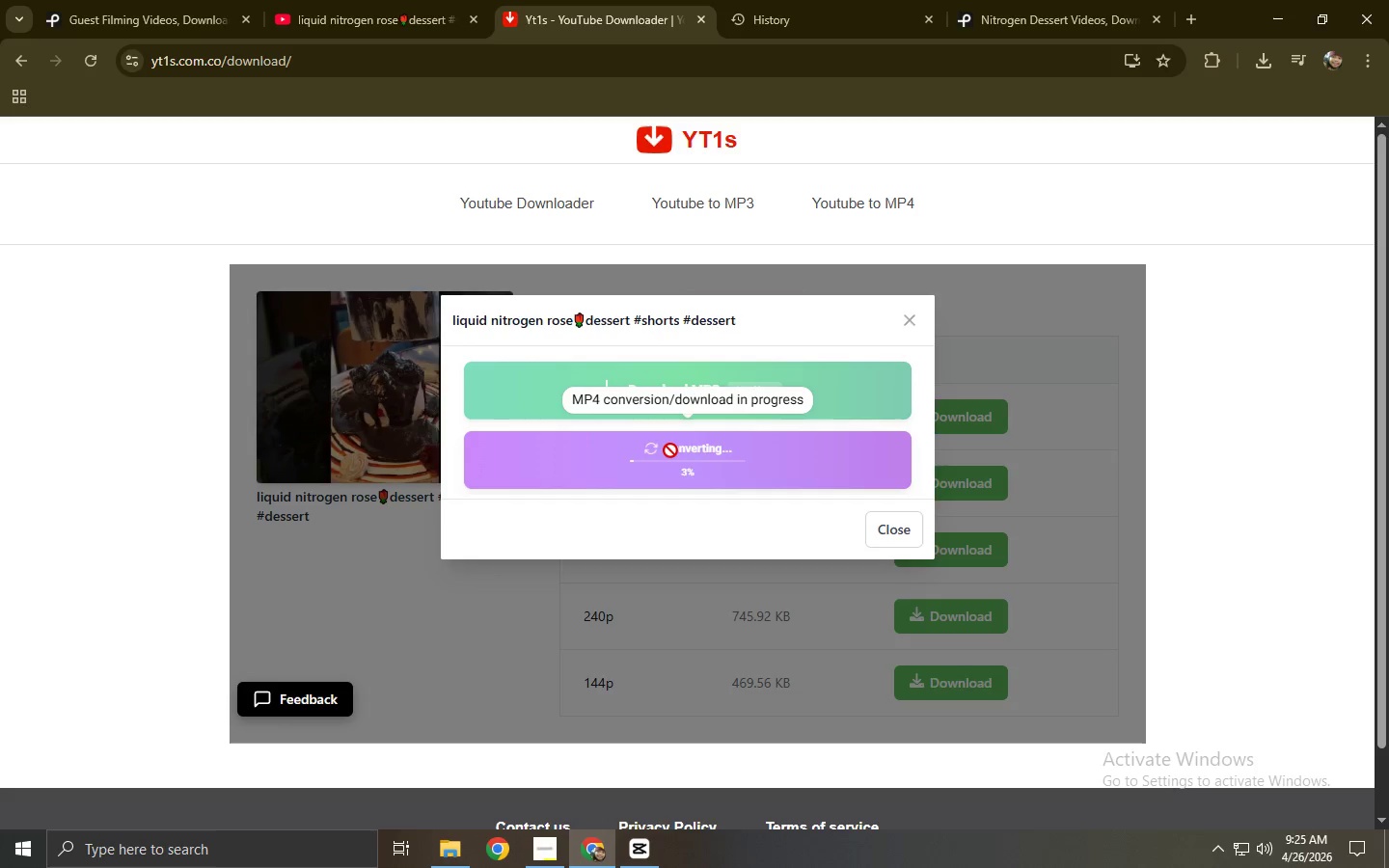 
left_click([694, 459])
 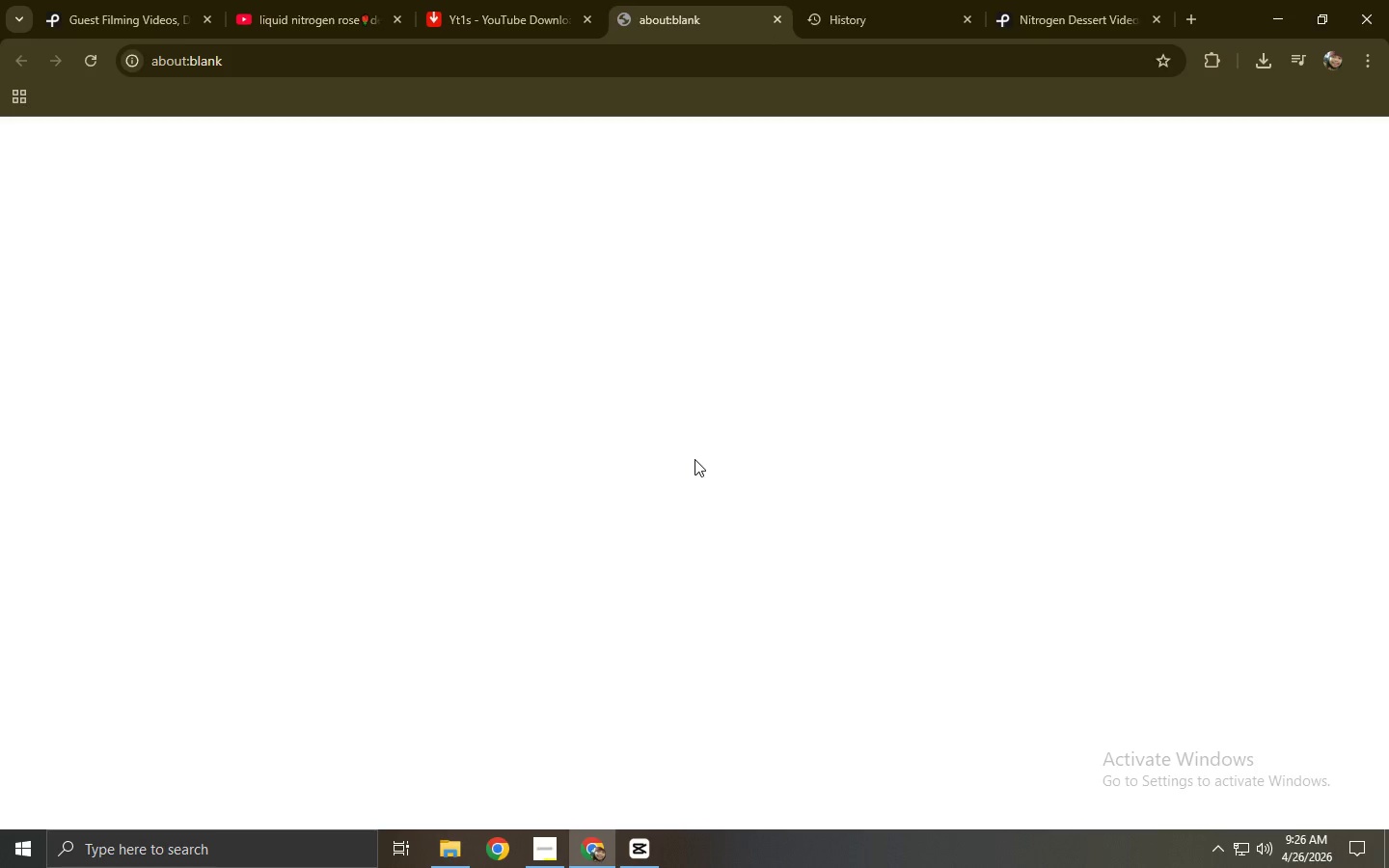 
key(Control+ControlLeft)
 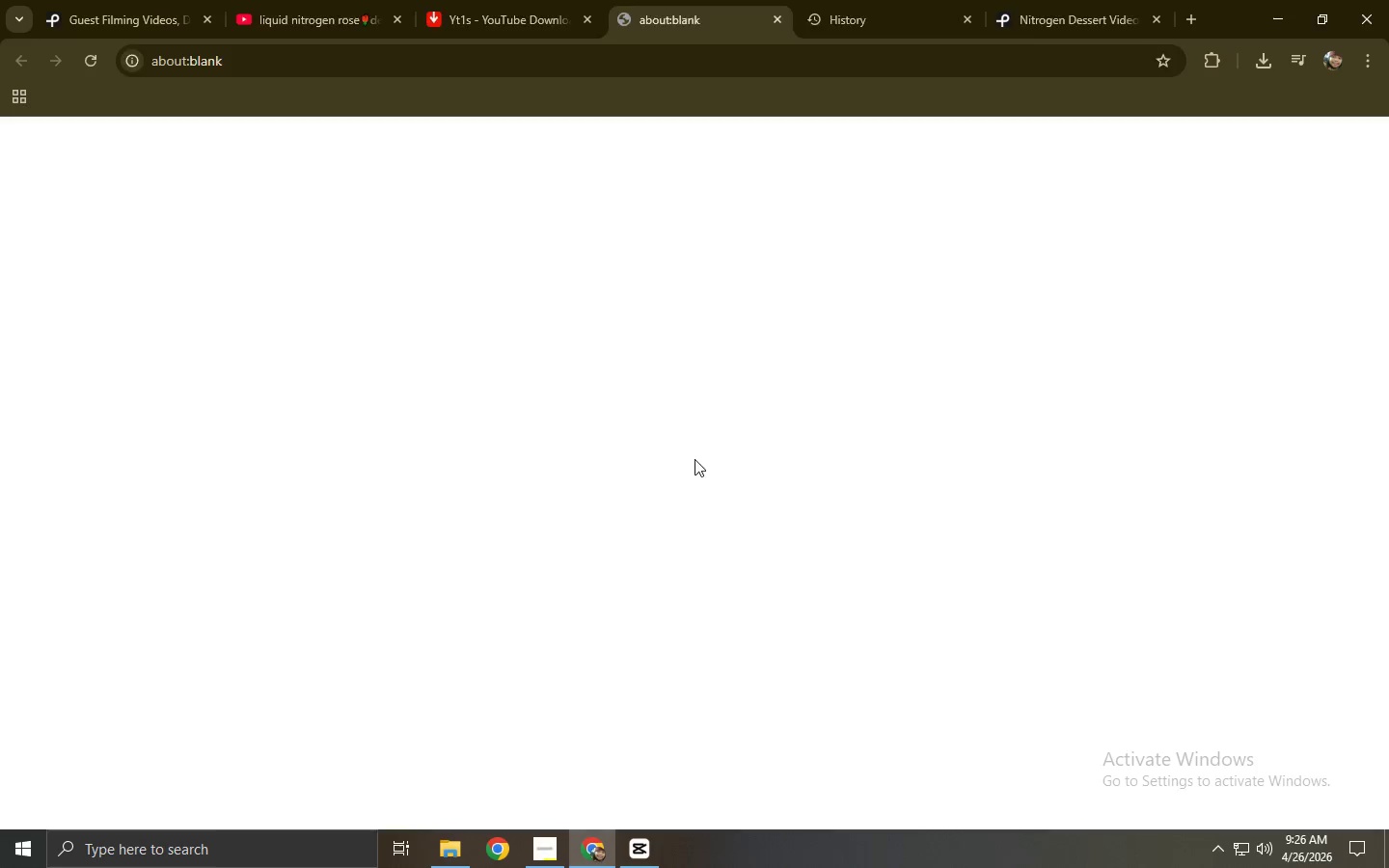 
key(Control+W)
 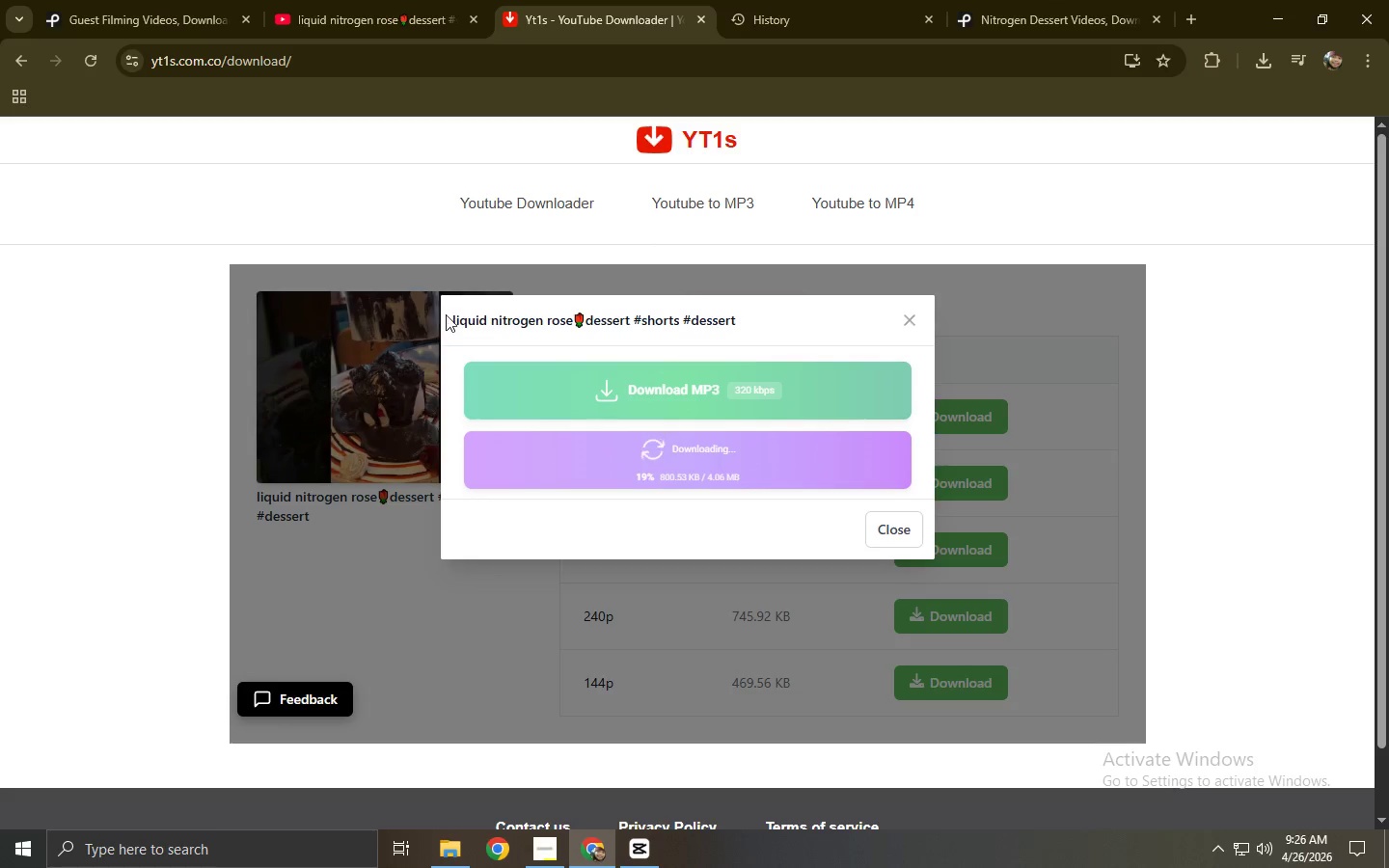 
wait(9.09)
 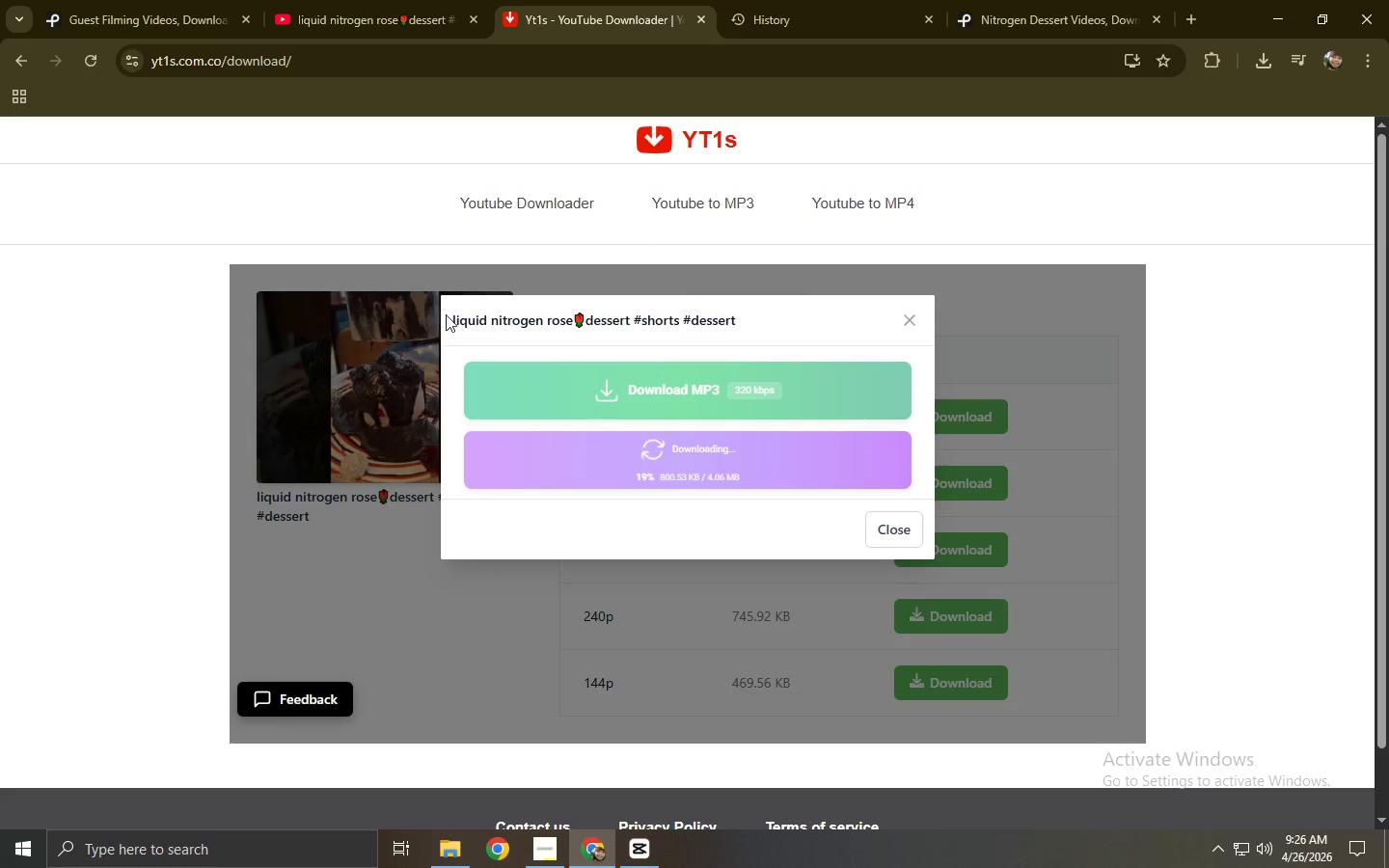 
left_click([446, 0])
 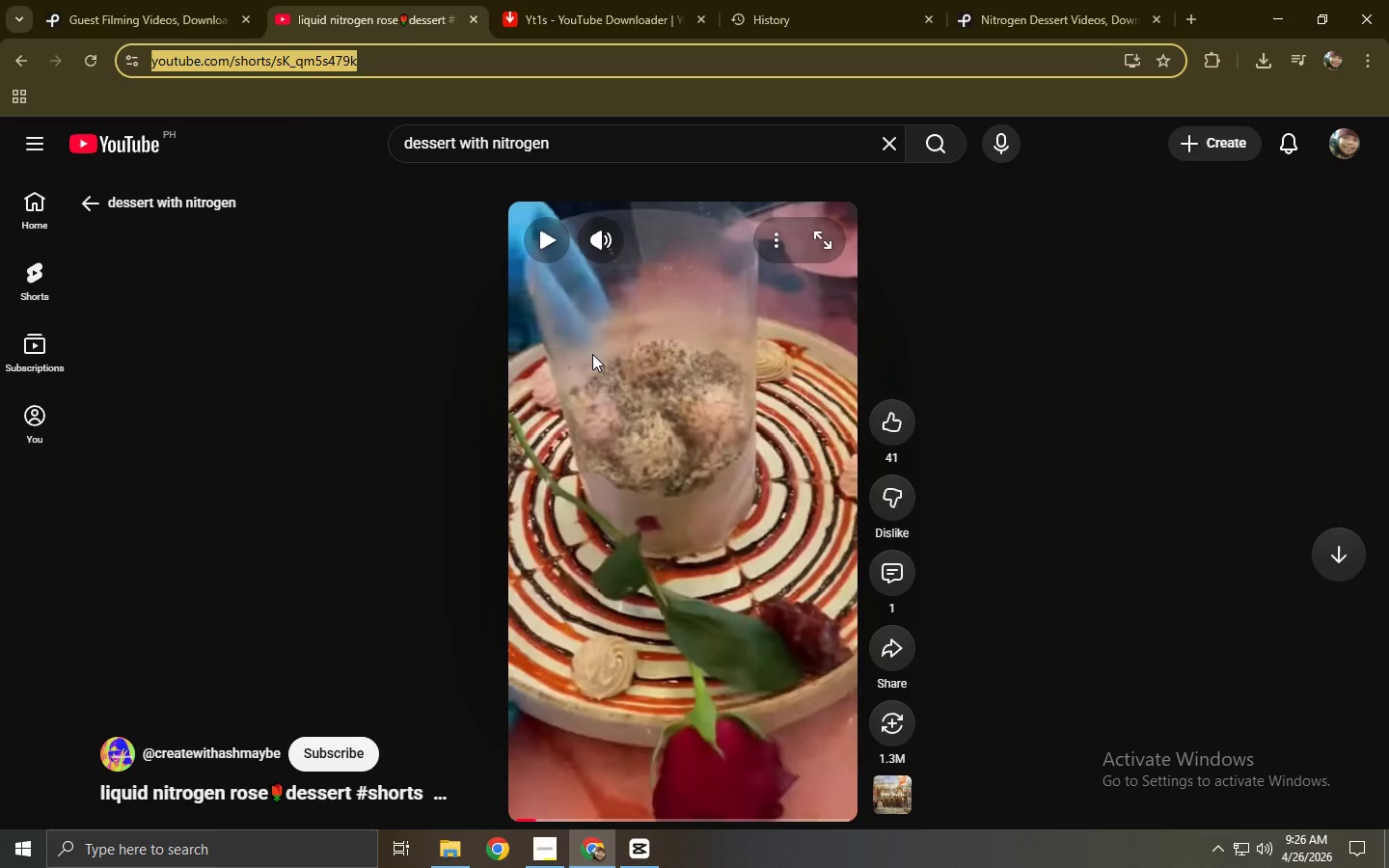 
scroll: coordinate [592, 357], scroll_direction: down, amount: 4.0
 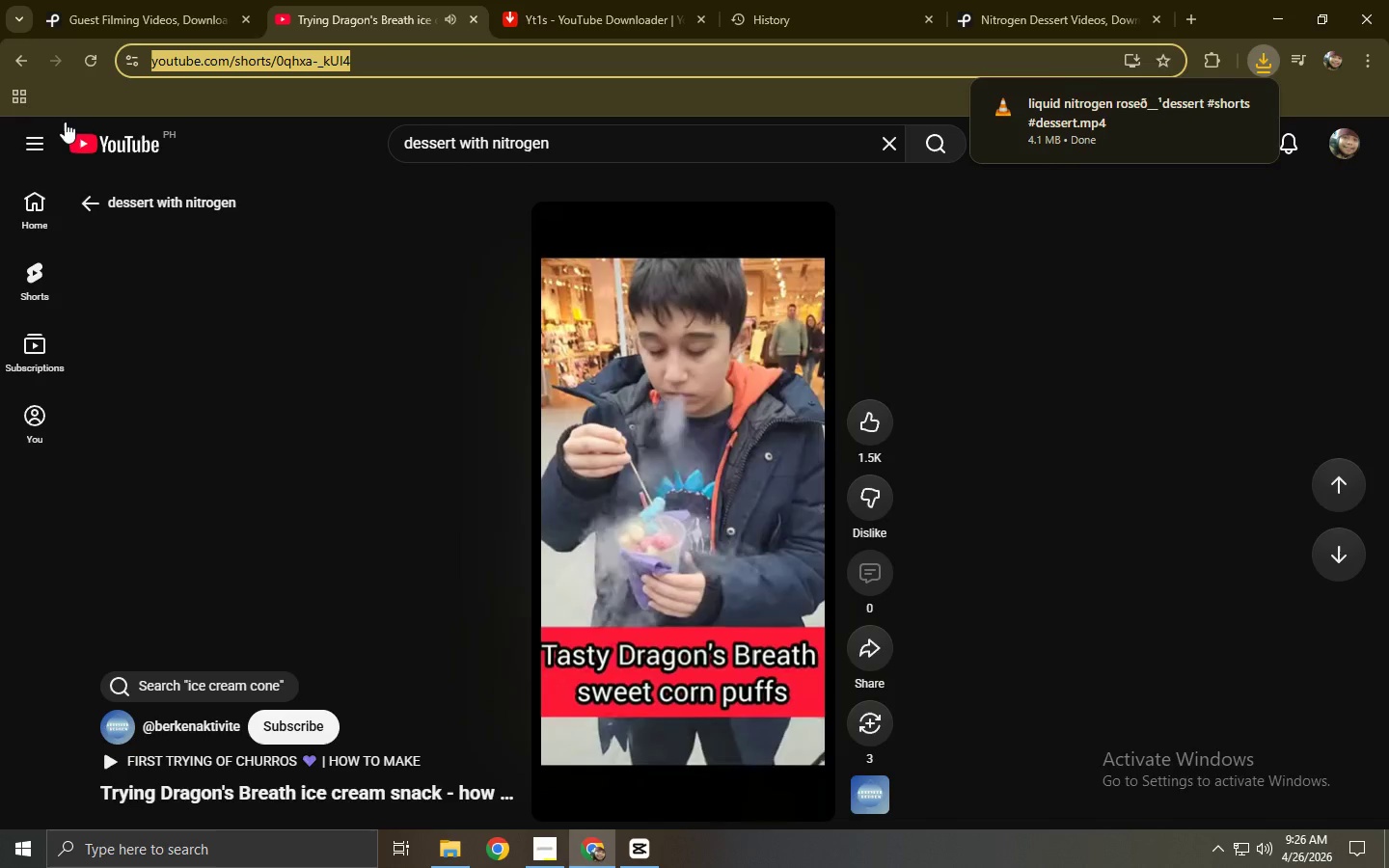 
left_click([28, 61])
 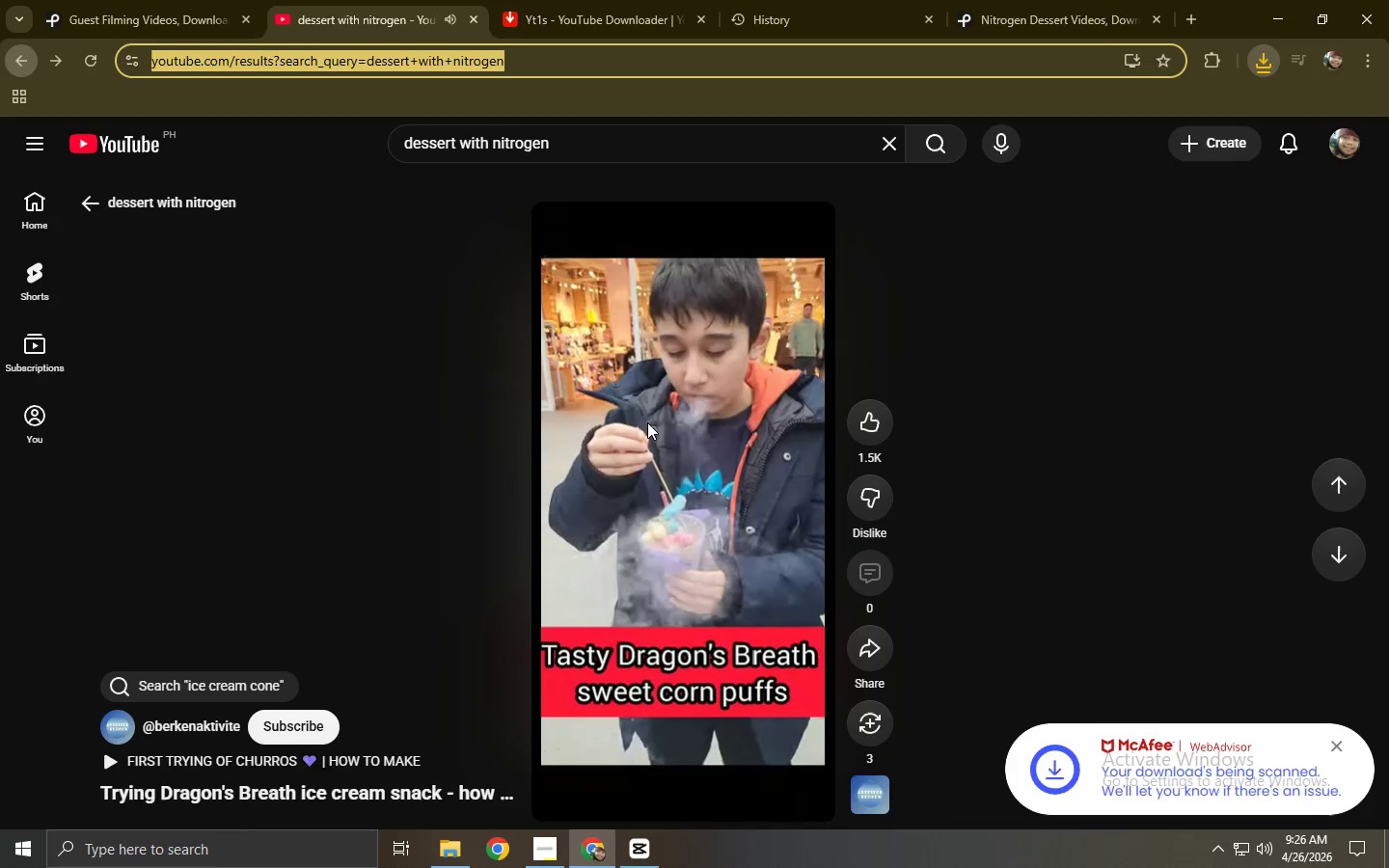 
scroll: coordinate [252, 462], scroll_direction: down, amount: 16.0
 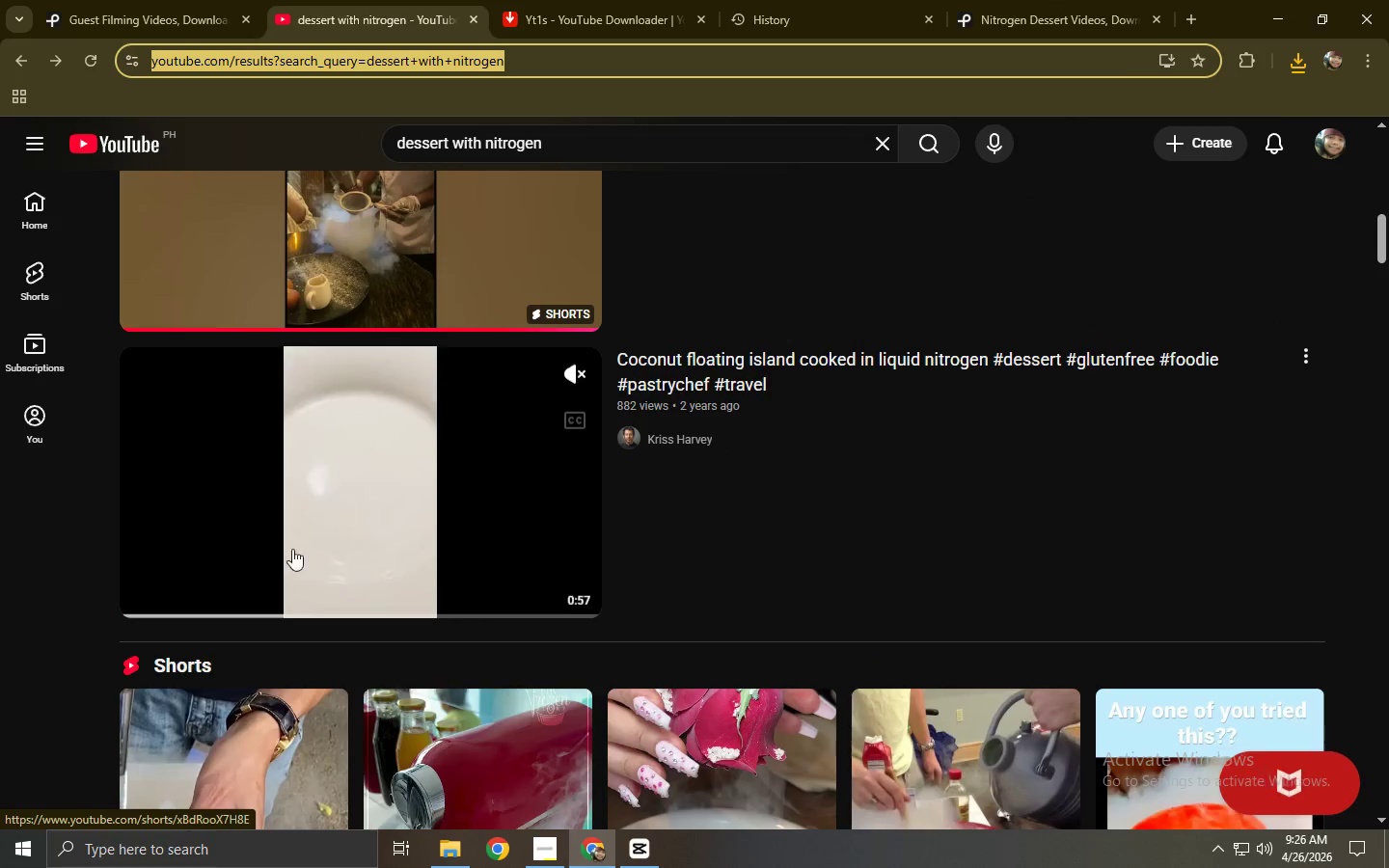 
left_click([261, 613])
 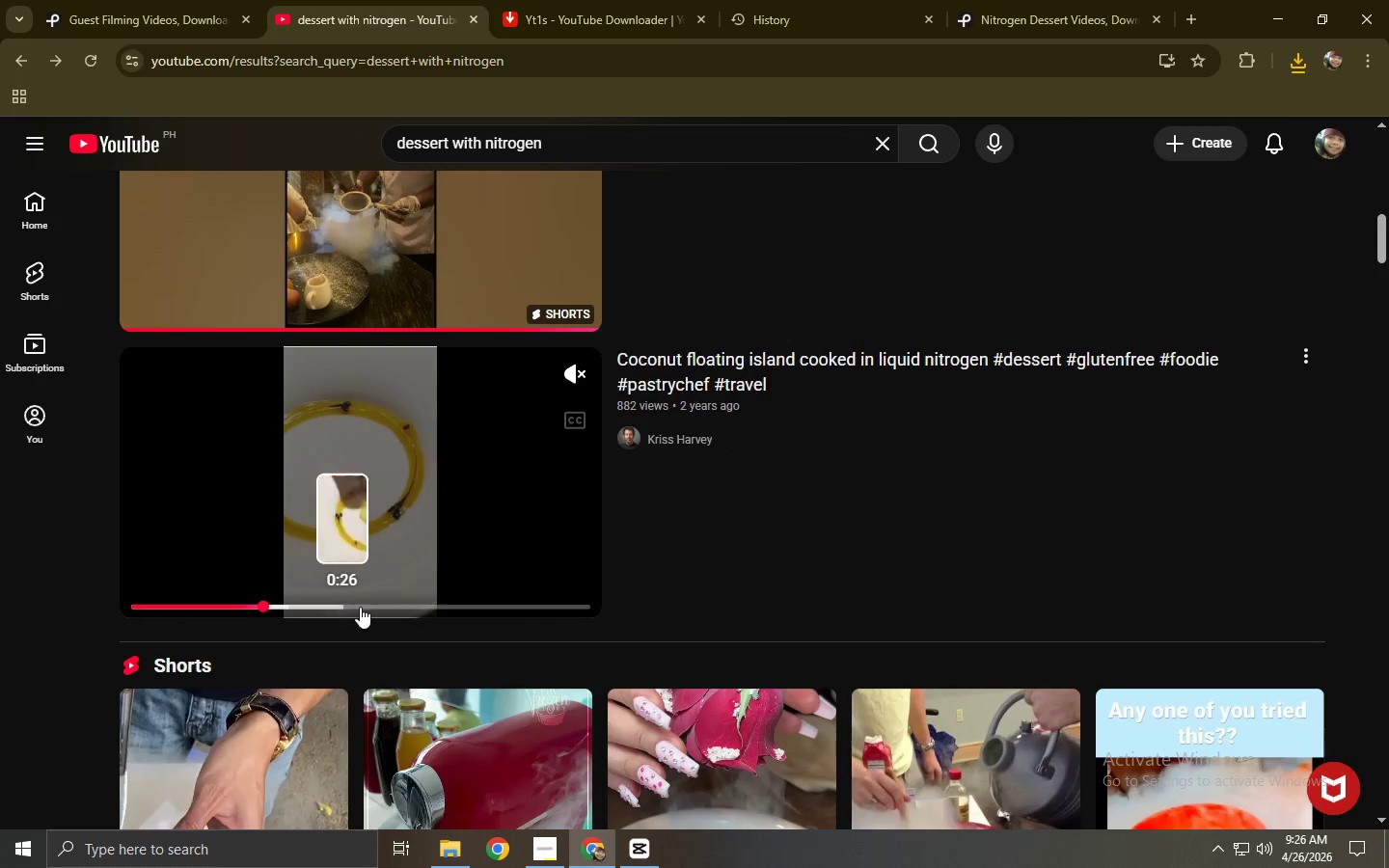 
left_click([430, 607])
 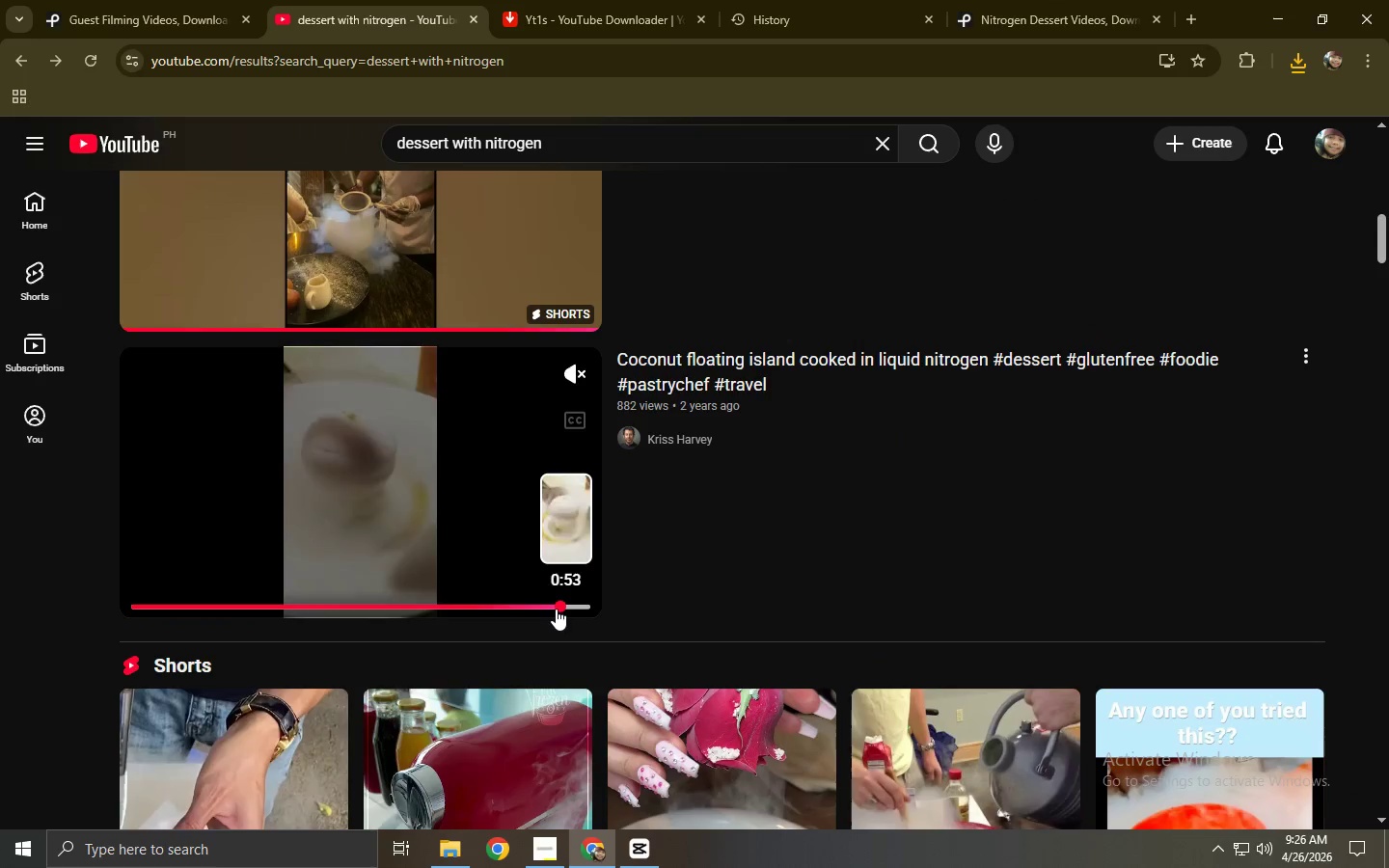 
wait(7.19)
 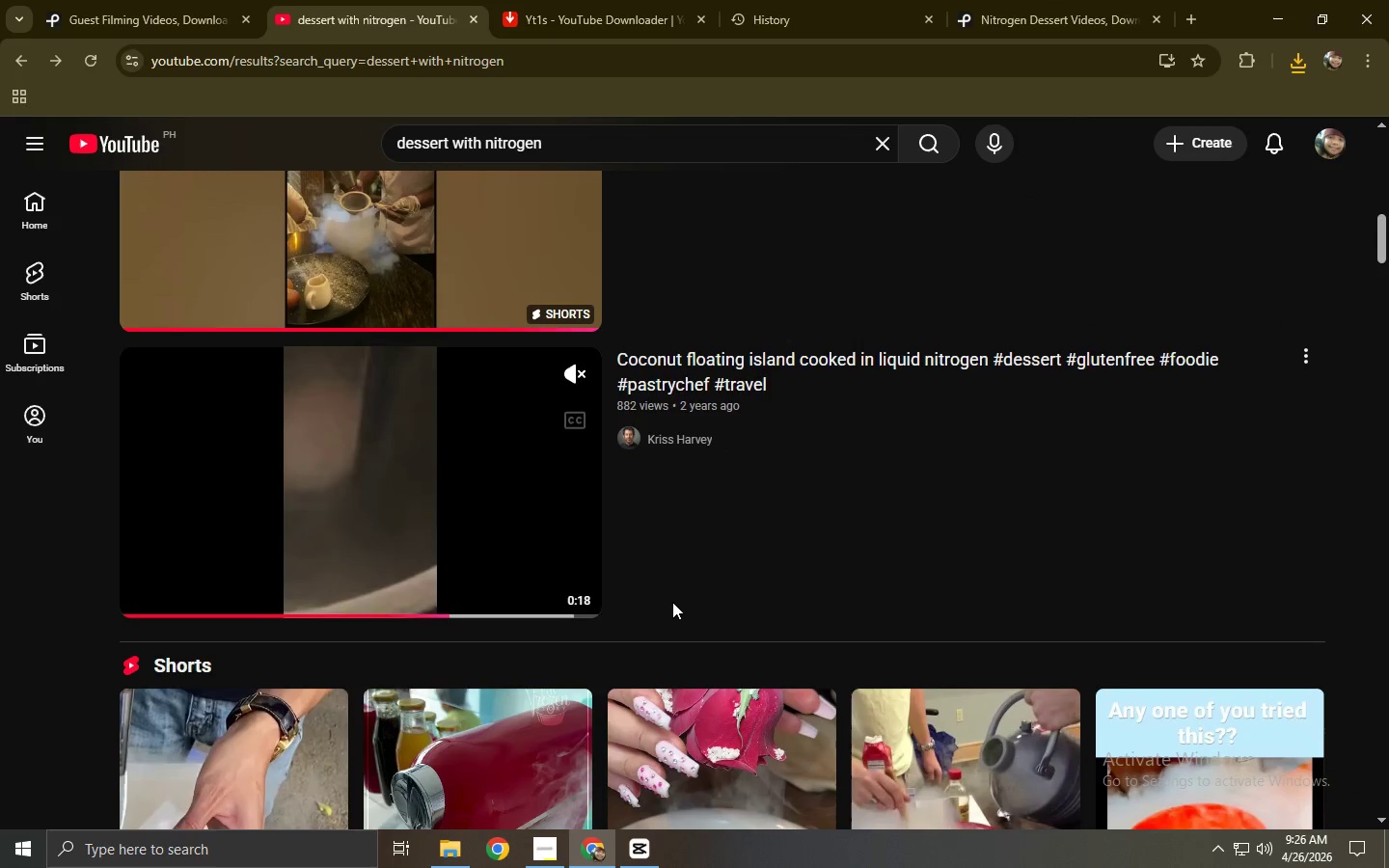 
scroll: coordinate [286, 572], scroll_direction: down, amount: 8.0
 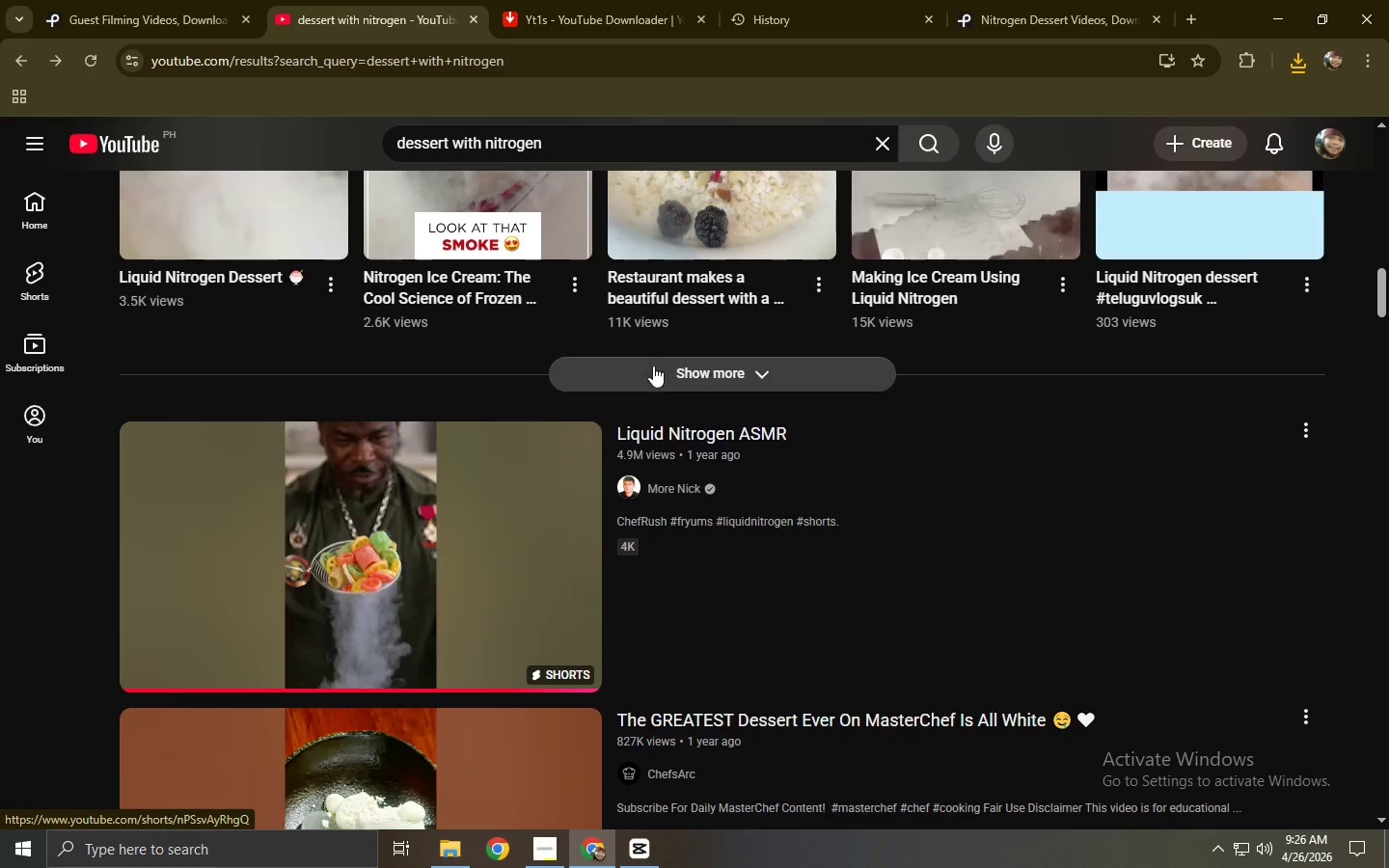 
left_click([653, 366])
 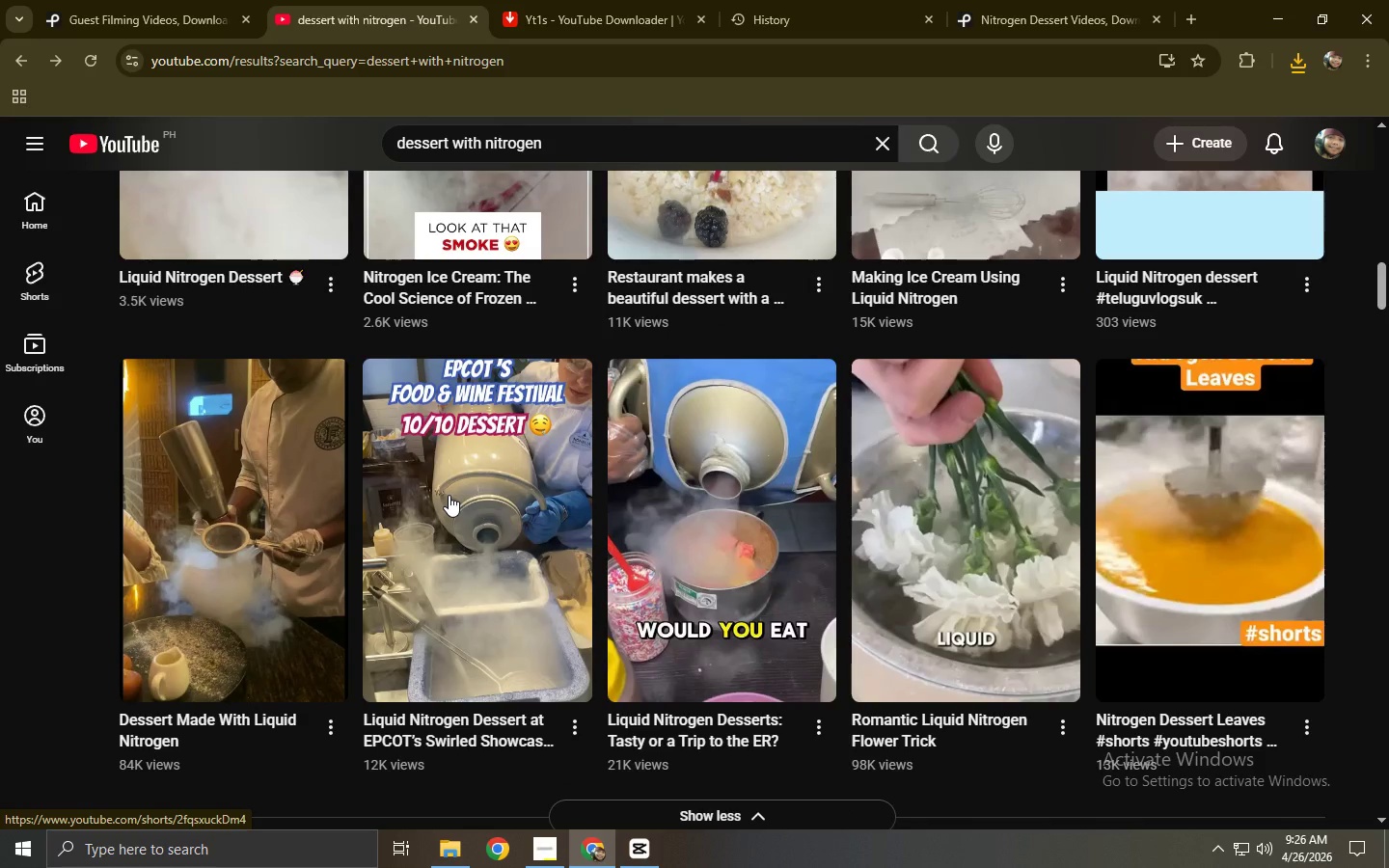 
scroll: coordinate [473, 498], scroll_direction: down, amount: 17.0
 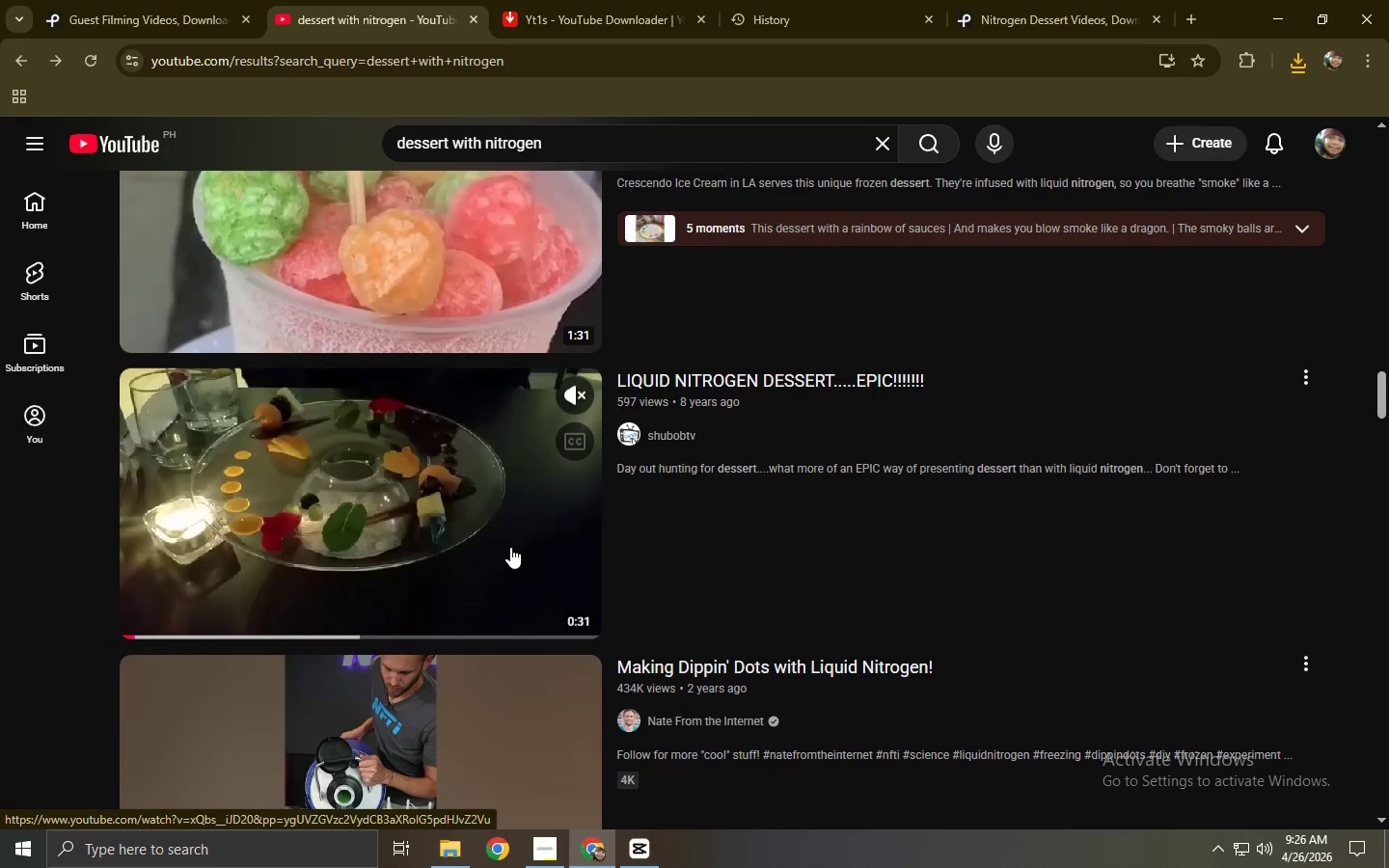 
left_click([510, 547])
 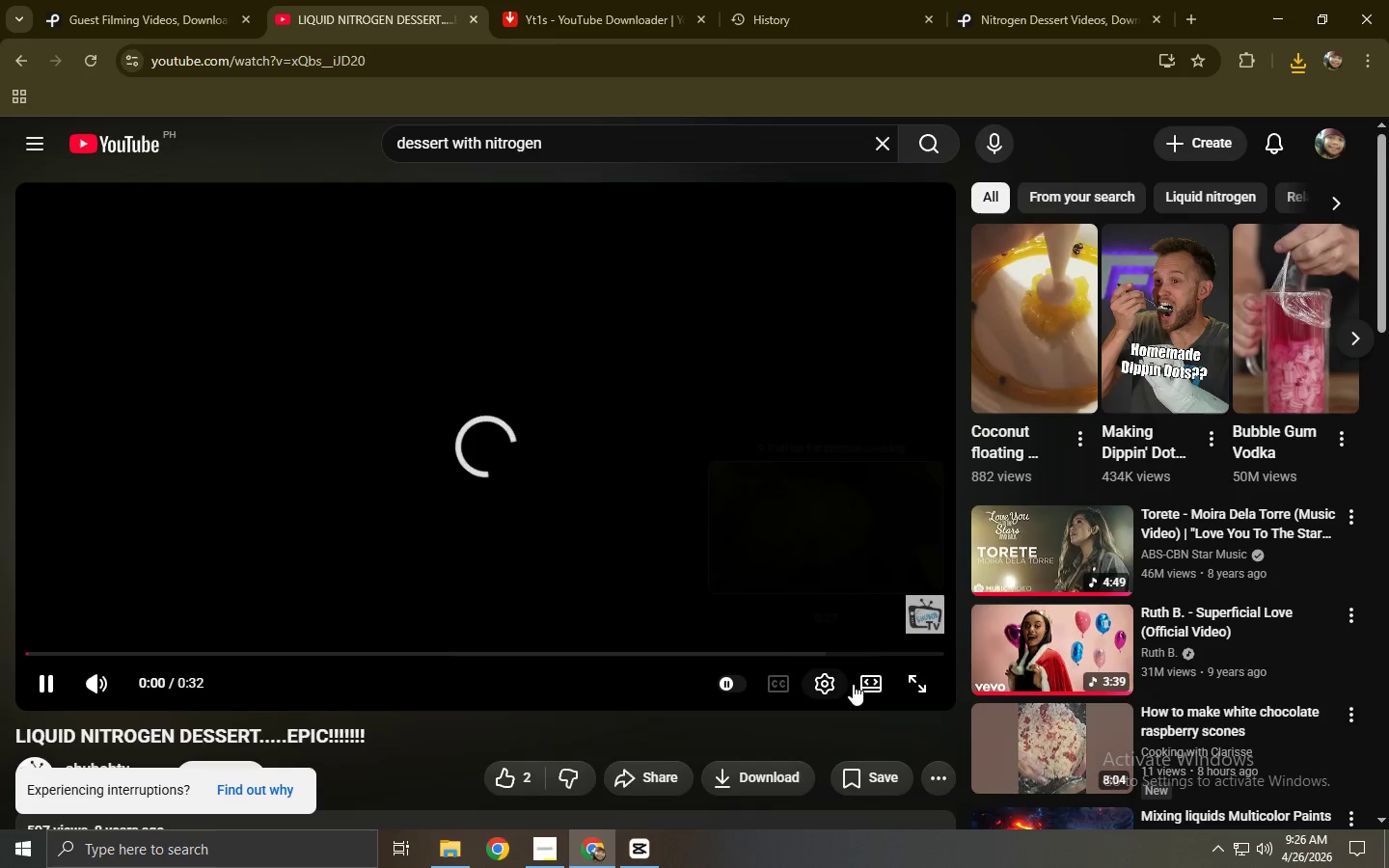 
wait(5.98)
 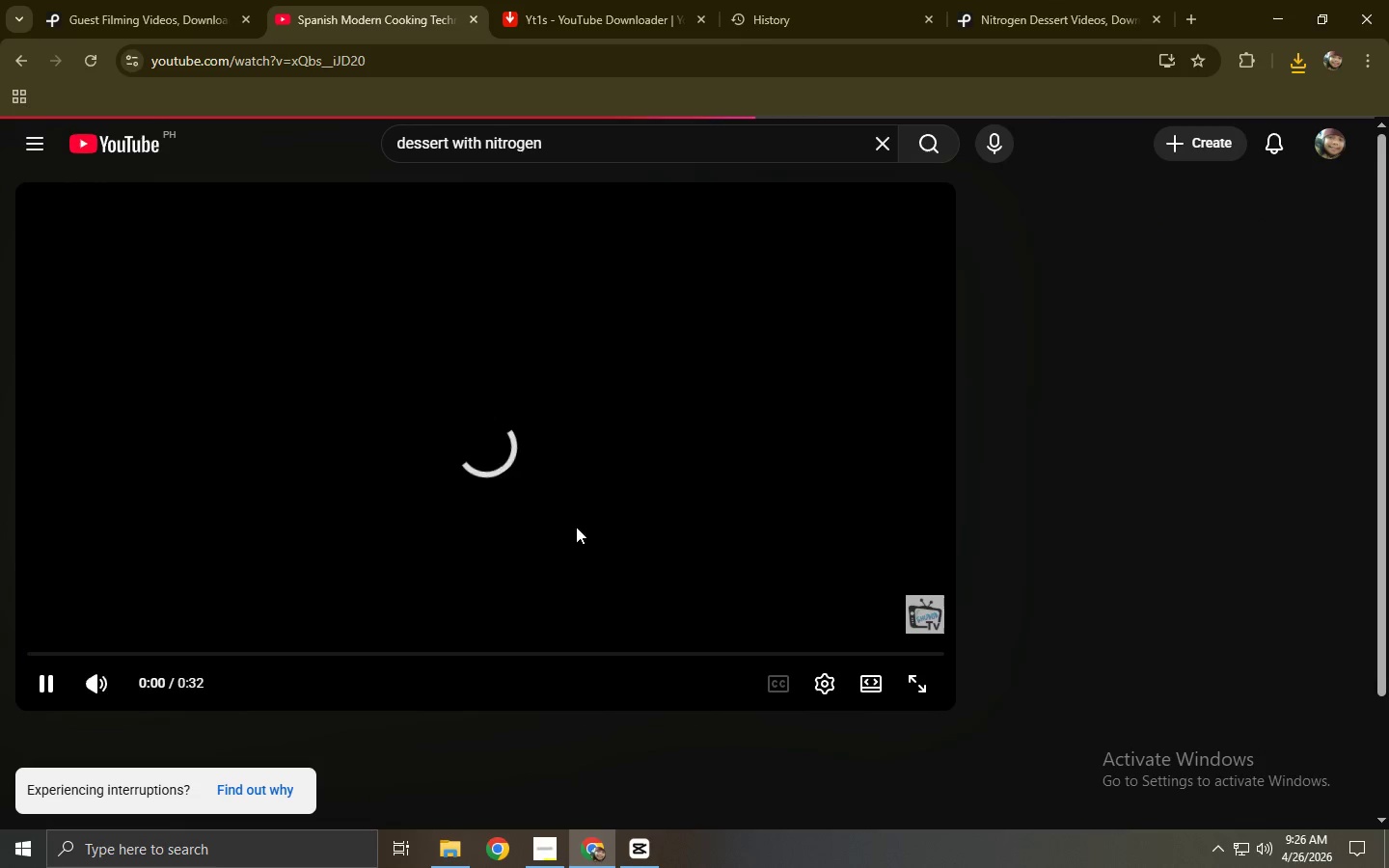 
left_click([712, 571])
 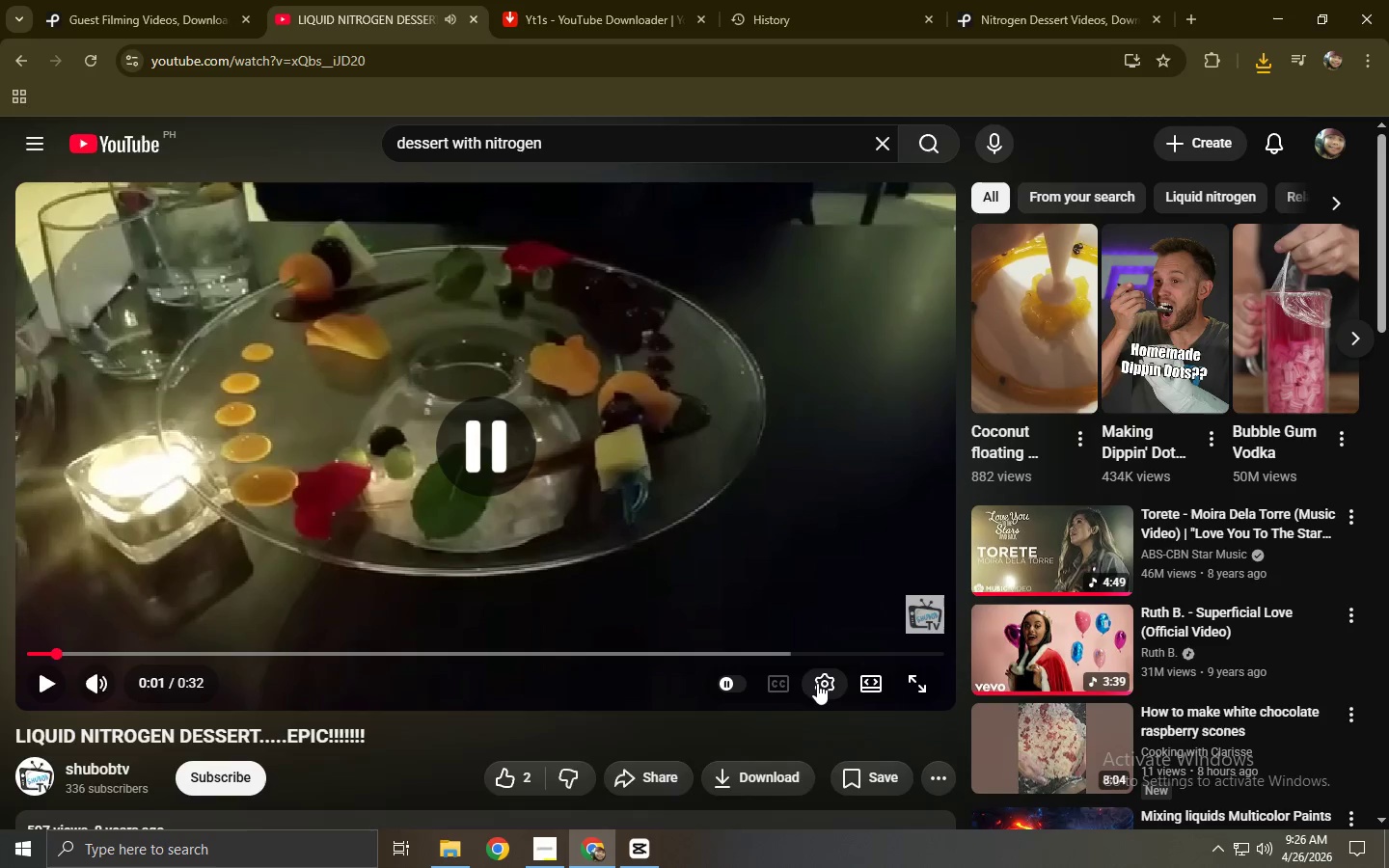 
left_click([817, 683])
 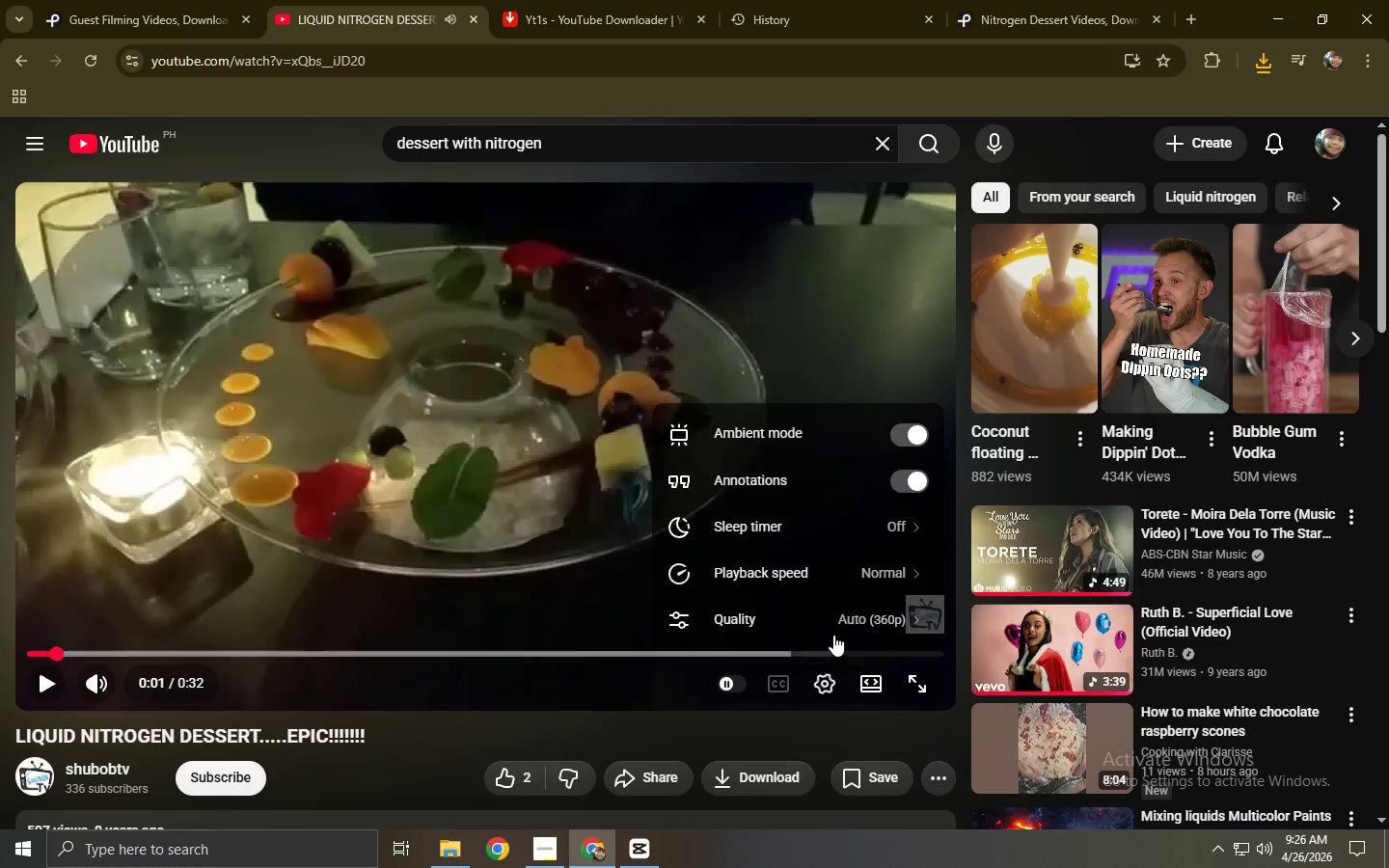 
left_click([833, 623])
 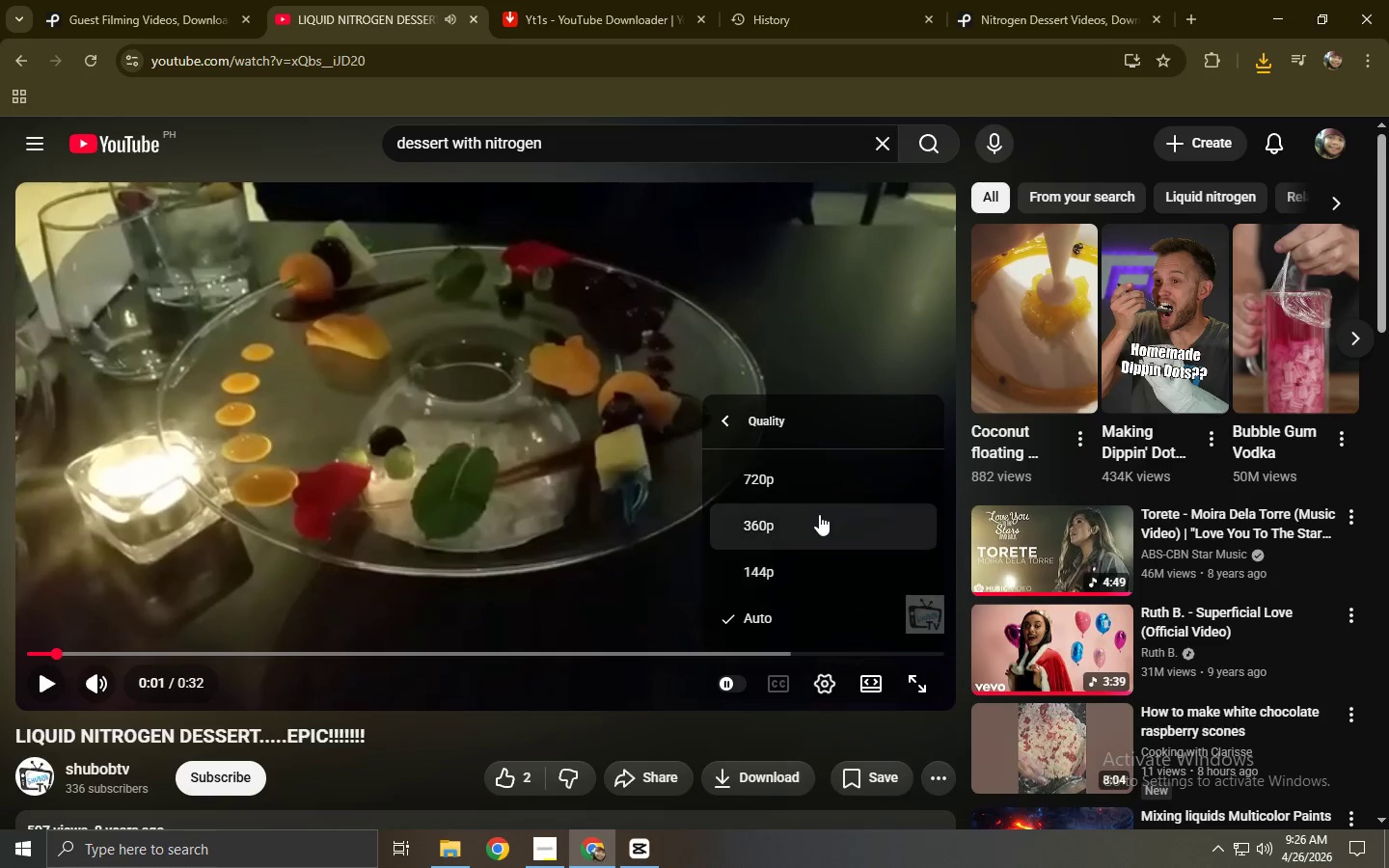 
left_click([535, 499])
 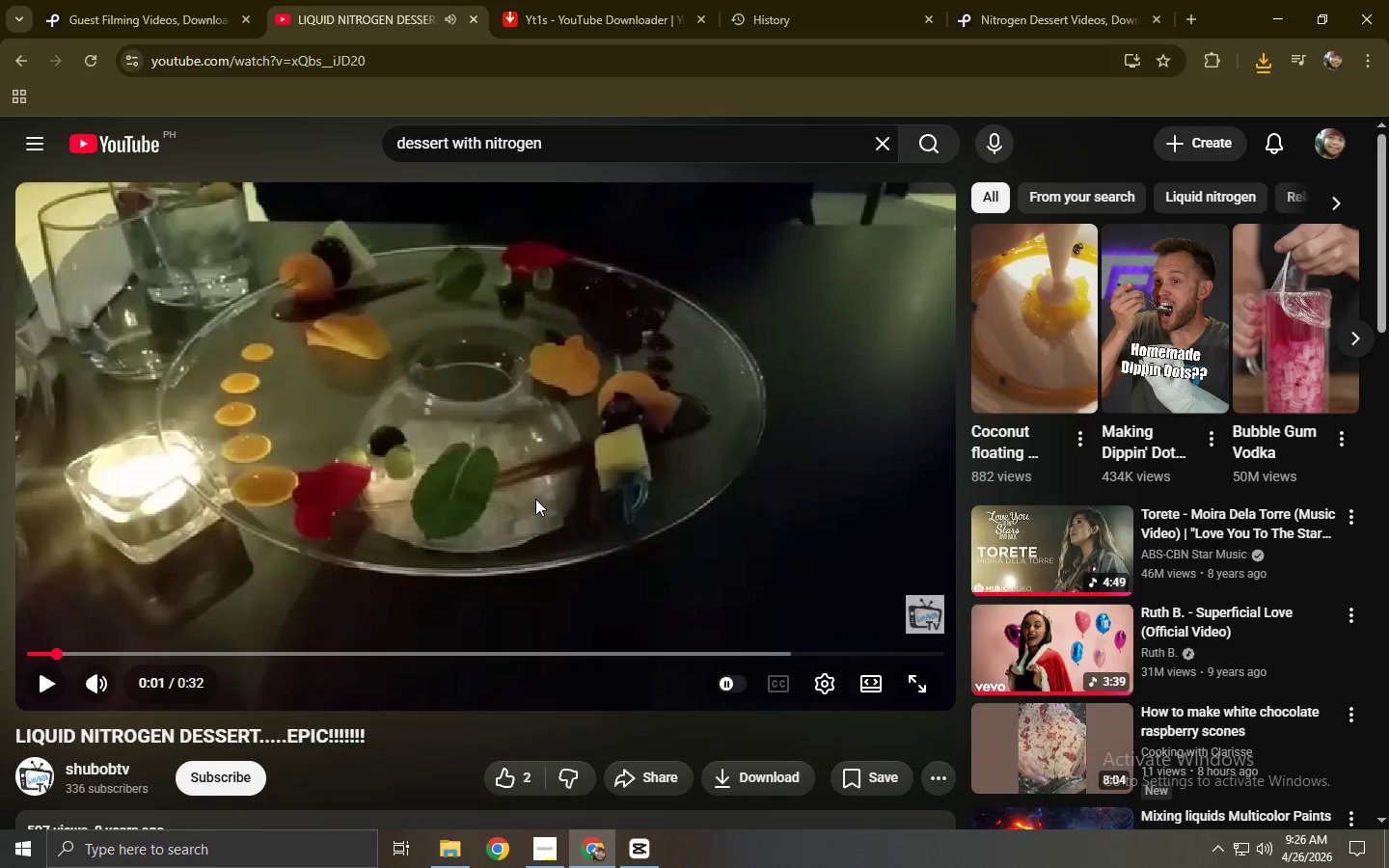 
left_click([535, 499])
 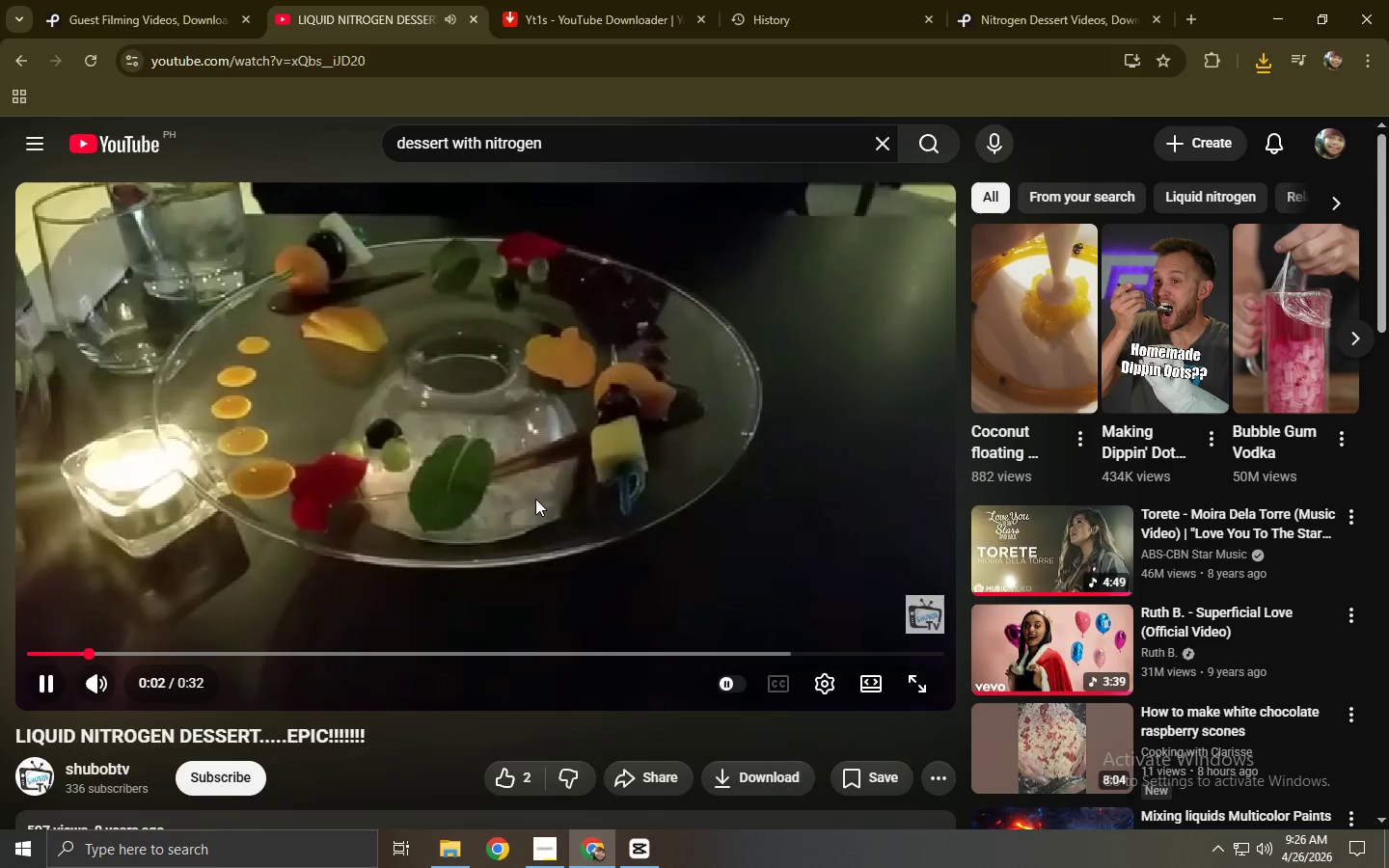 
left_click([452, 652])
 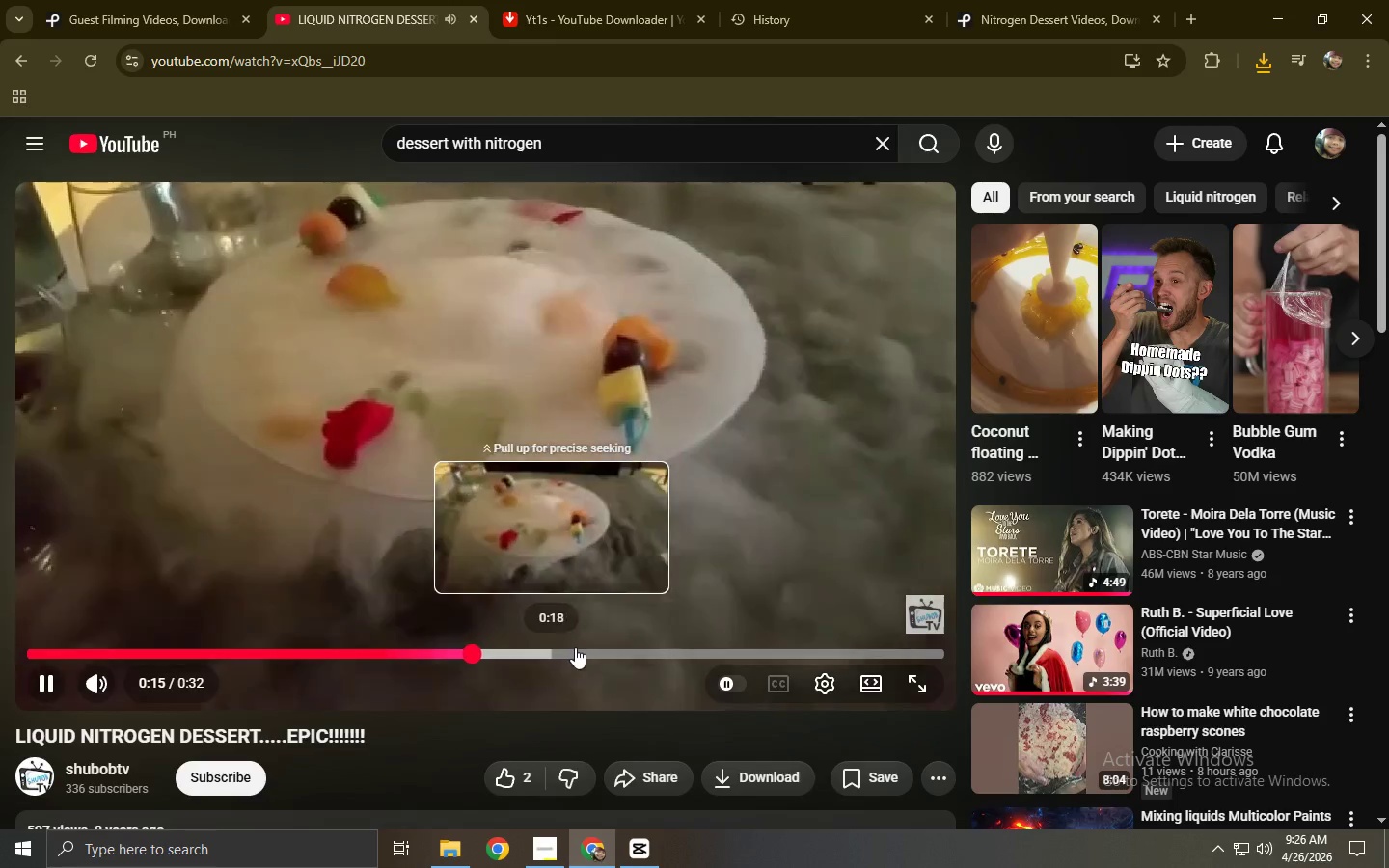 
left_click_drag(start_coordinate=[603, 554], to_coordinate=[602, 542])
 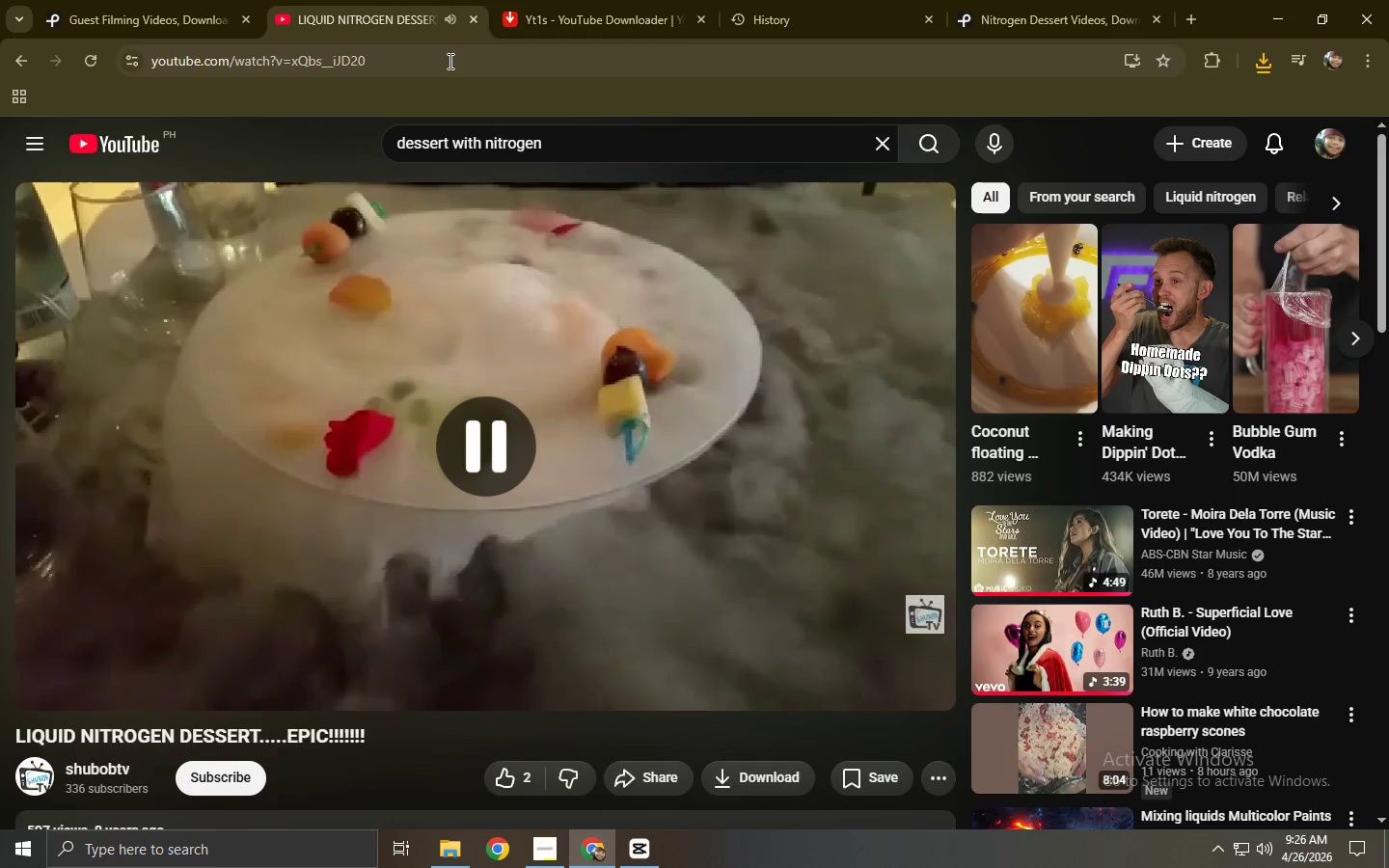 
double_click([449, 61])
 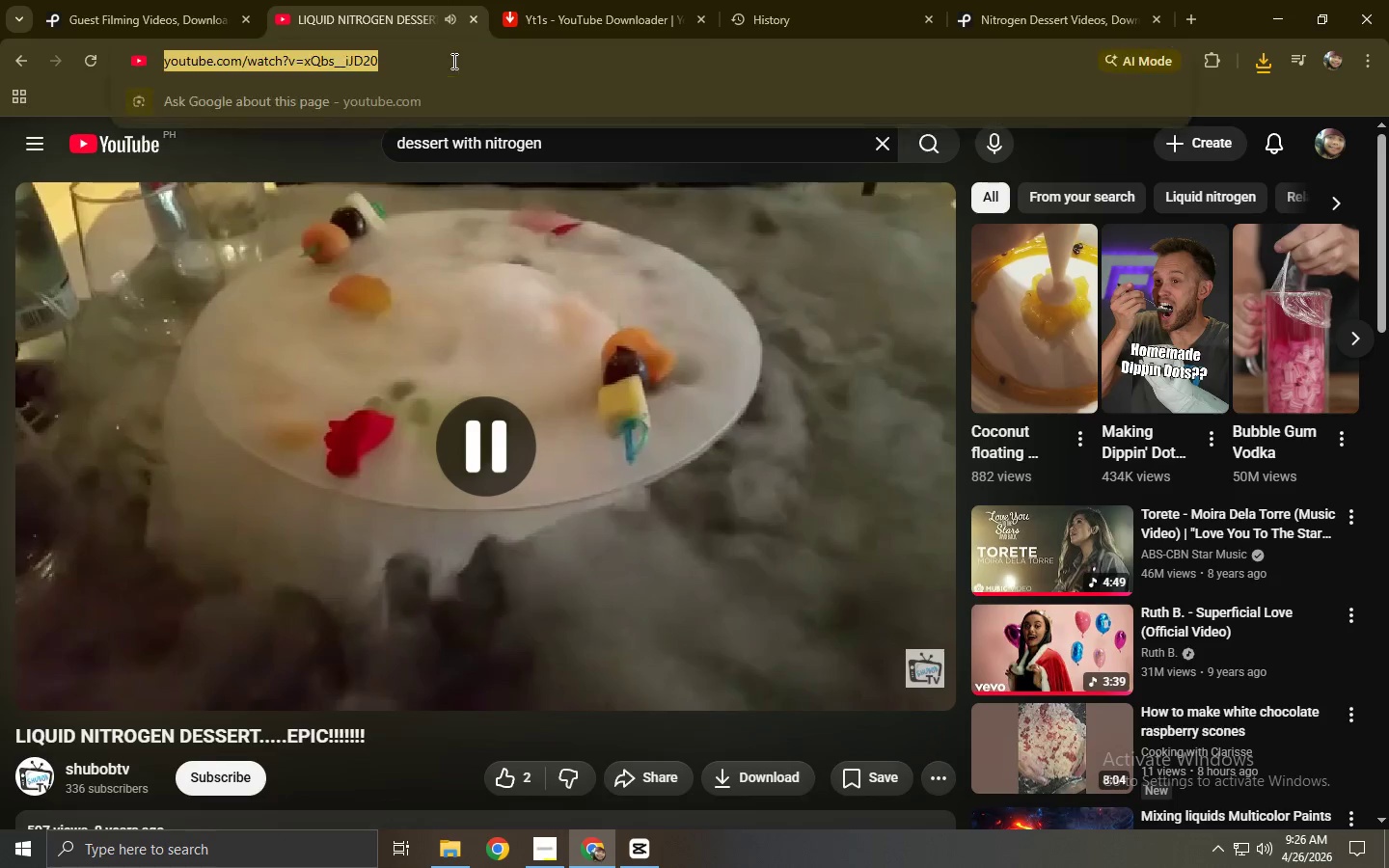 
key(Control+ControlLeft)
 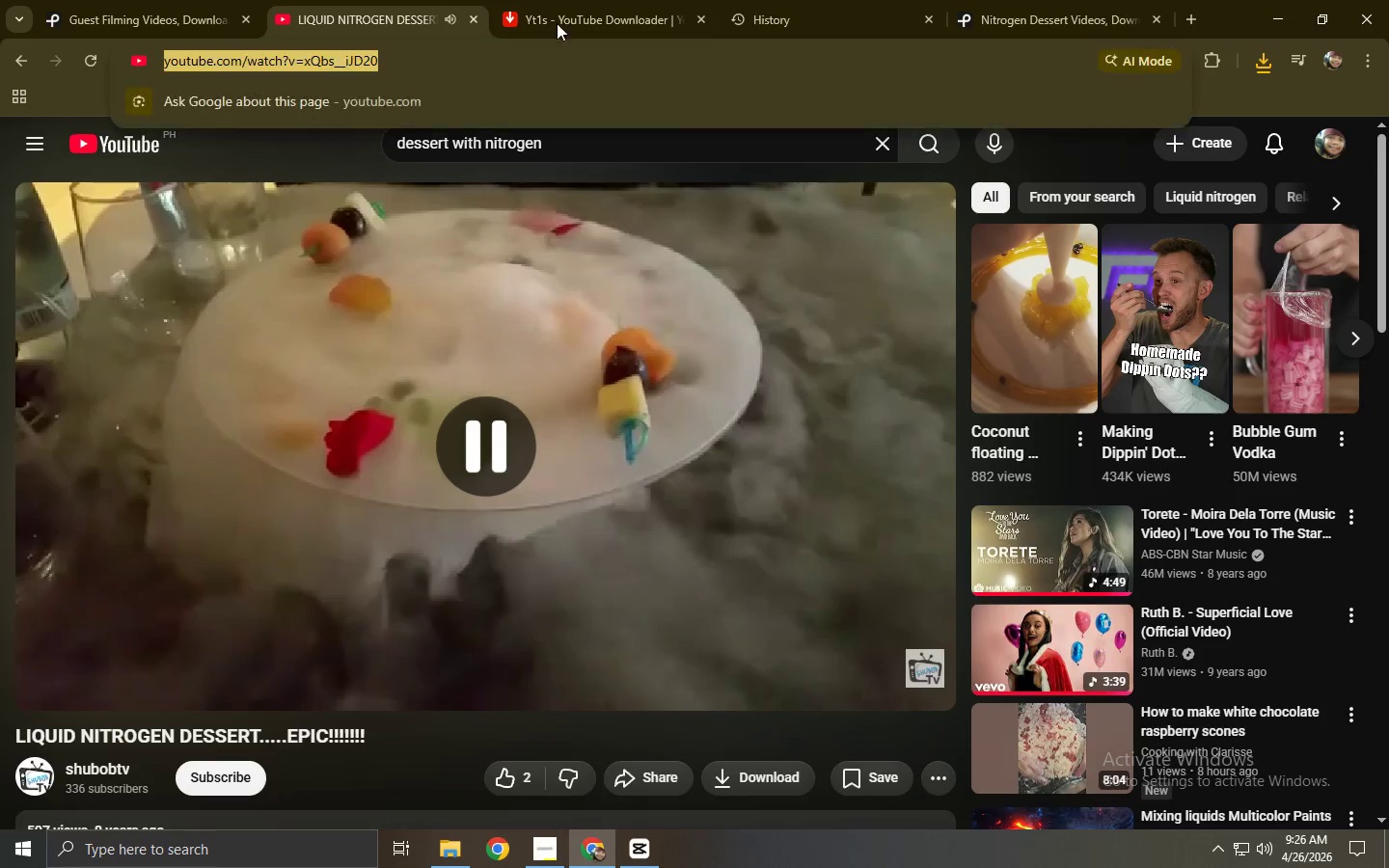 
key(Control+C)
 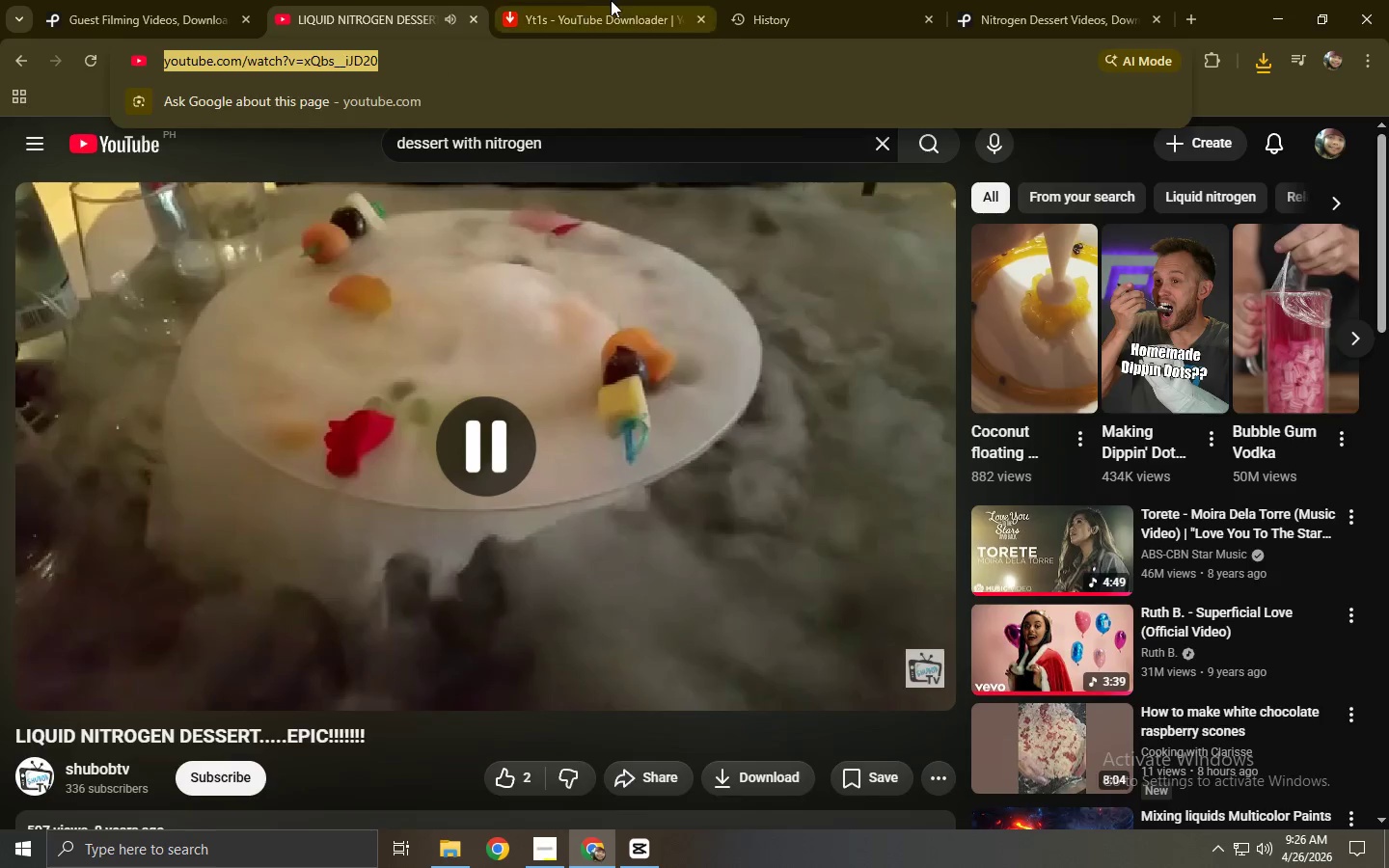 
triple_click([613, 0])
 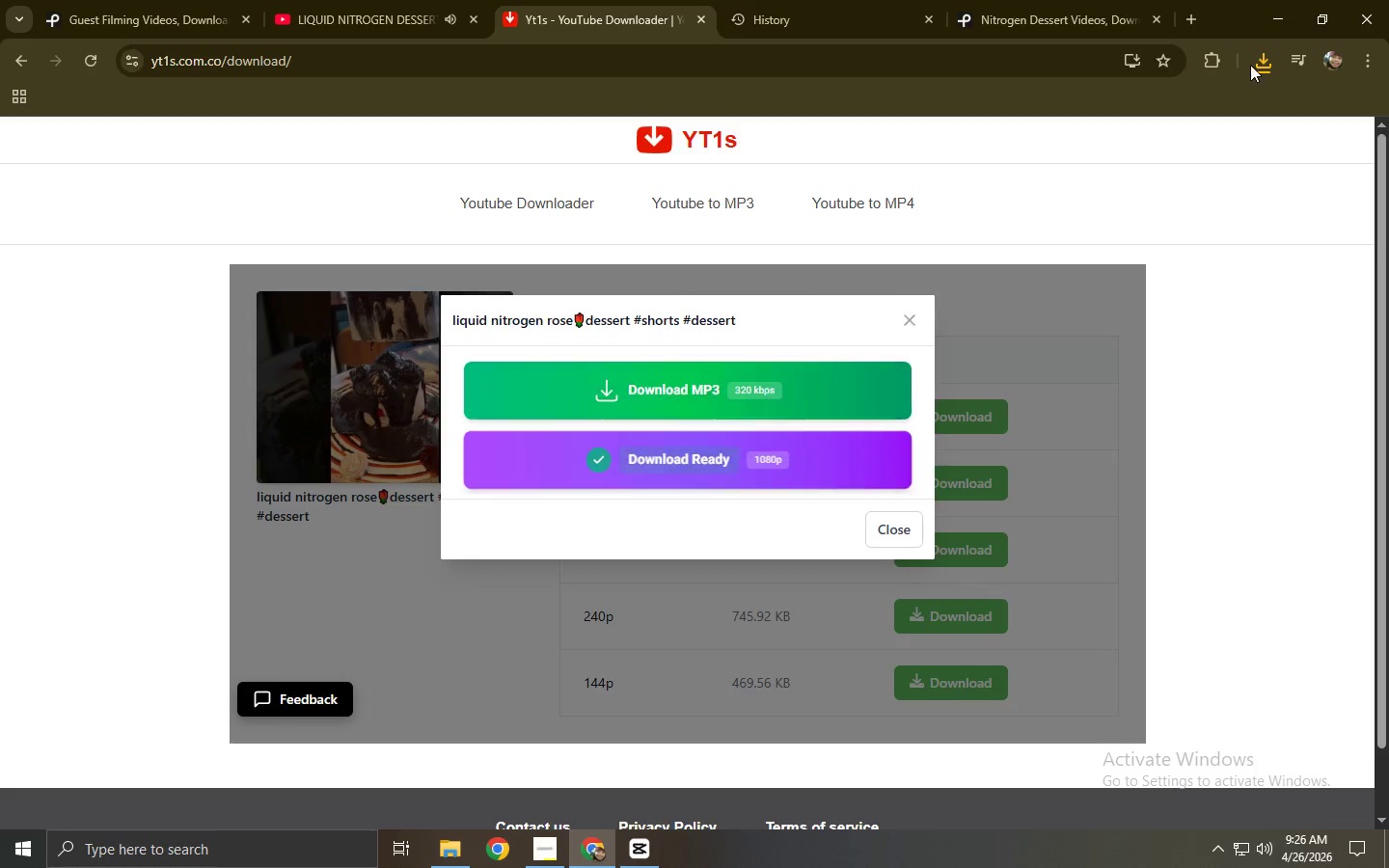 
left_click([1261, 61])
 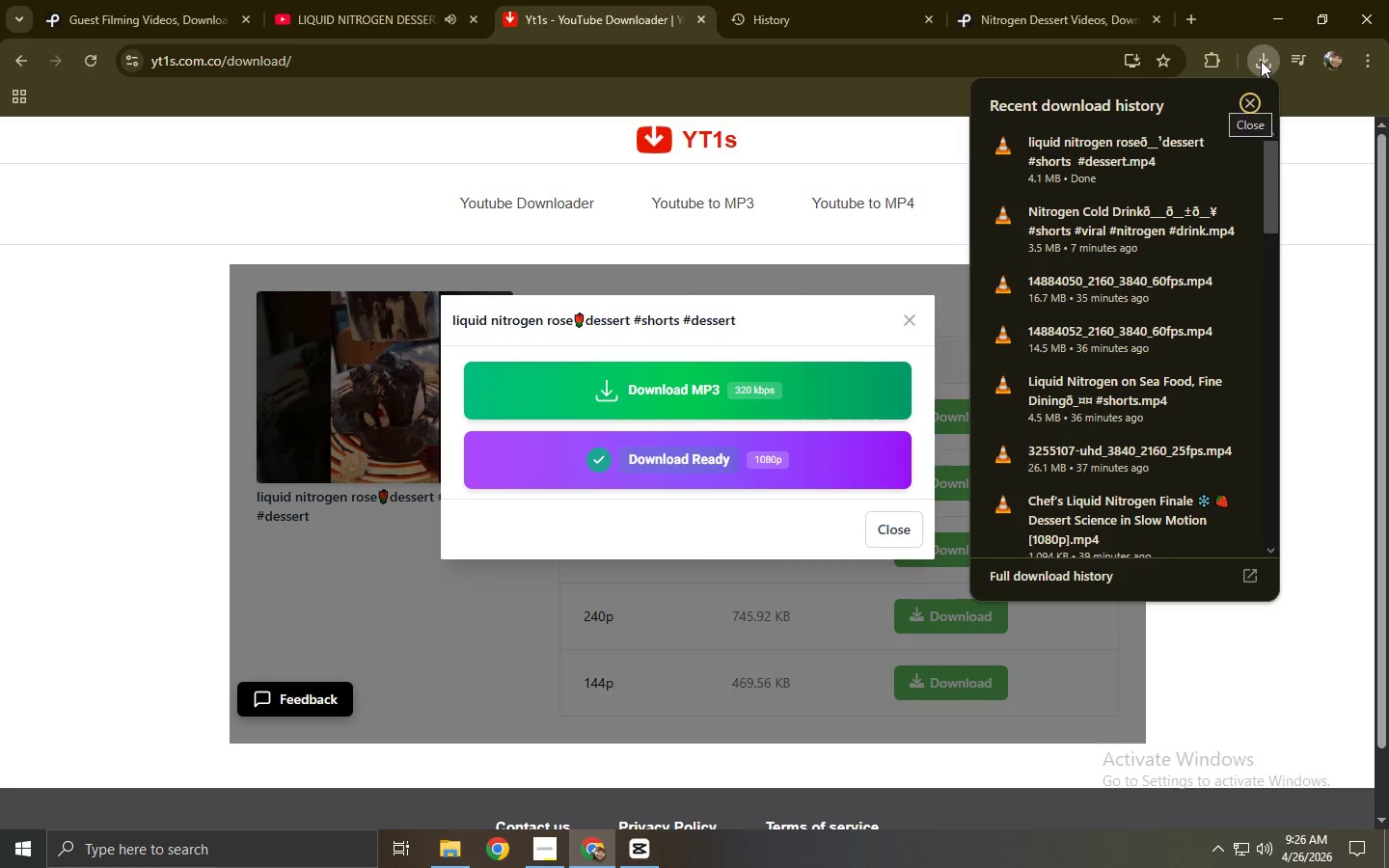 
left_click([1261, 61])
 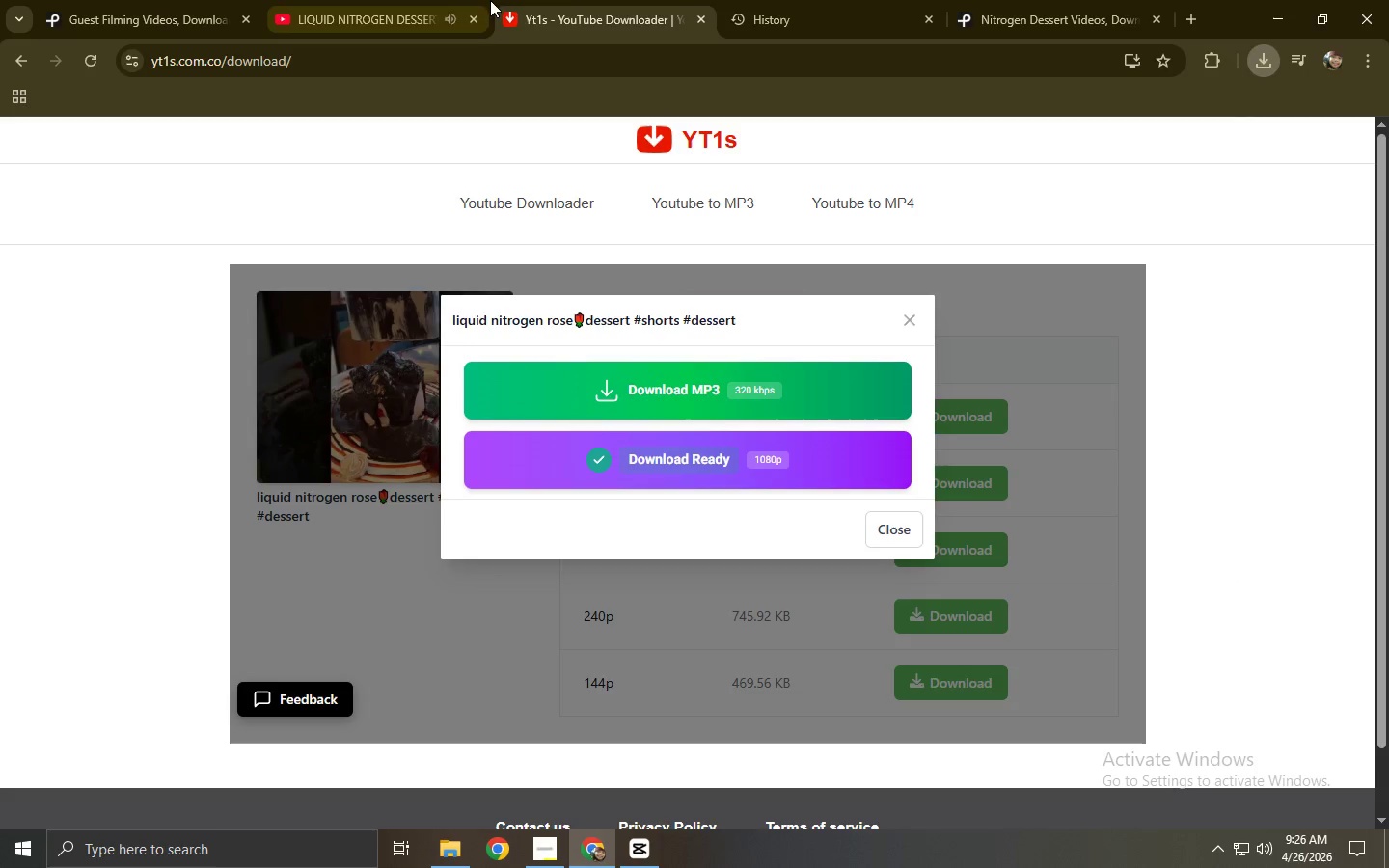 
left_click([583, 0])
 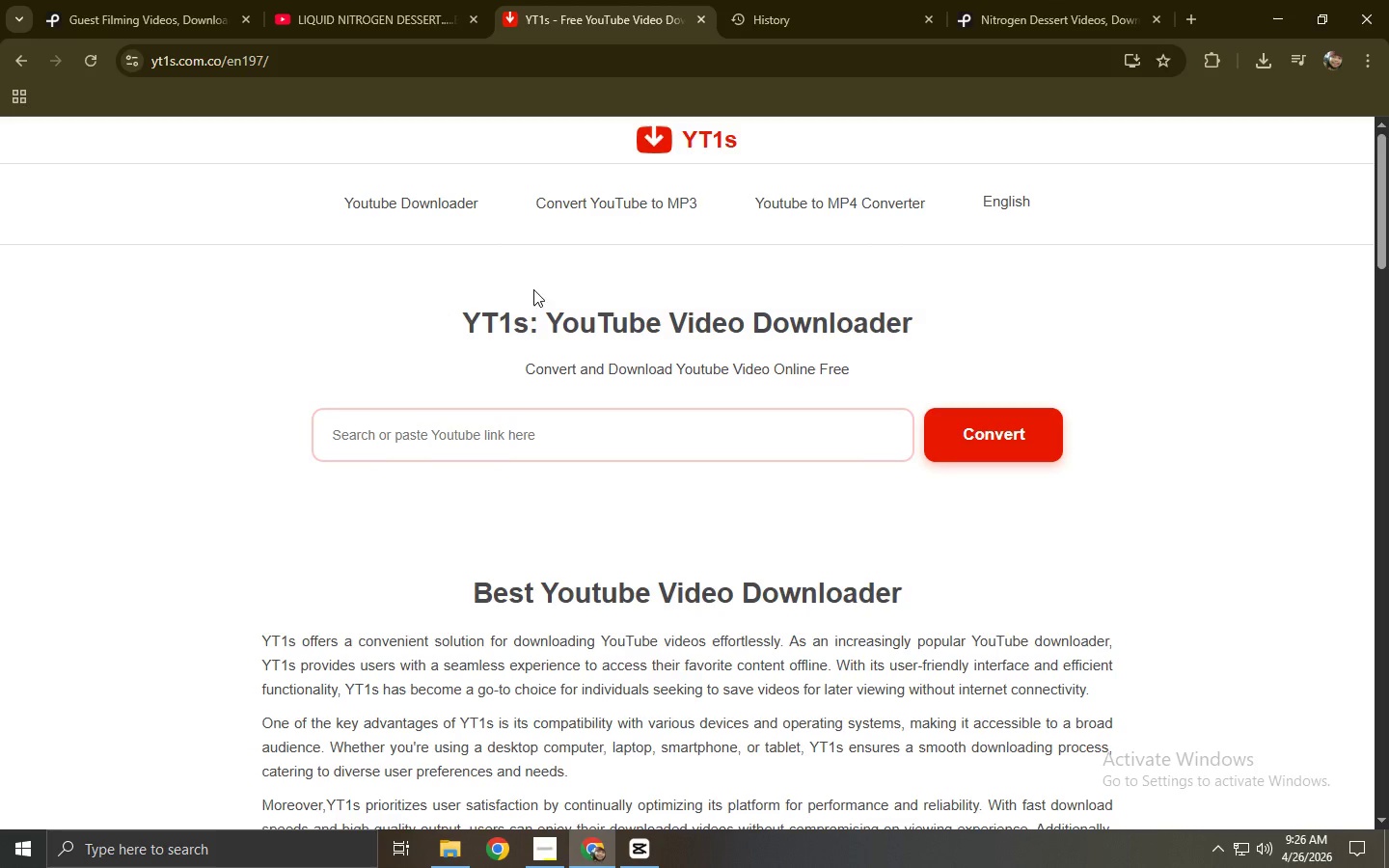 
left_click([520, 420])
 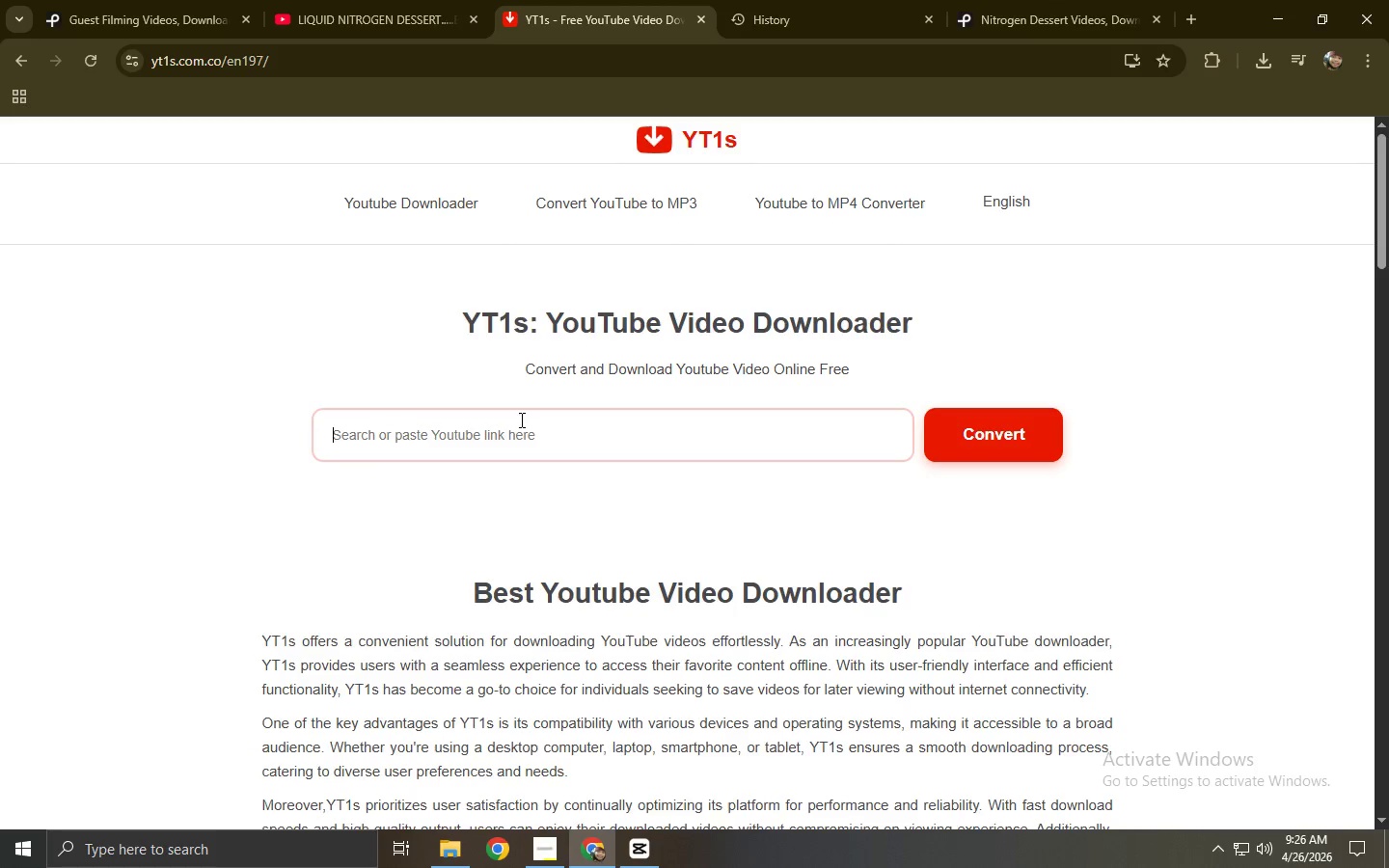 
key(Control+ControlLeft)
 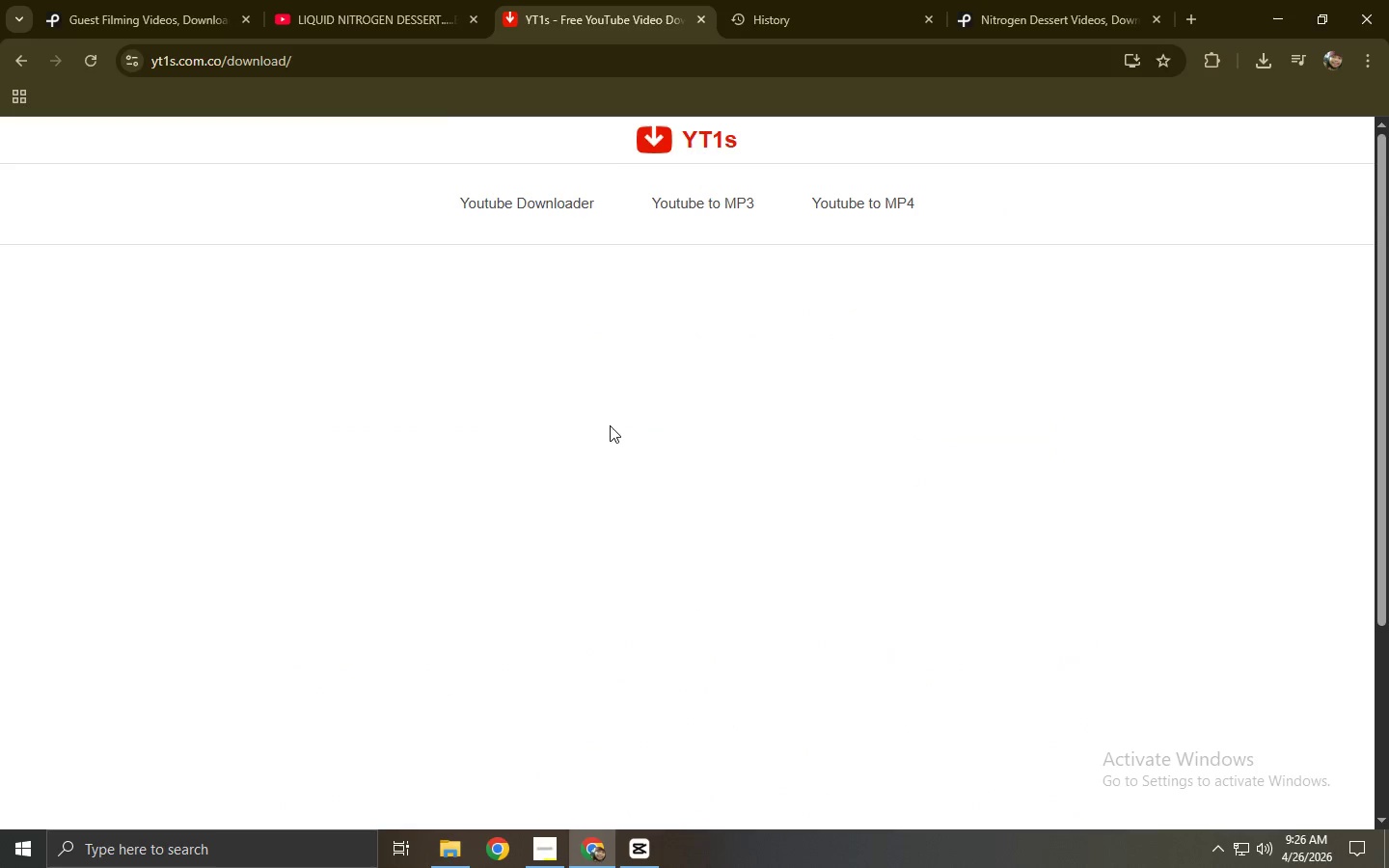 
key(Control+V)
 